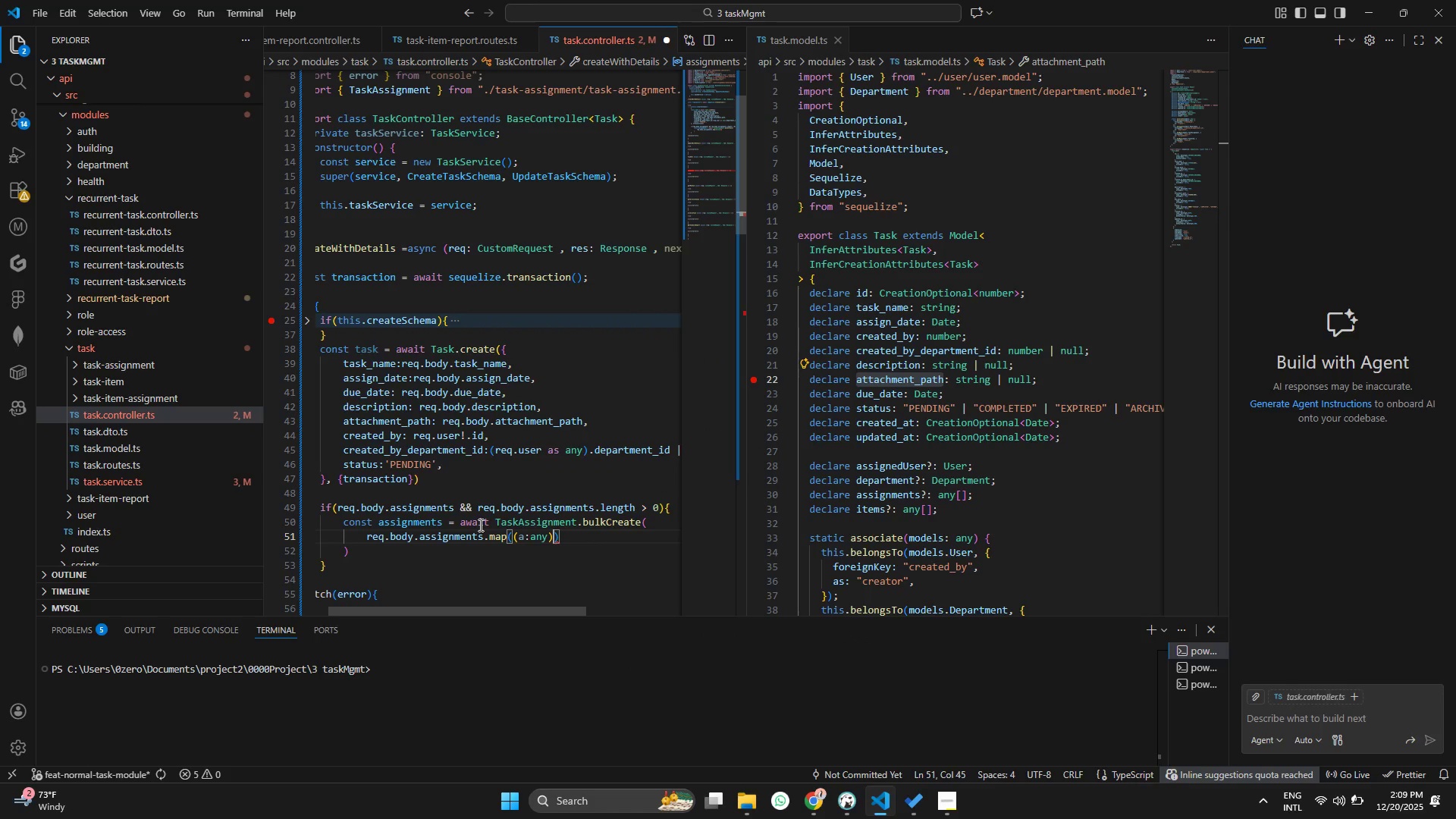 
key(Space)
 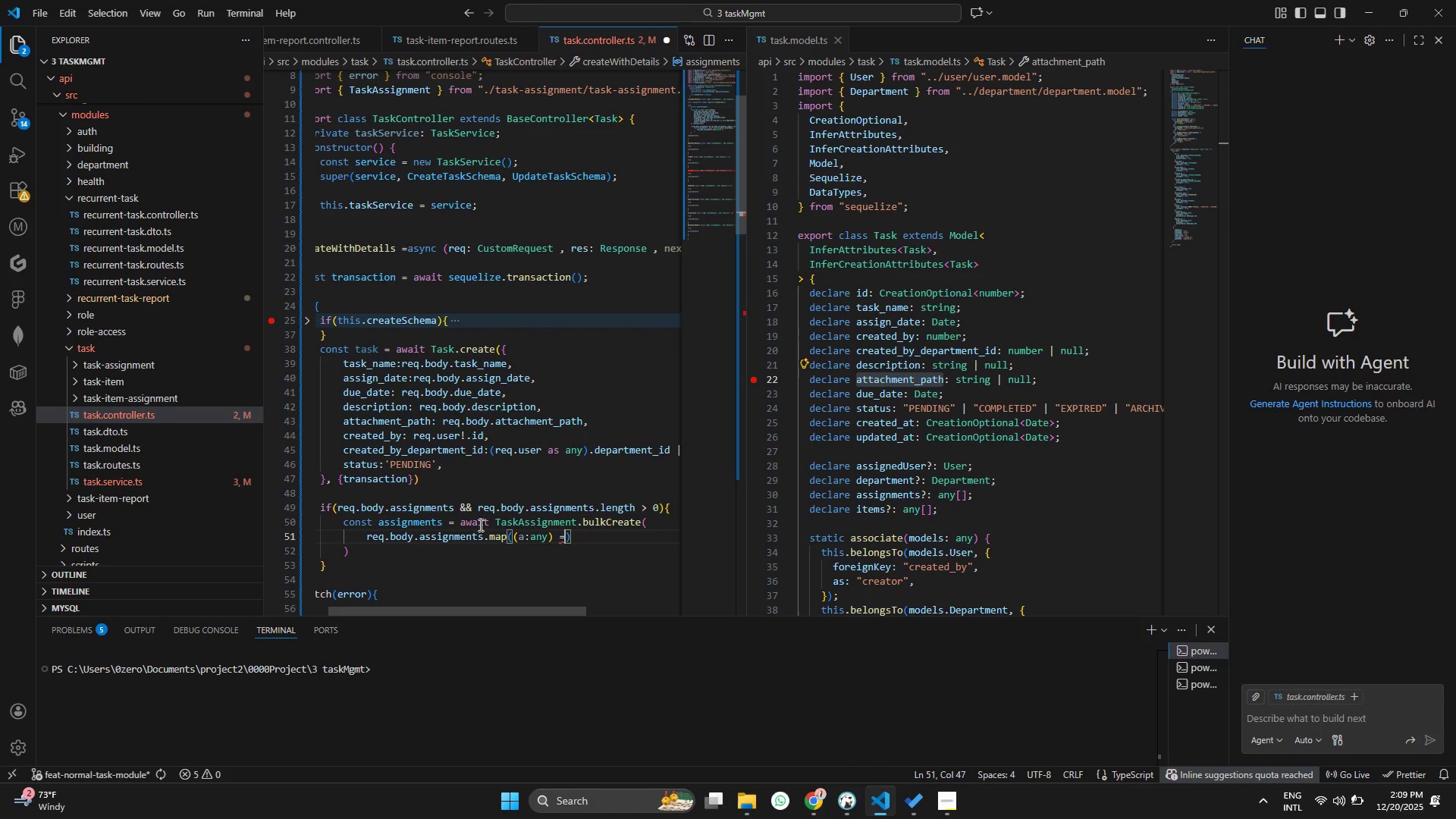 
key(Equal)
 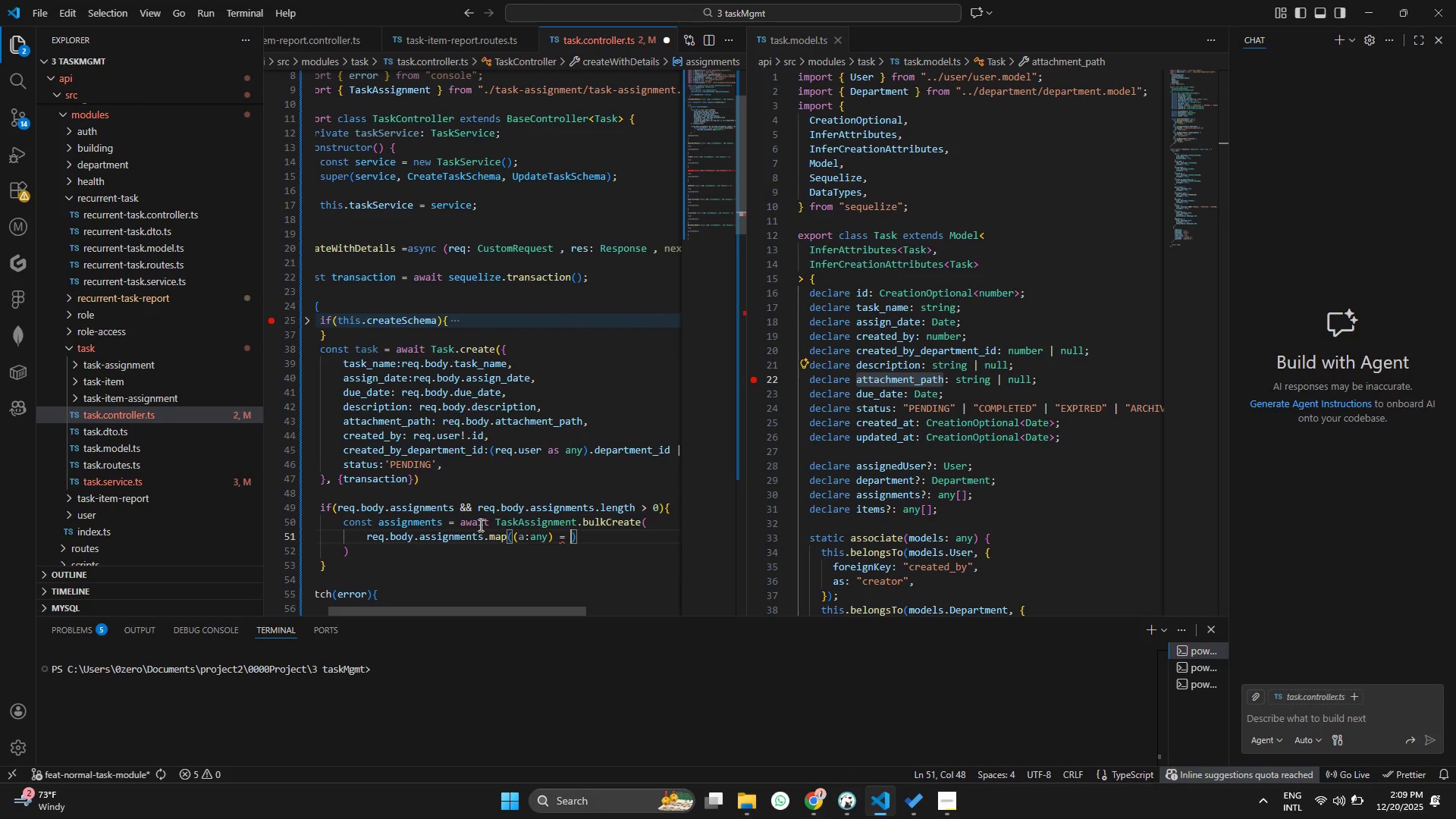 
key(Space)
 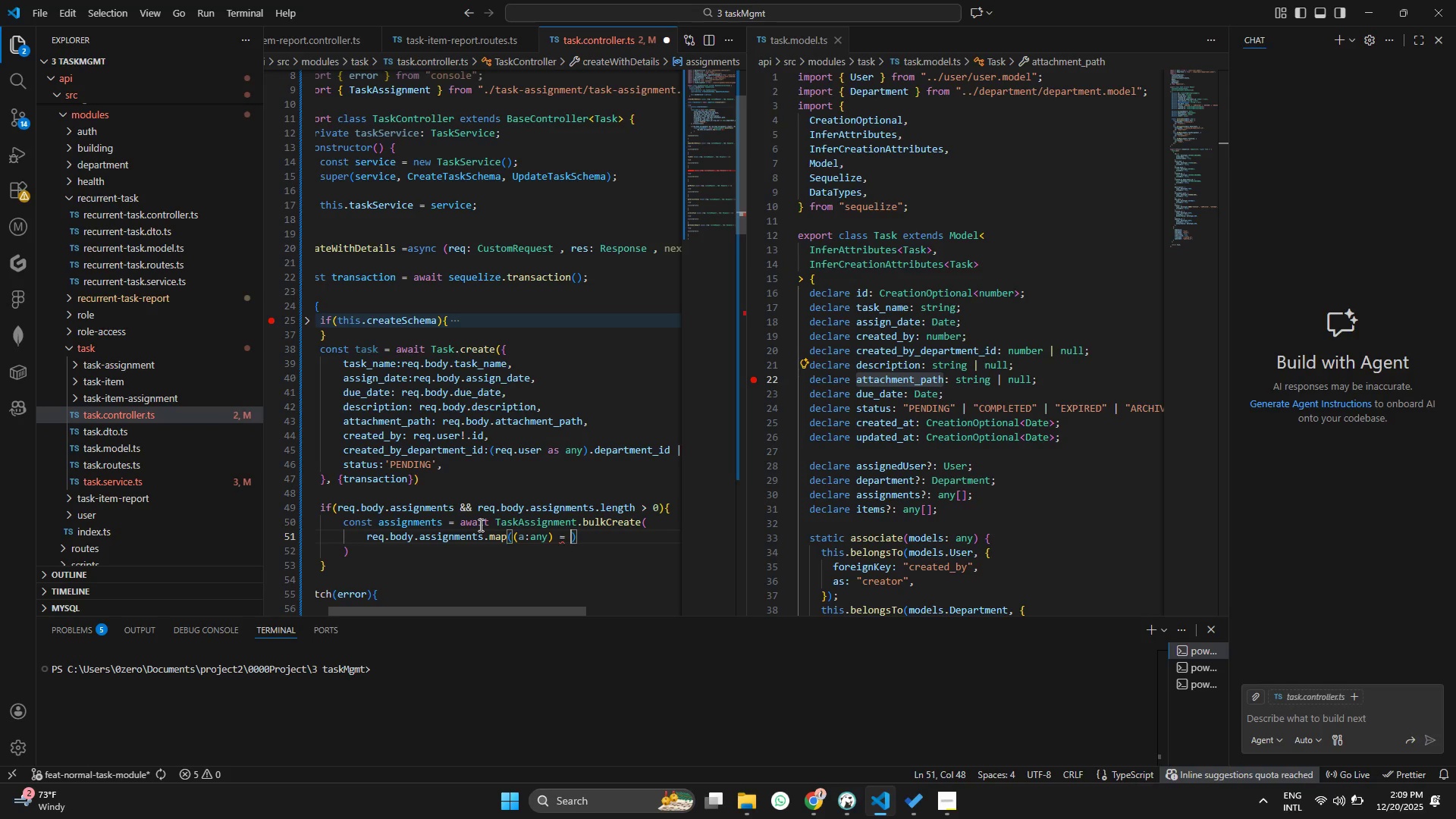 
key(Shift+Period)
 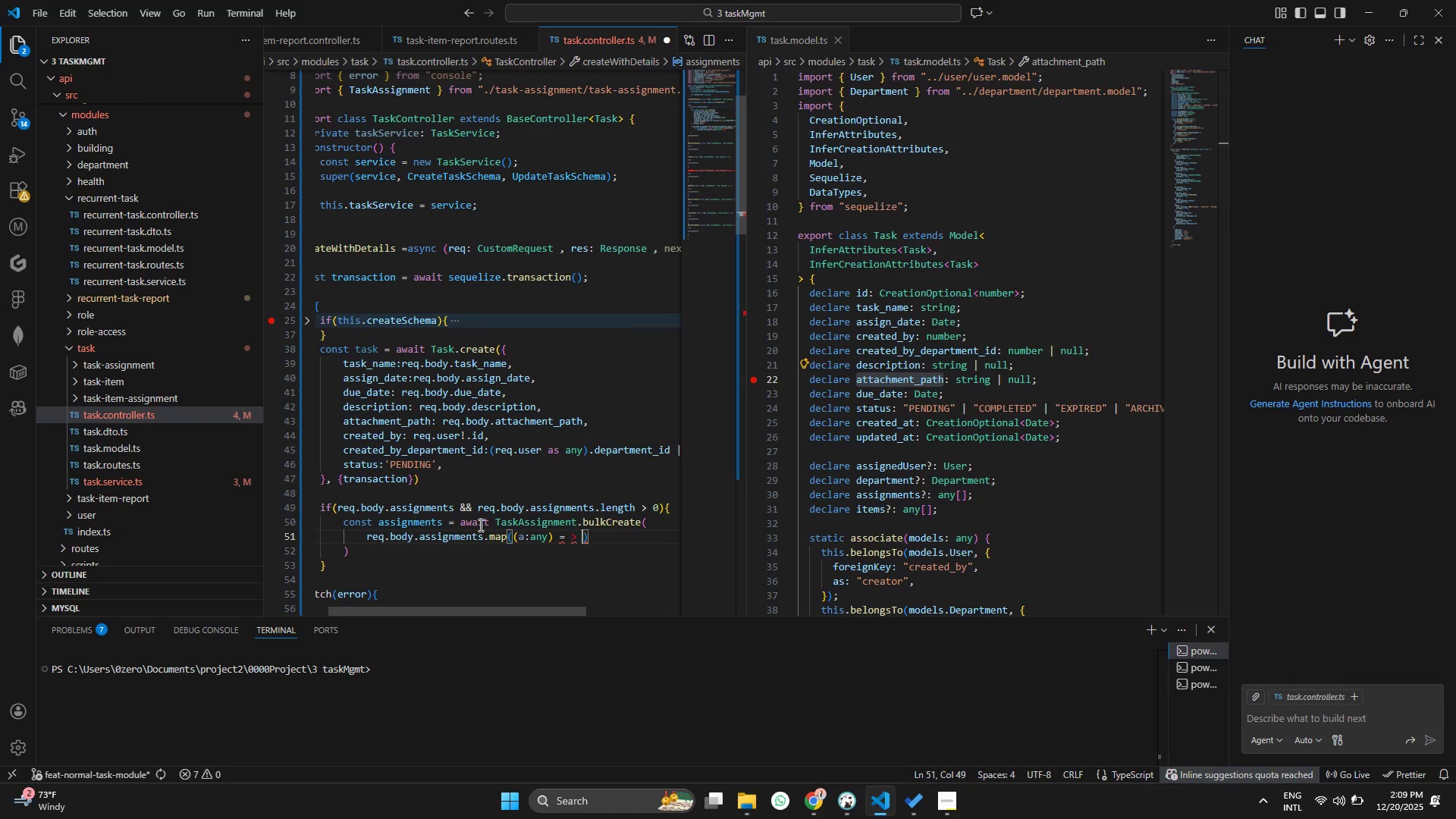 
key(Space)
 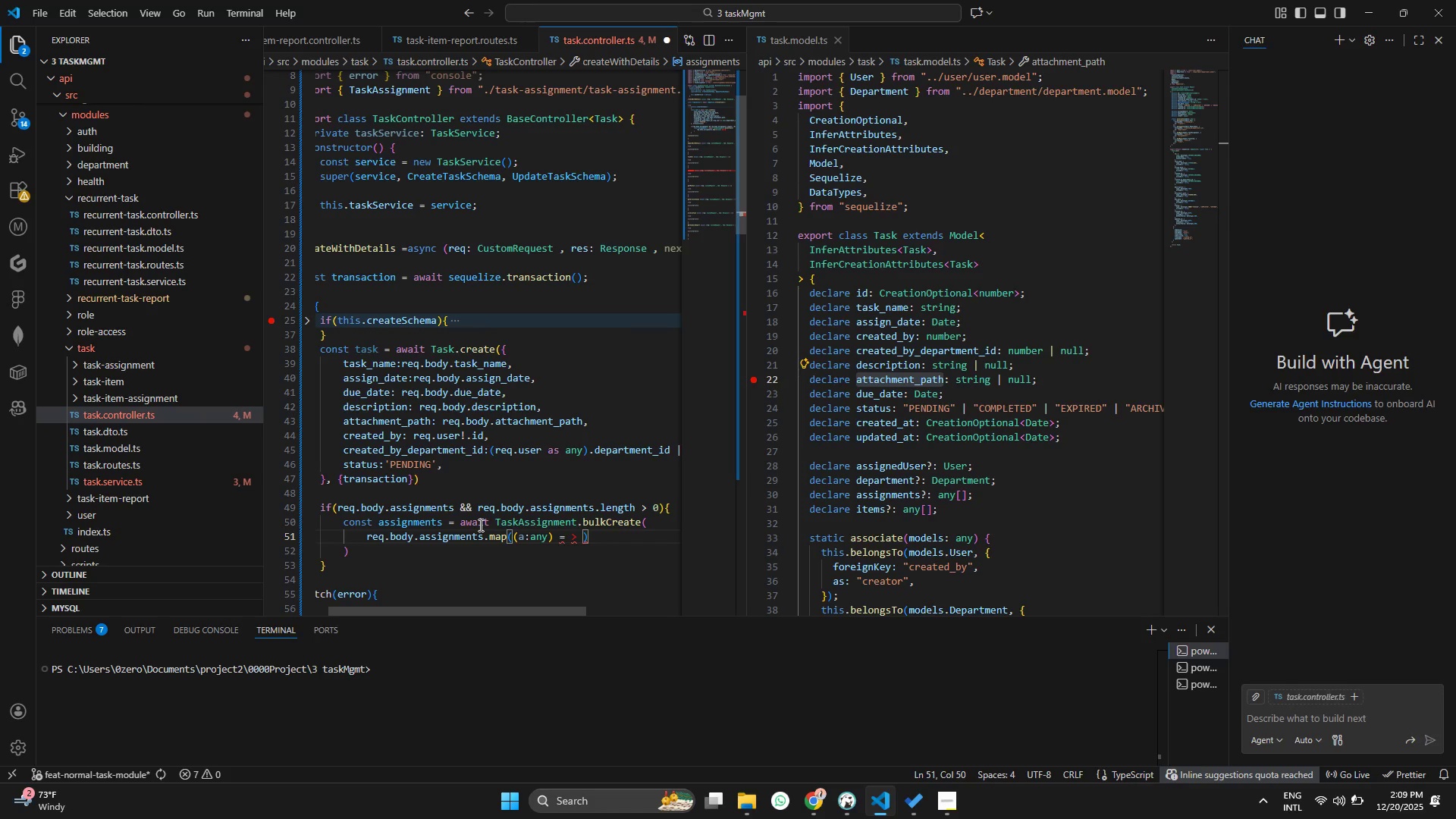 
key(Shift+9)
 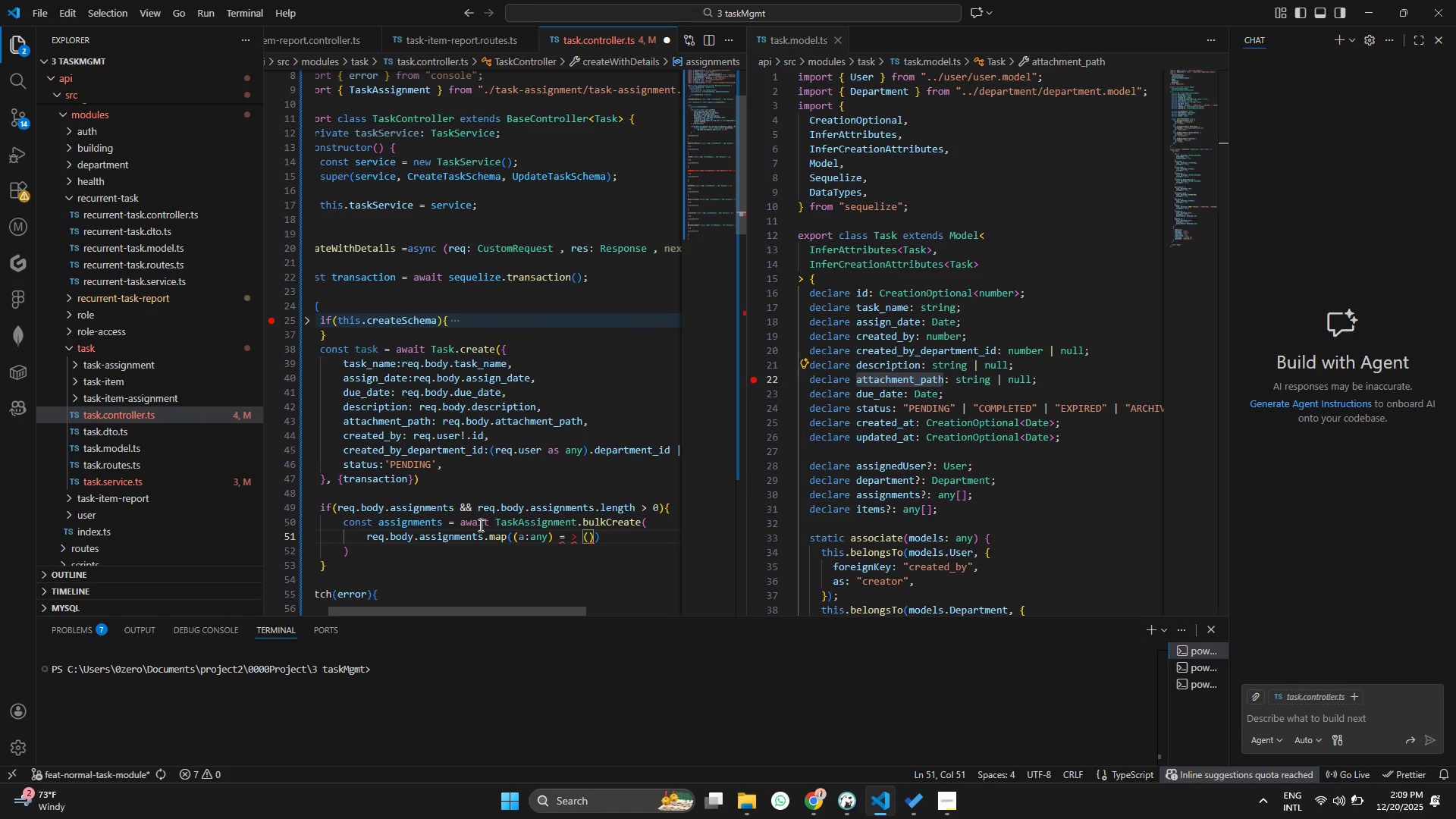 
key(Shift+BracketLeft)
 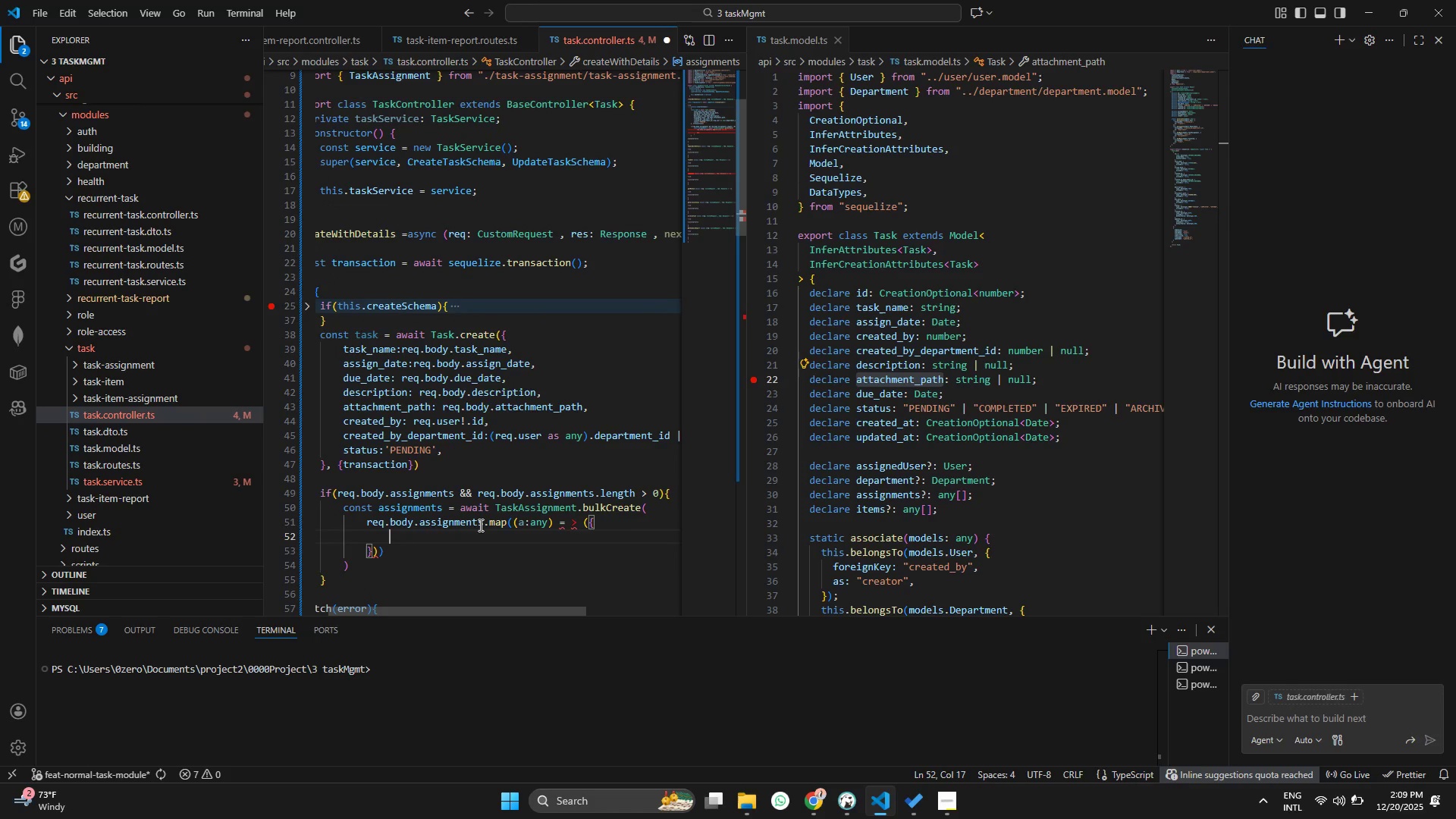 
key(Enter)
 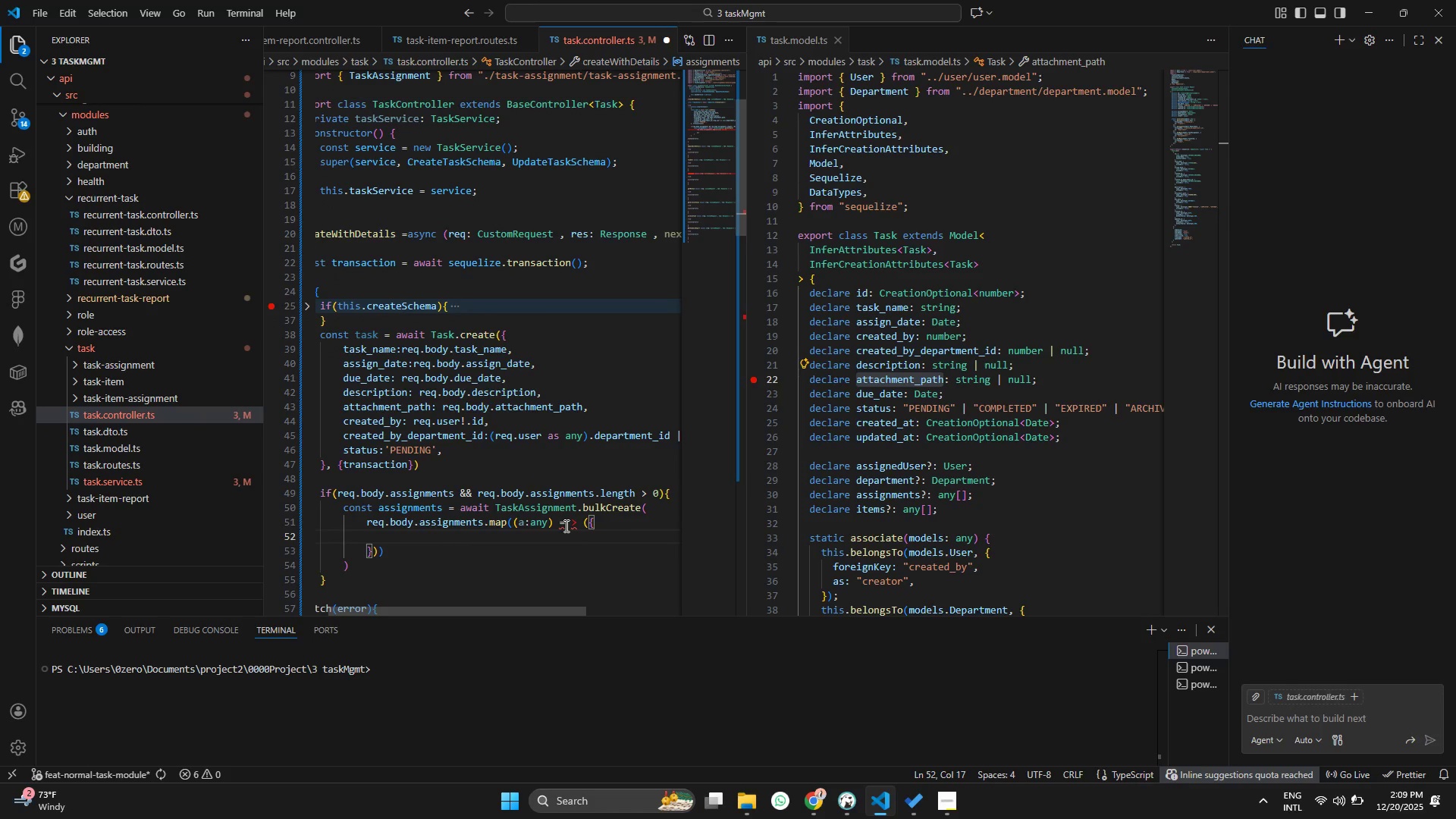 
double_click([572, 527])
 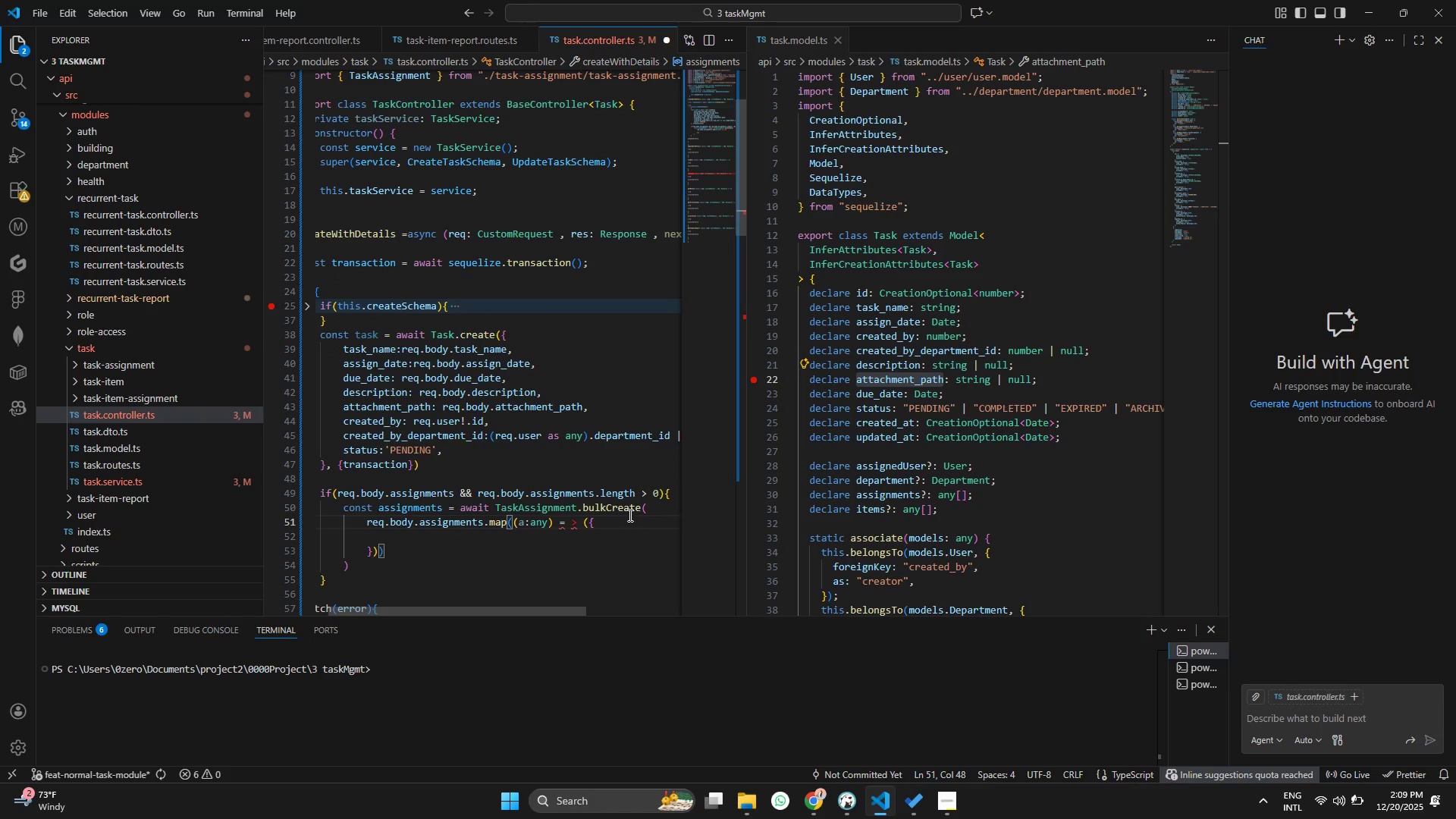 
key(Backspace)
 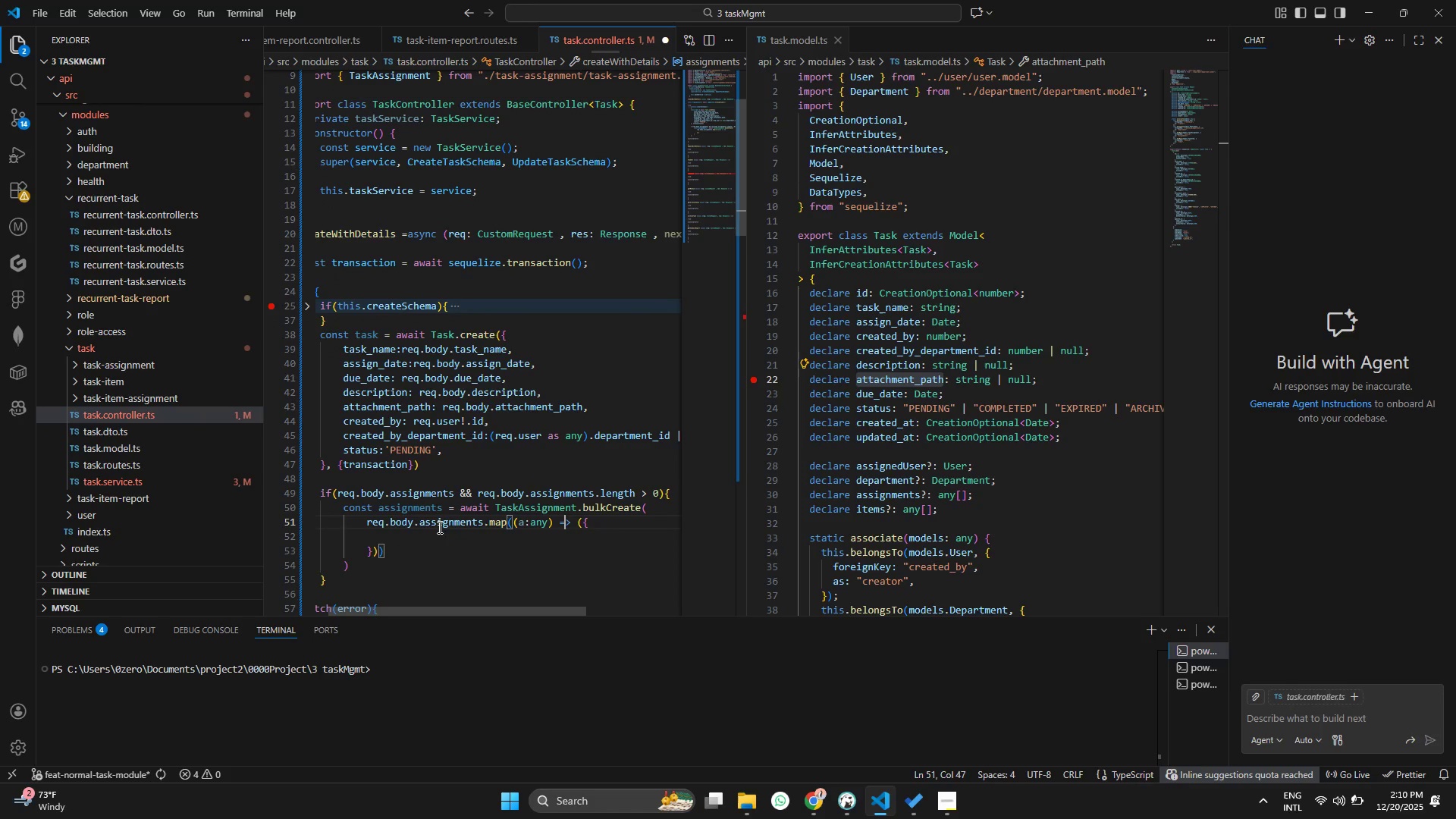 
left_click([434, 528])
 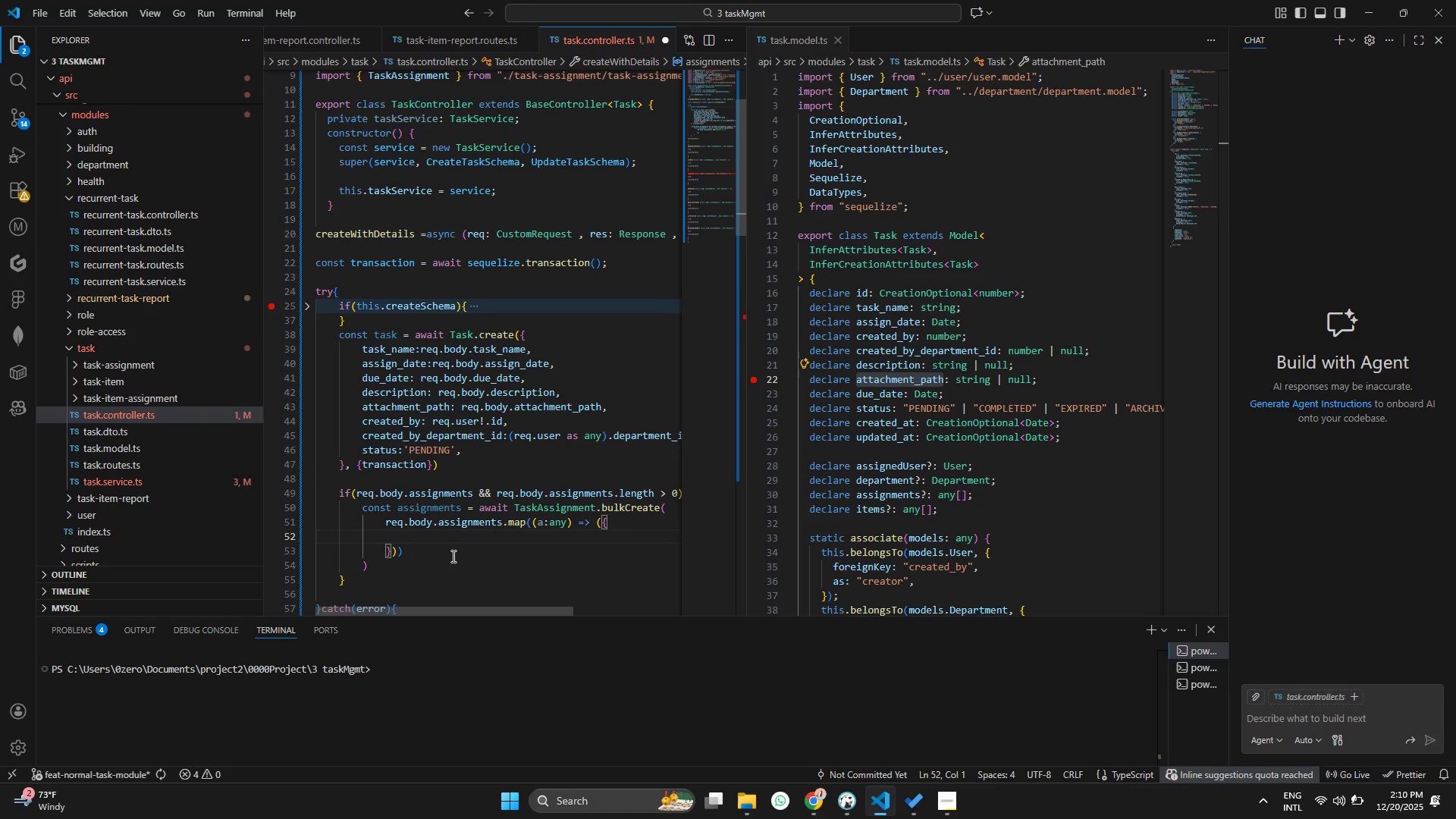 
hold_key(key=Space, duration=0.83)
 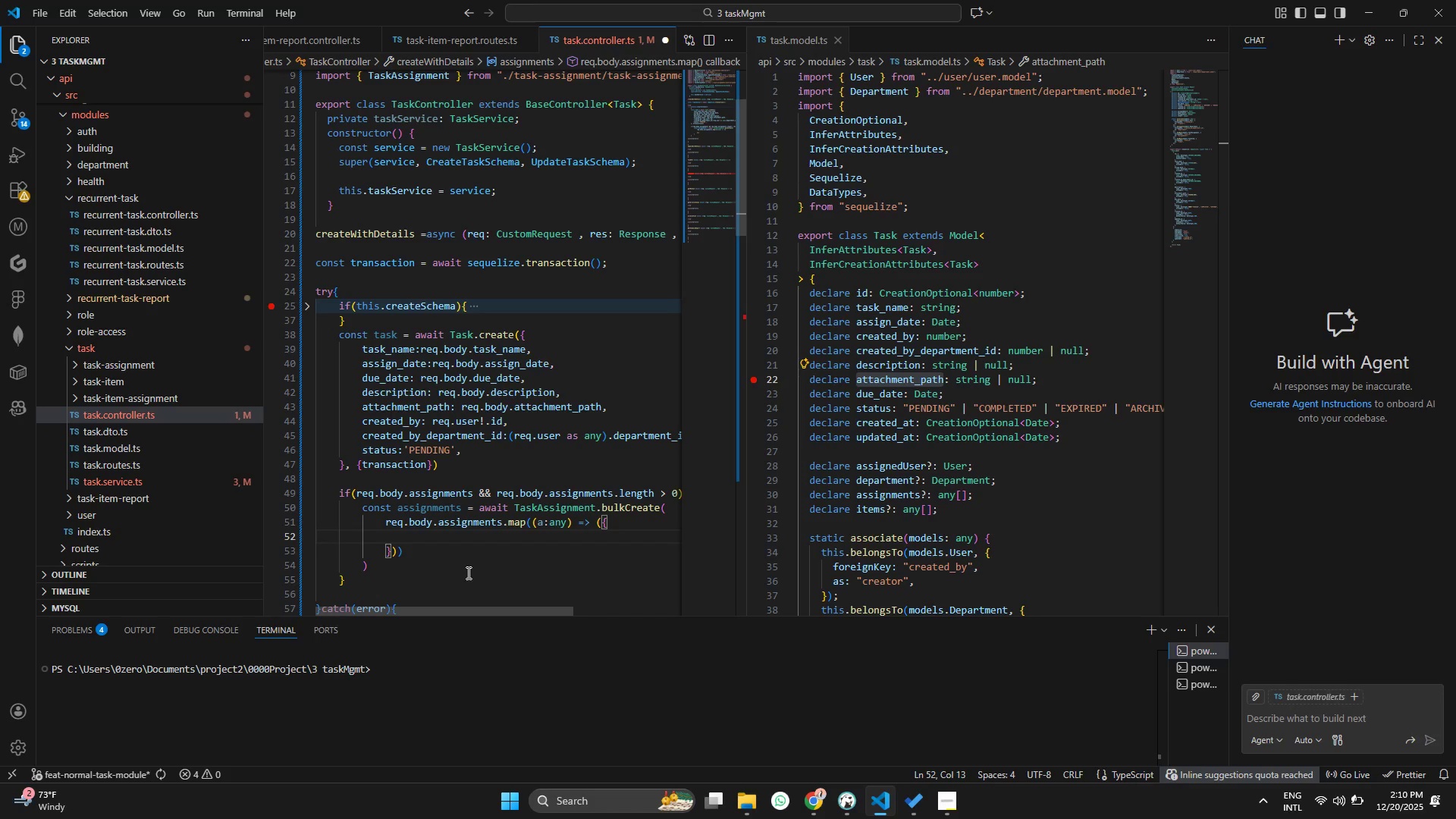 
type(task_id: task)
 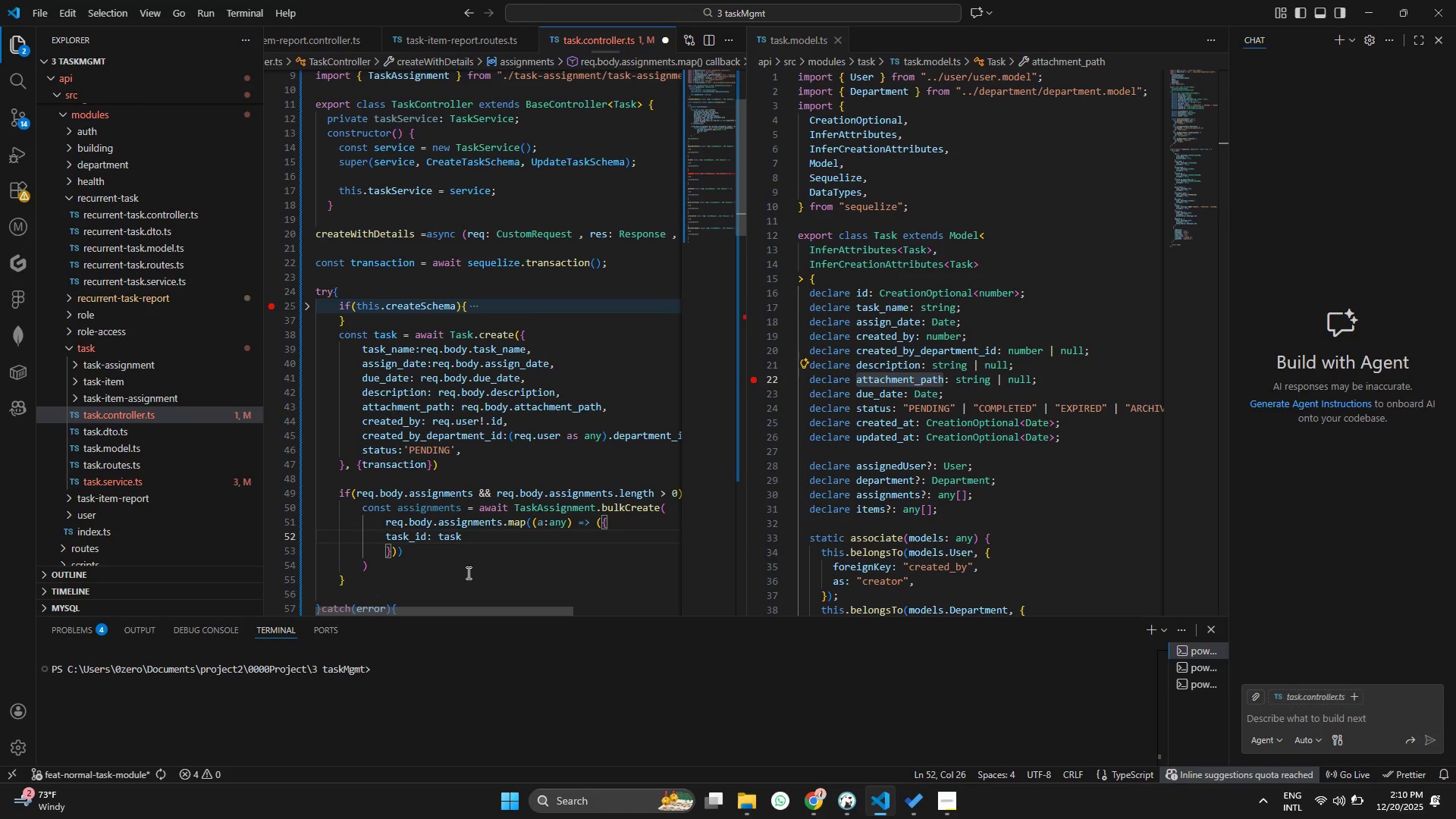 
 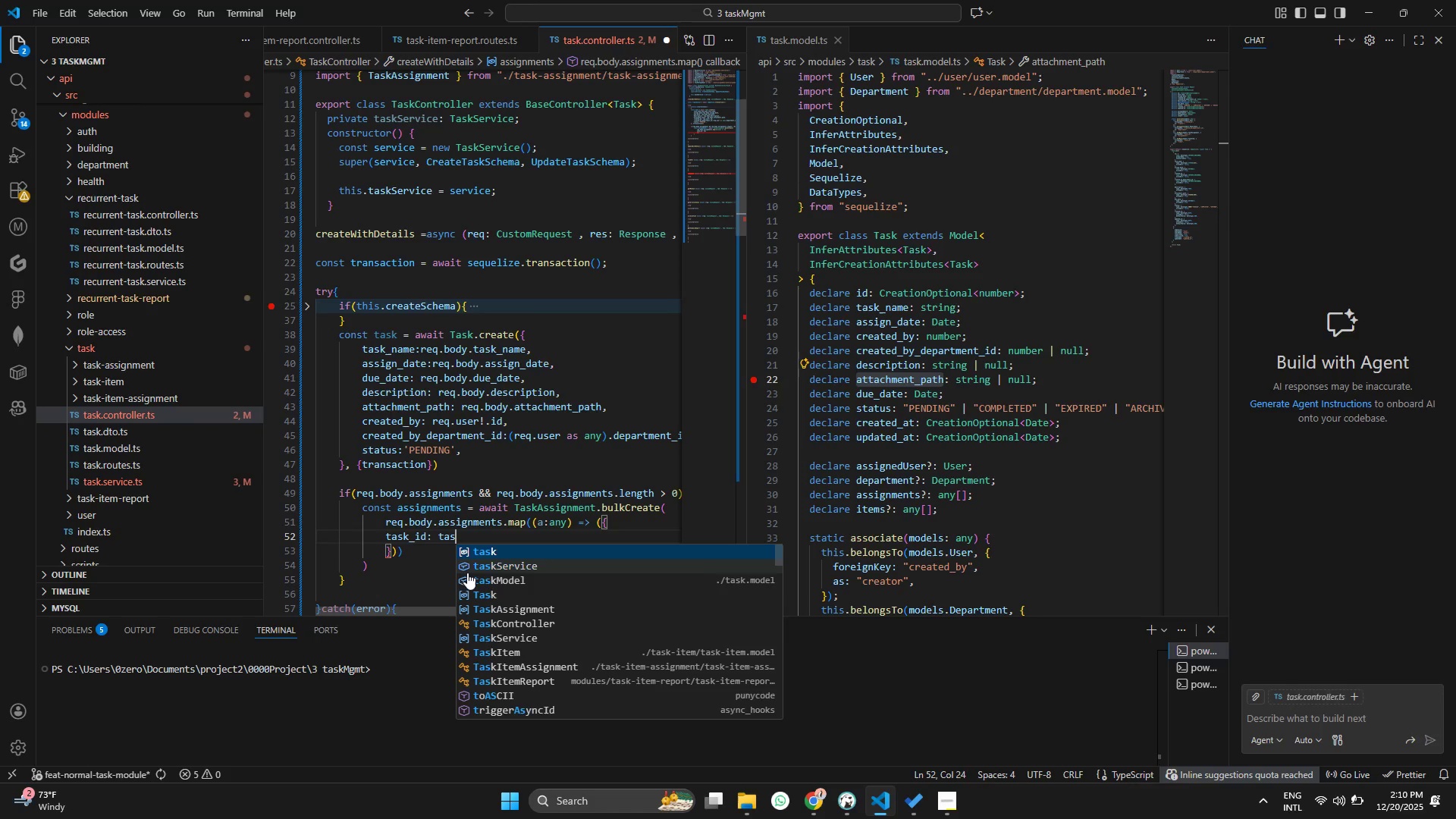 
key(Enter)
 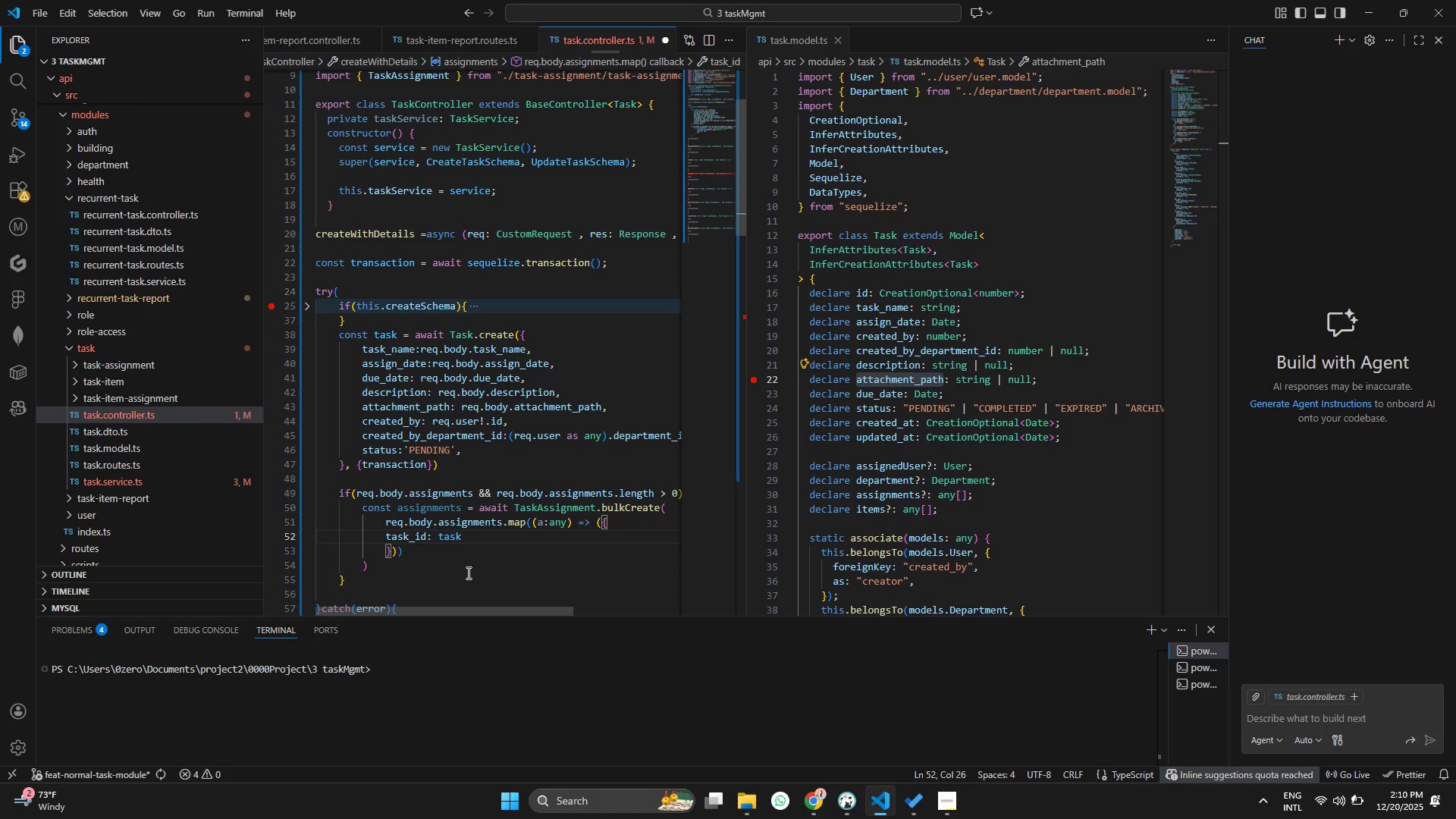 
type(.id)
 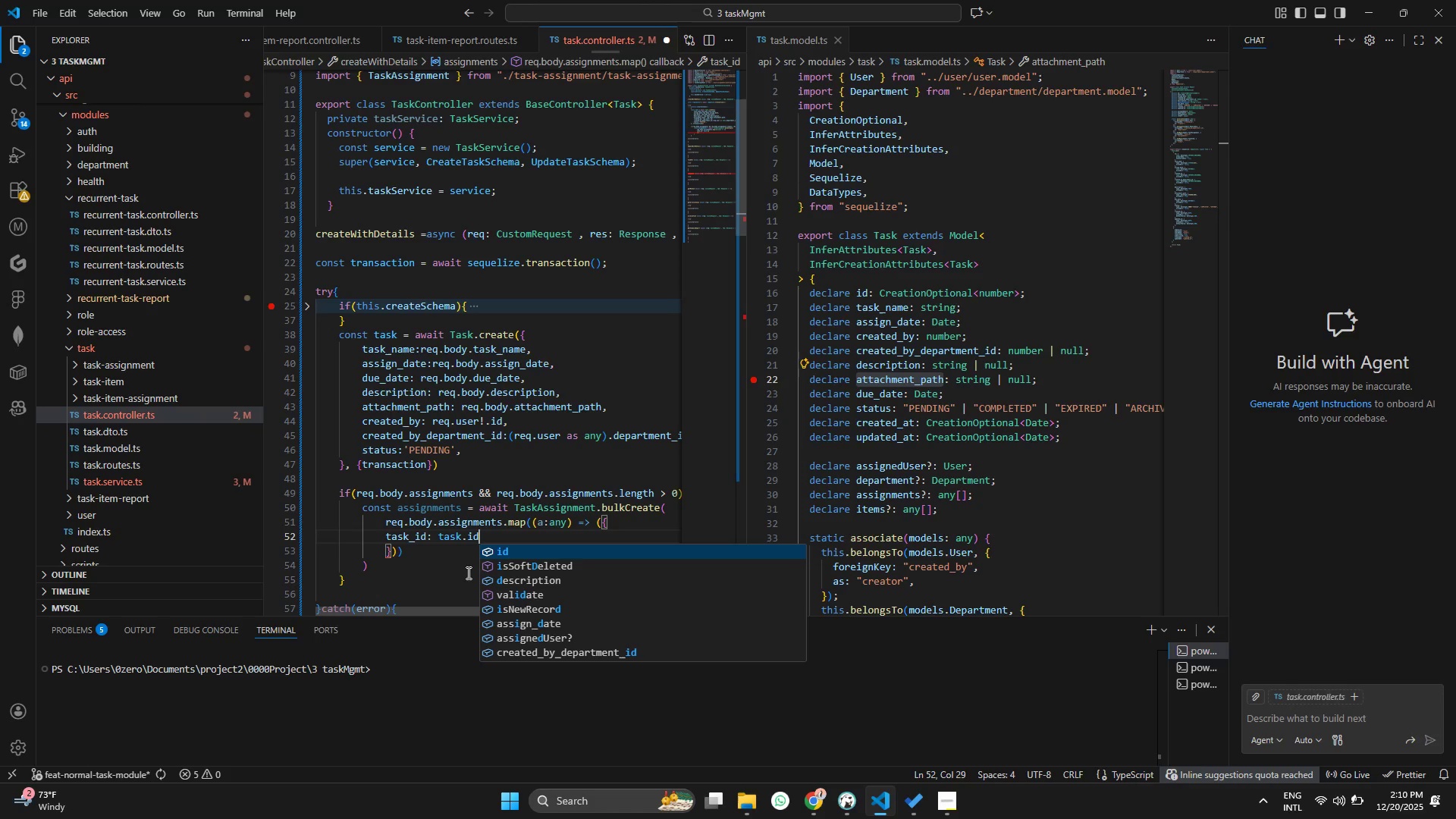 
key(Control+ControlLeft)
 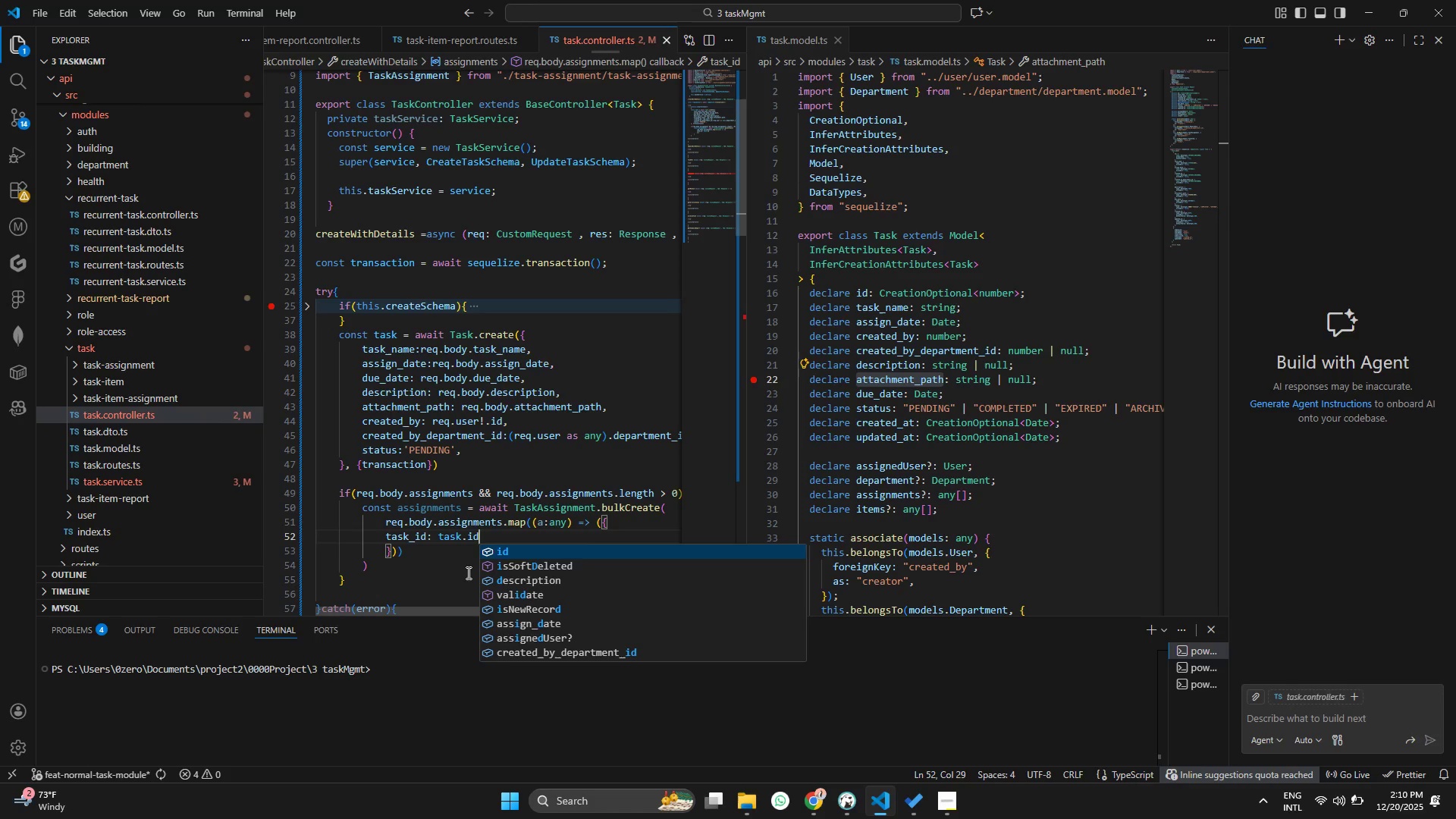 
key(Control+S)
 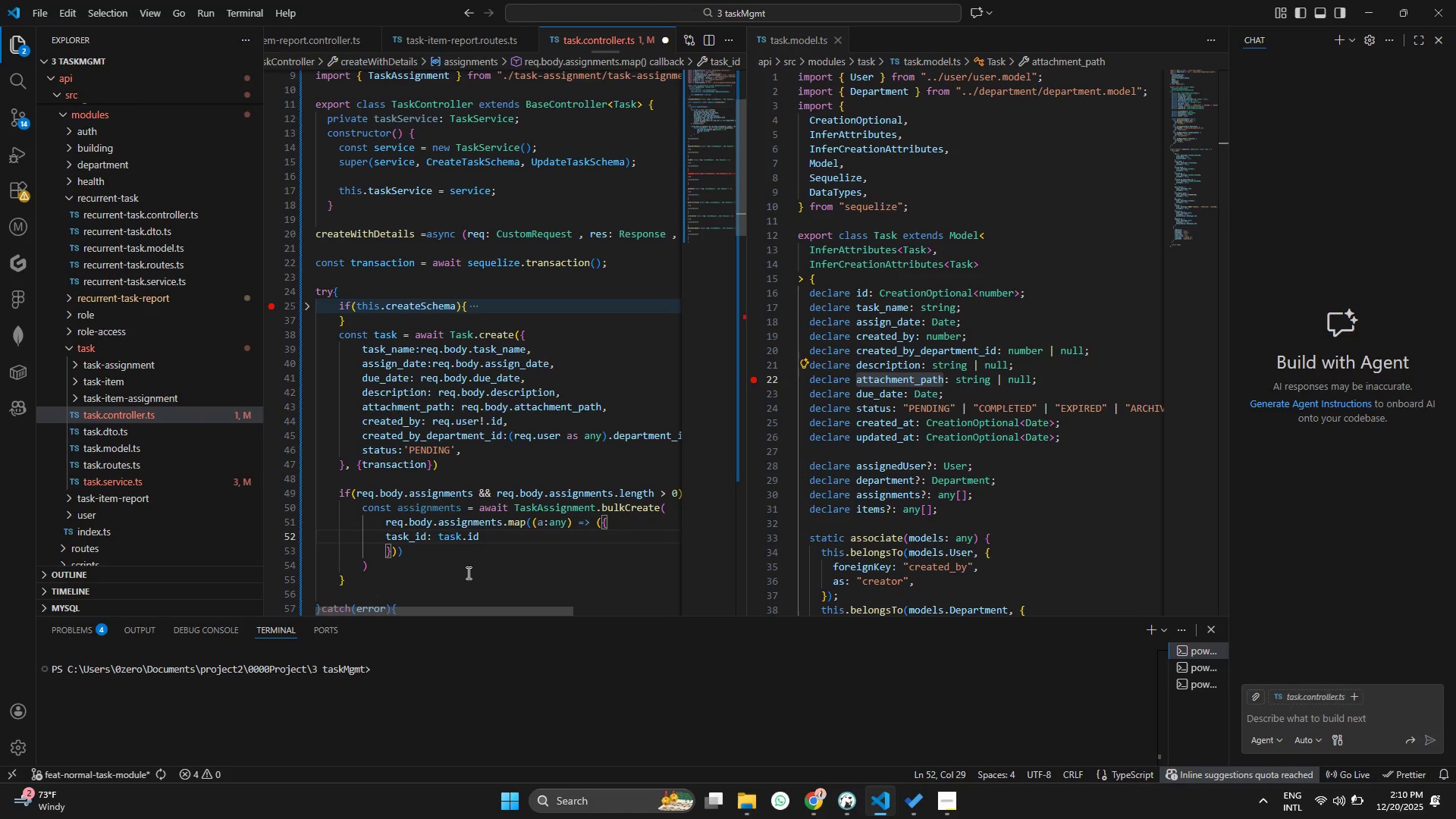 
key(Control+Enter)
 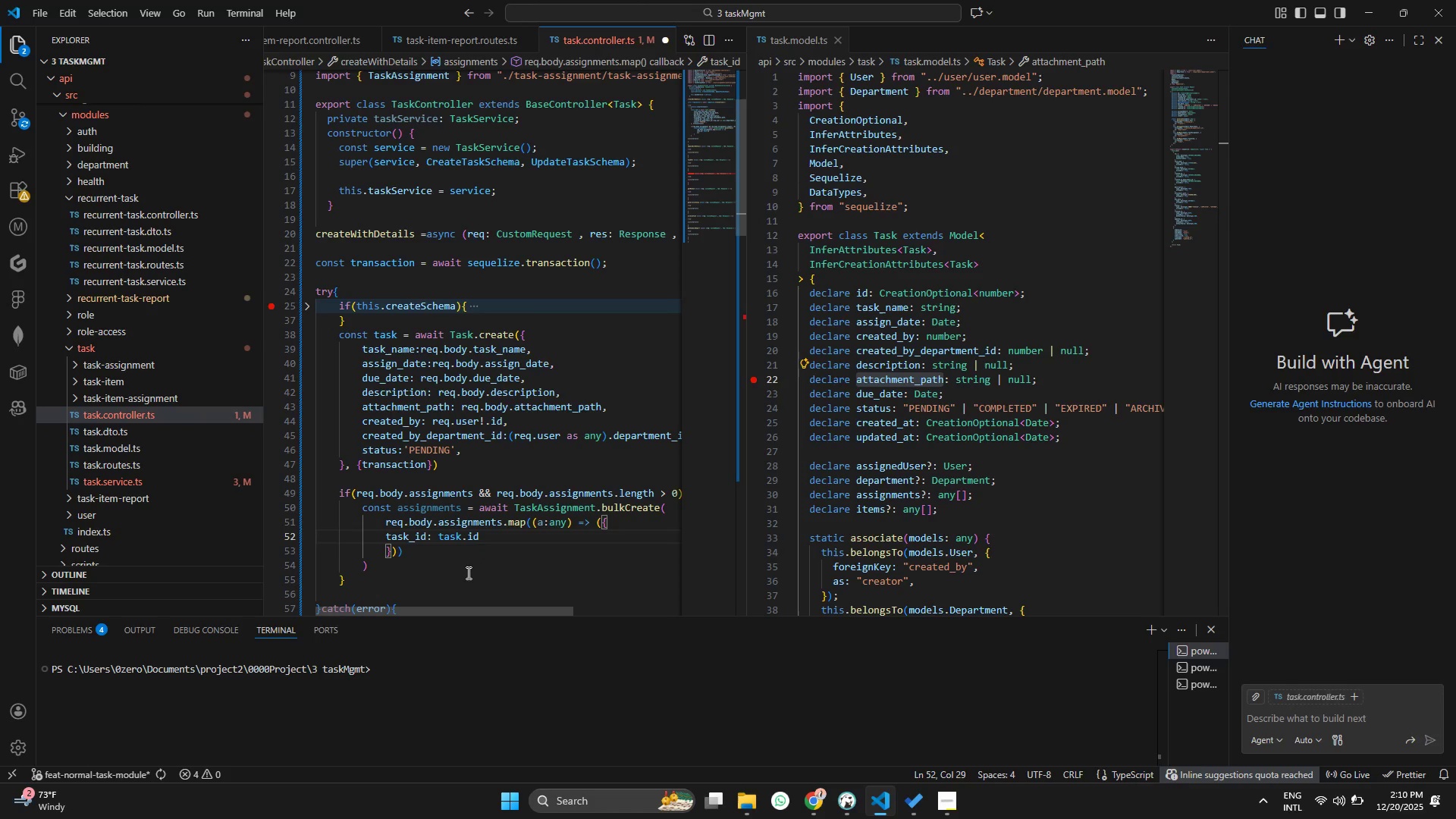 
hold_key(key=ShiftRight, duration=1.5)
 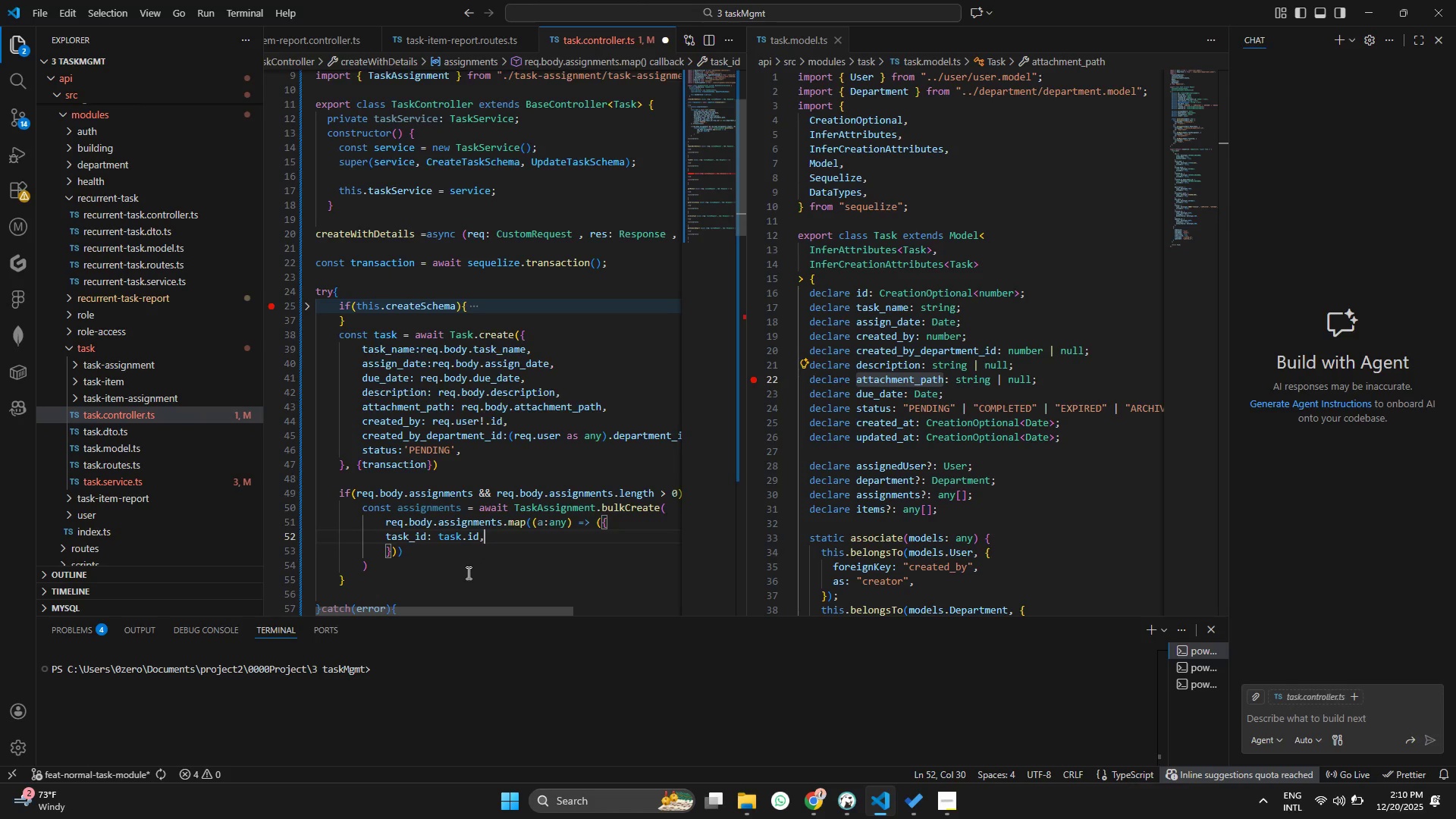 
key(Comma)
 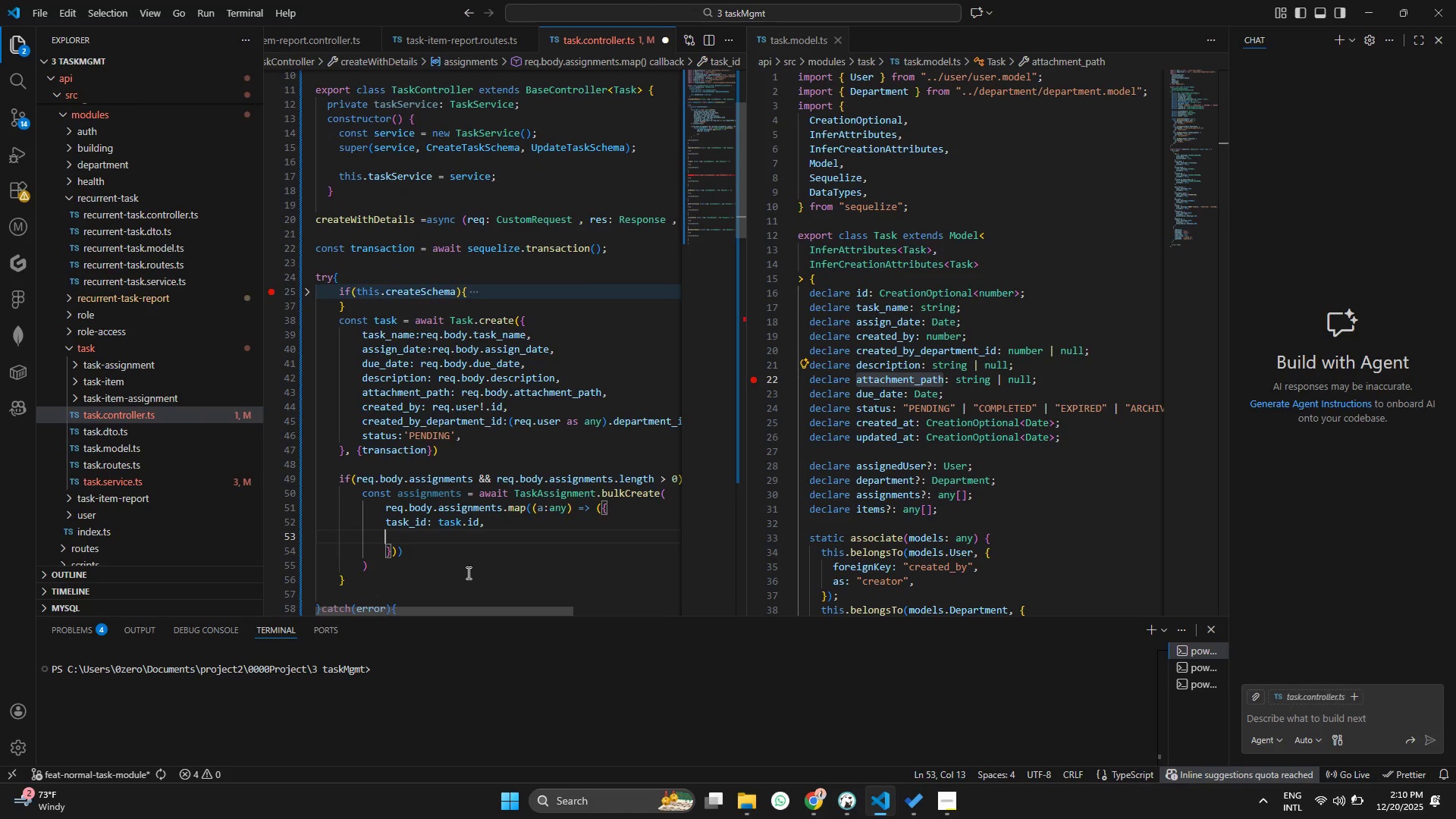 
key(Enter)
 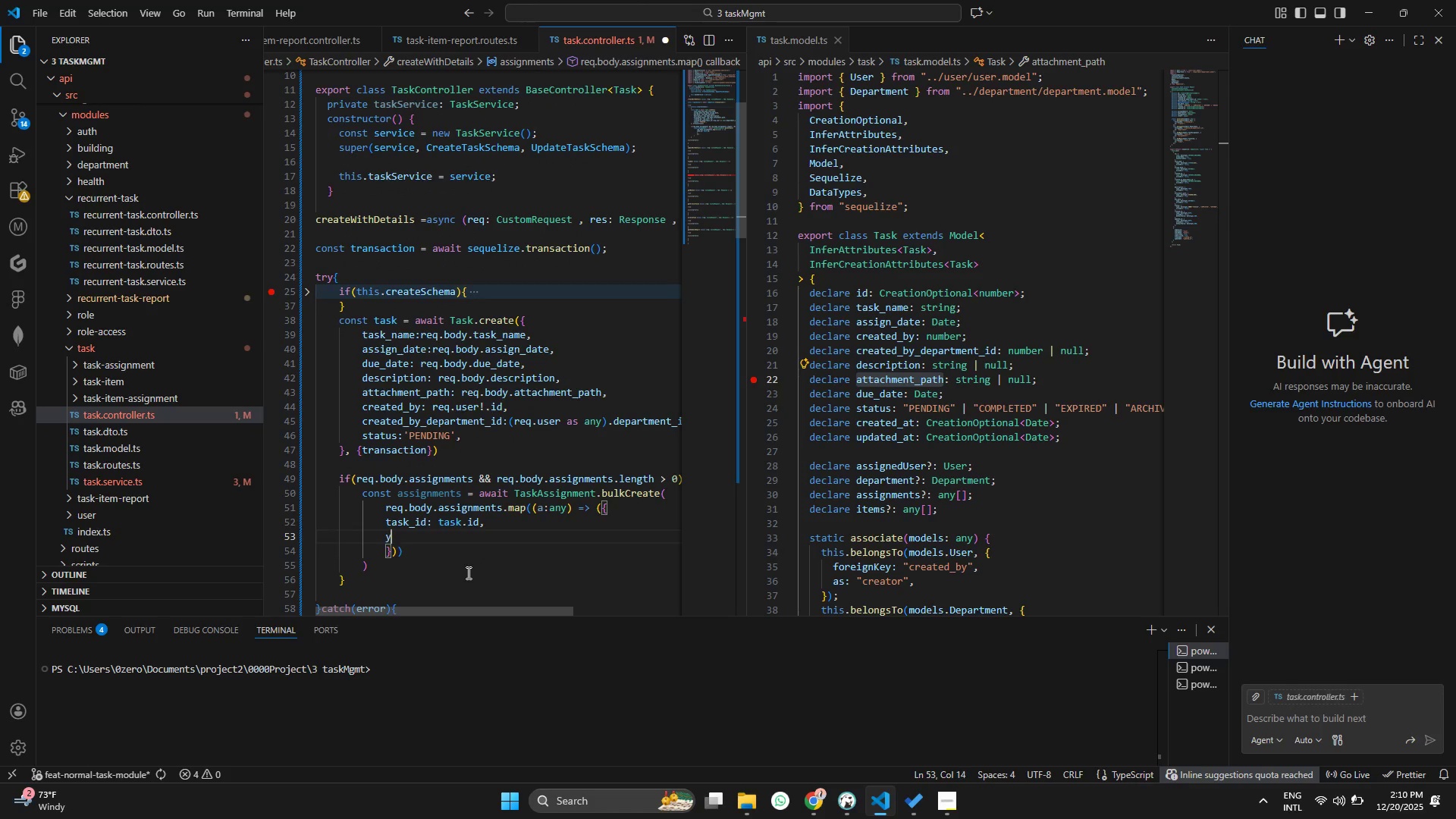 
type(y)
key(Backspace)
type(iser)
key(Backspace)
key(Backspace)
key(Backspace)
key(Backspace)
type(user_id: us)
key(Backspace)
key(Backspace)
type(a.us)
 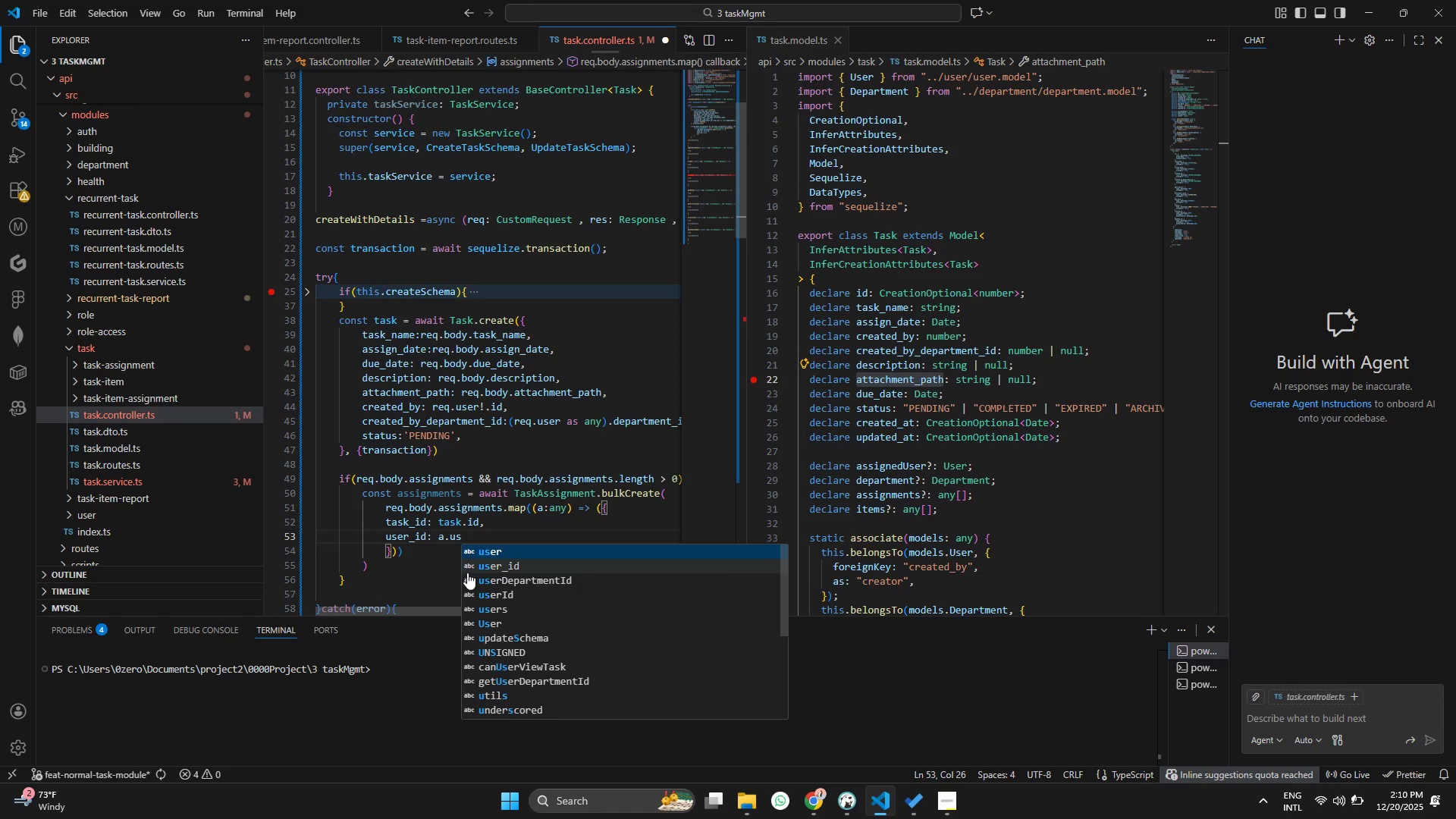 
key(ArrowDown)
 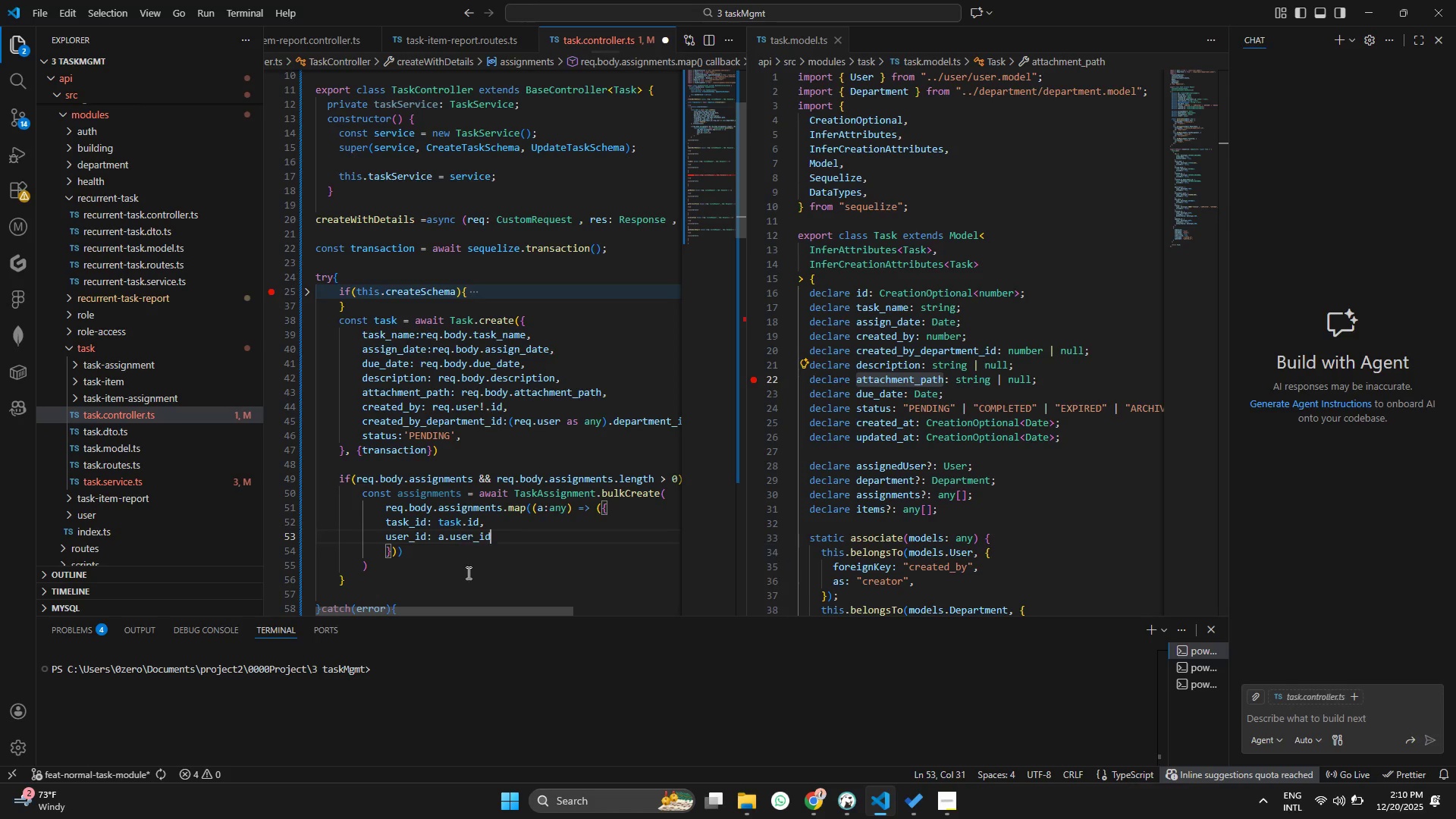 
key(Enter)
 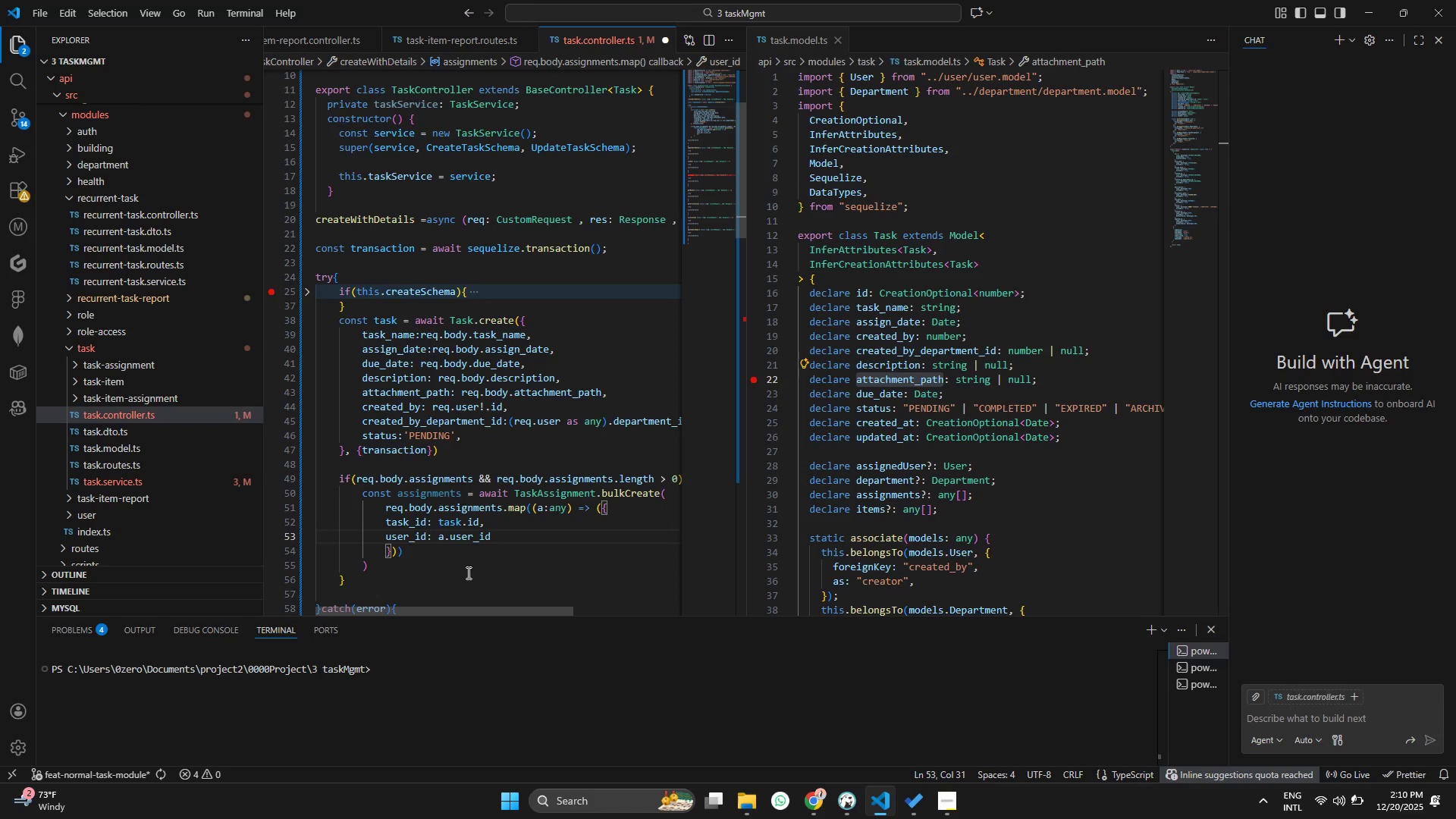 
type( || null,)
 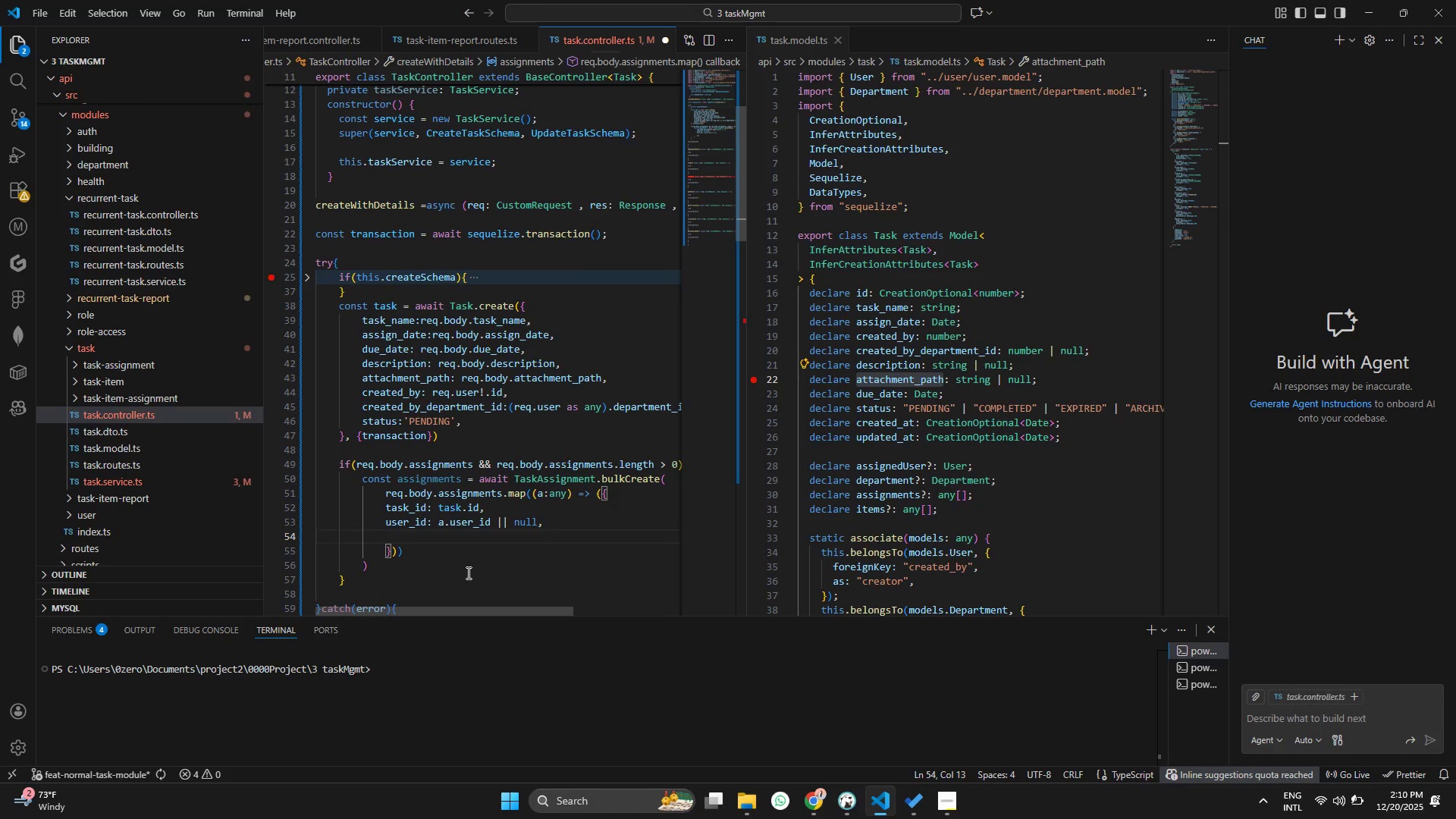 
 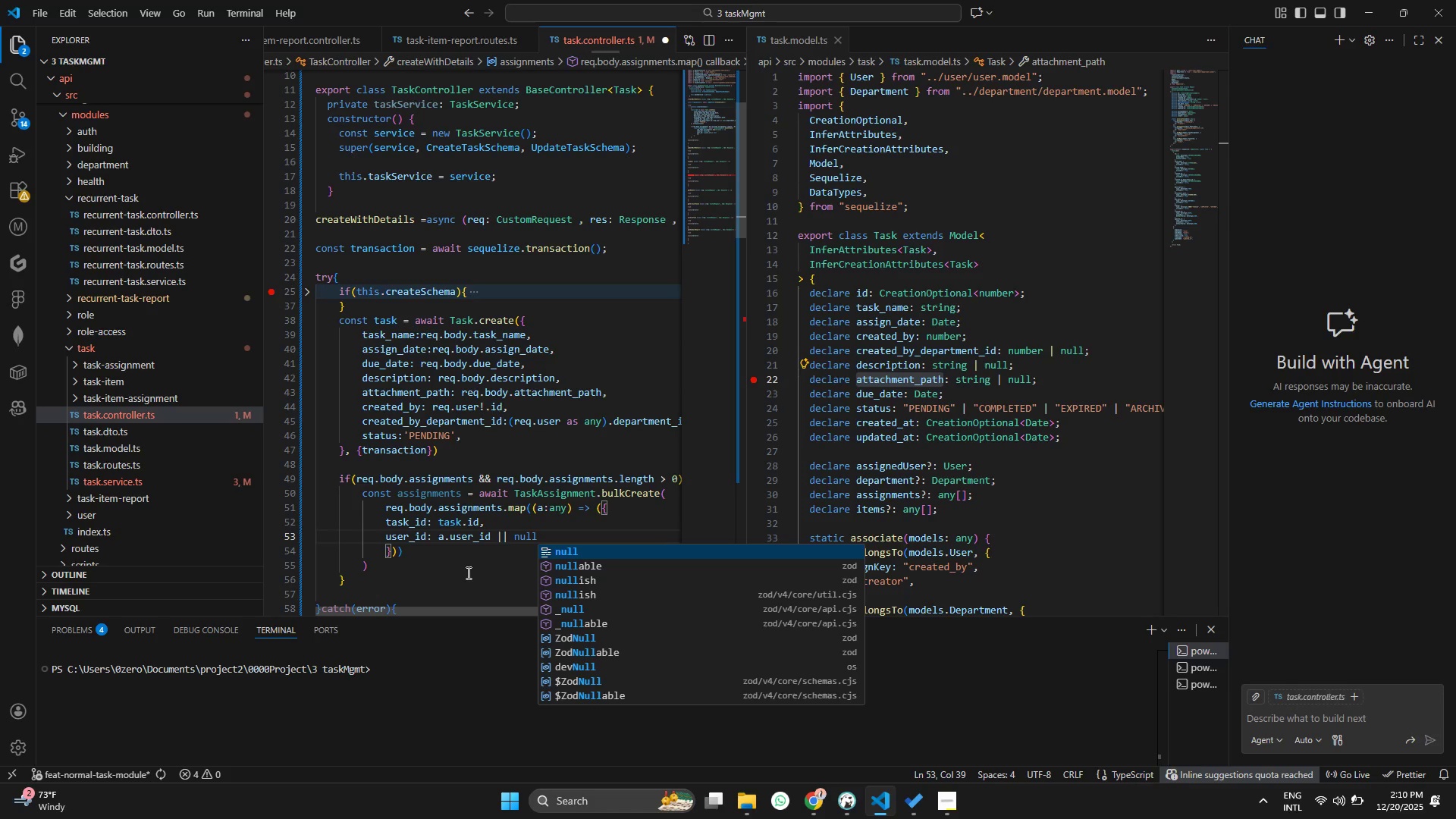 
key(Enter)
 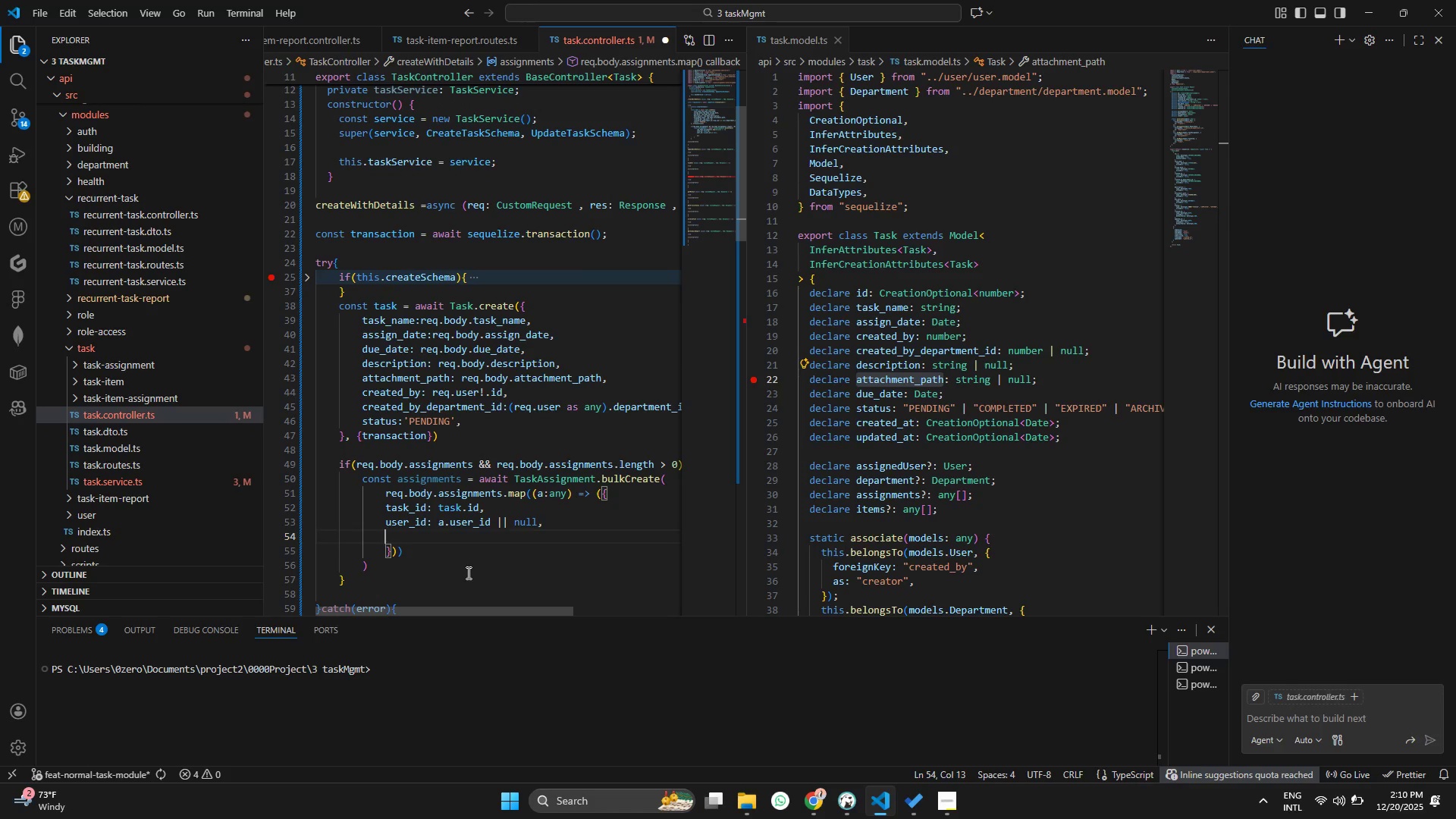 
type(department_id: a.dep)
 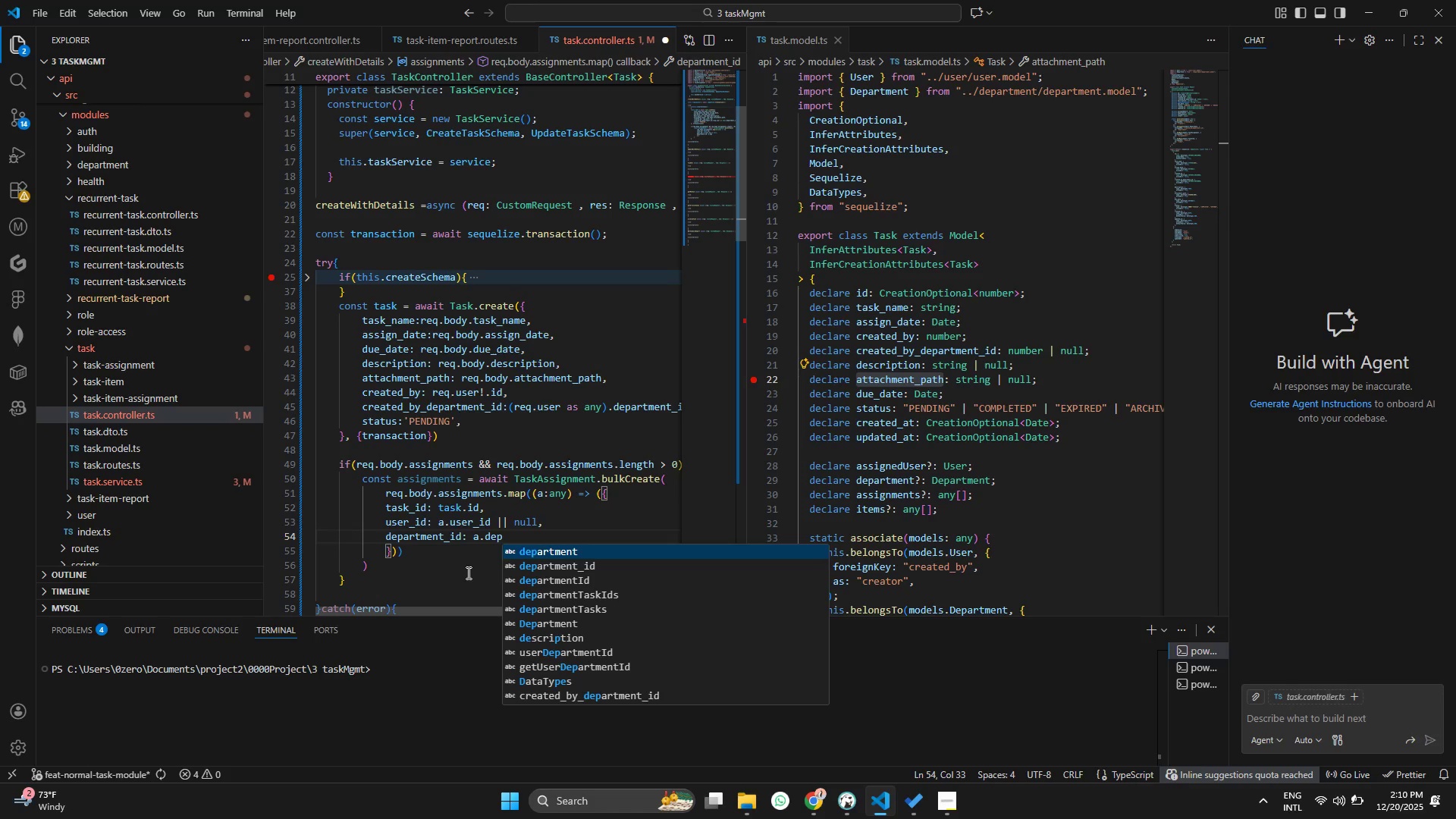 
key(ArrowDown)
 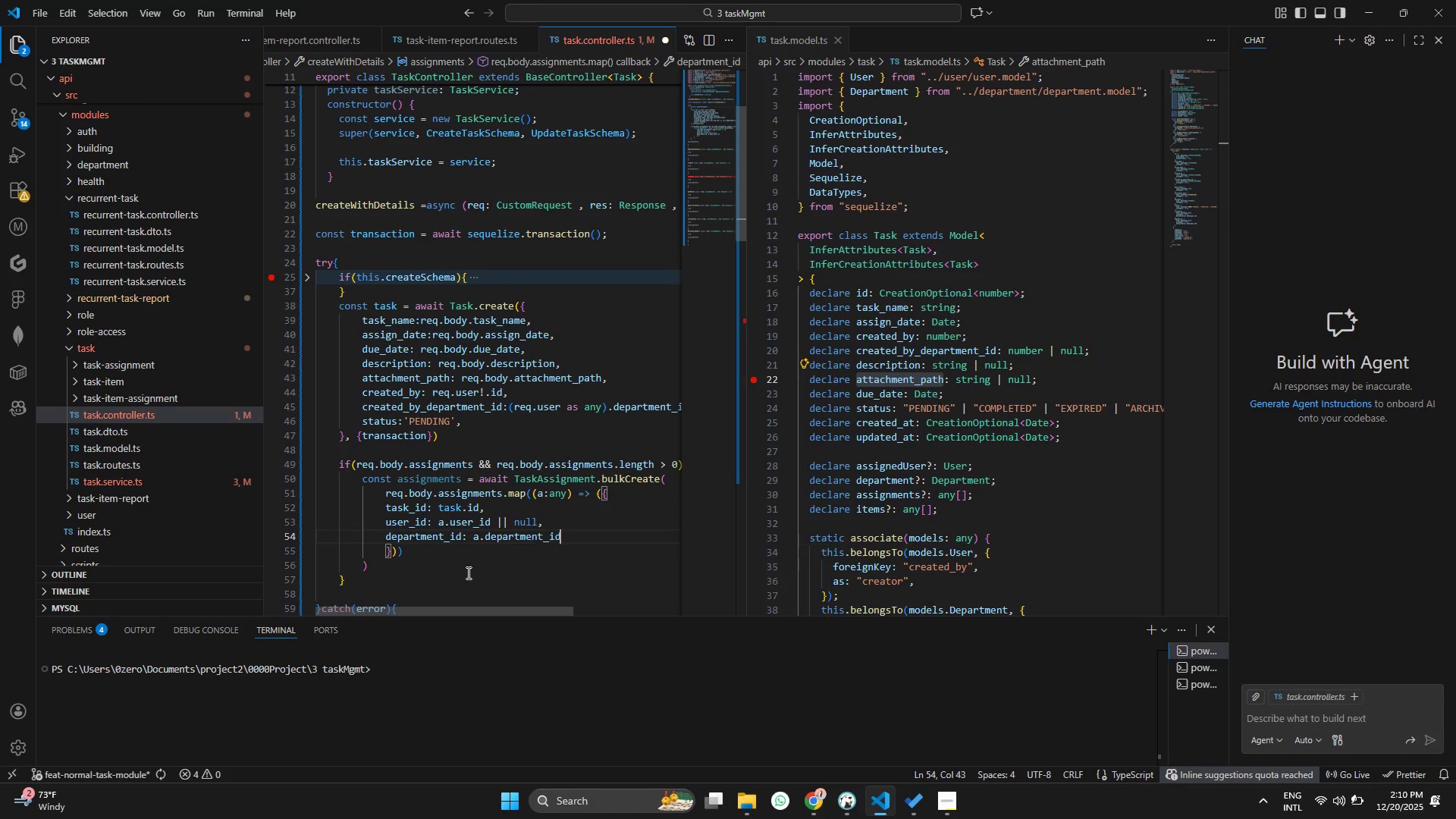 
key(Enter)
 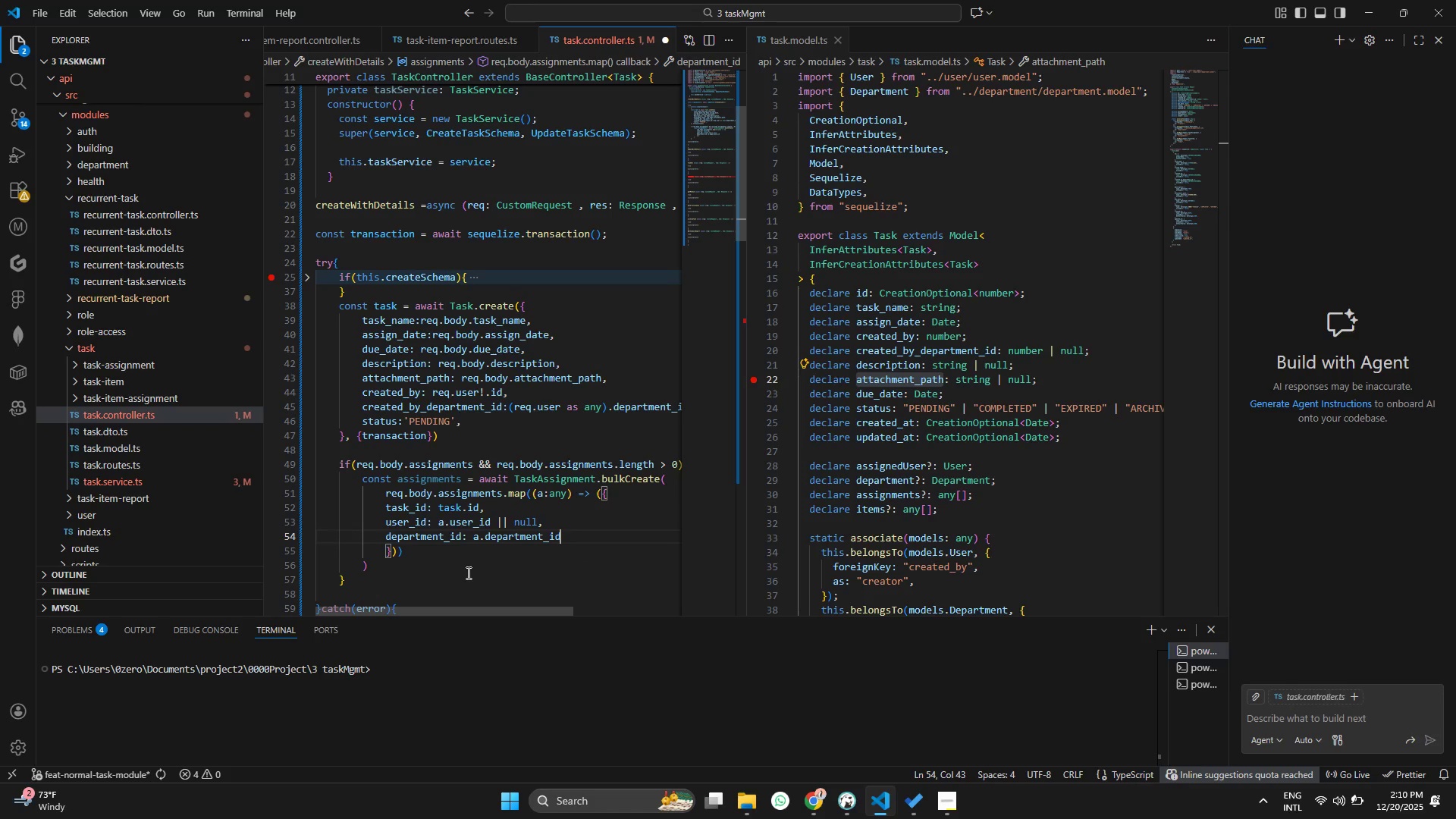 
type( || null)
 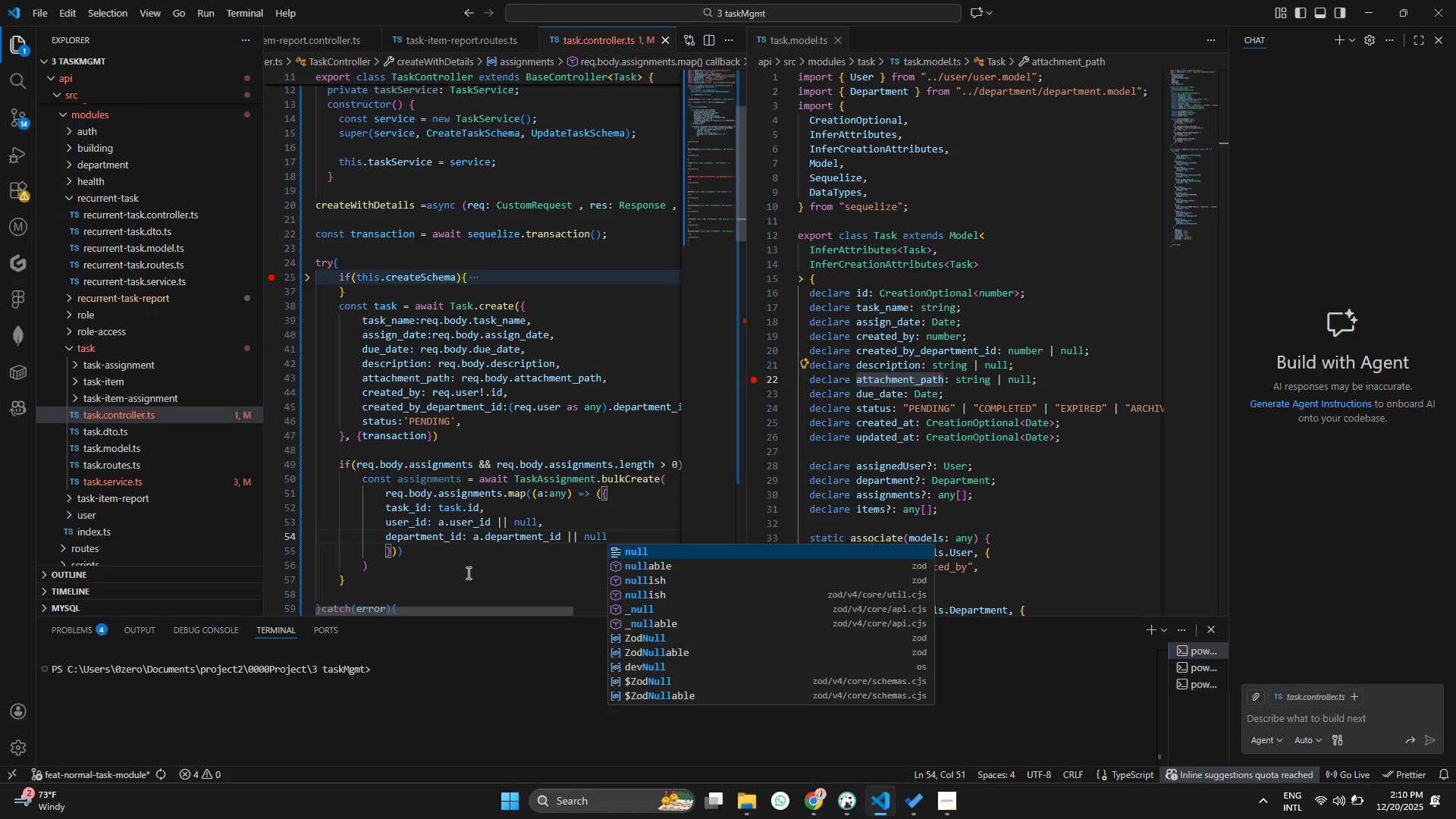 
 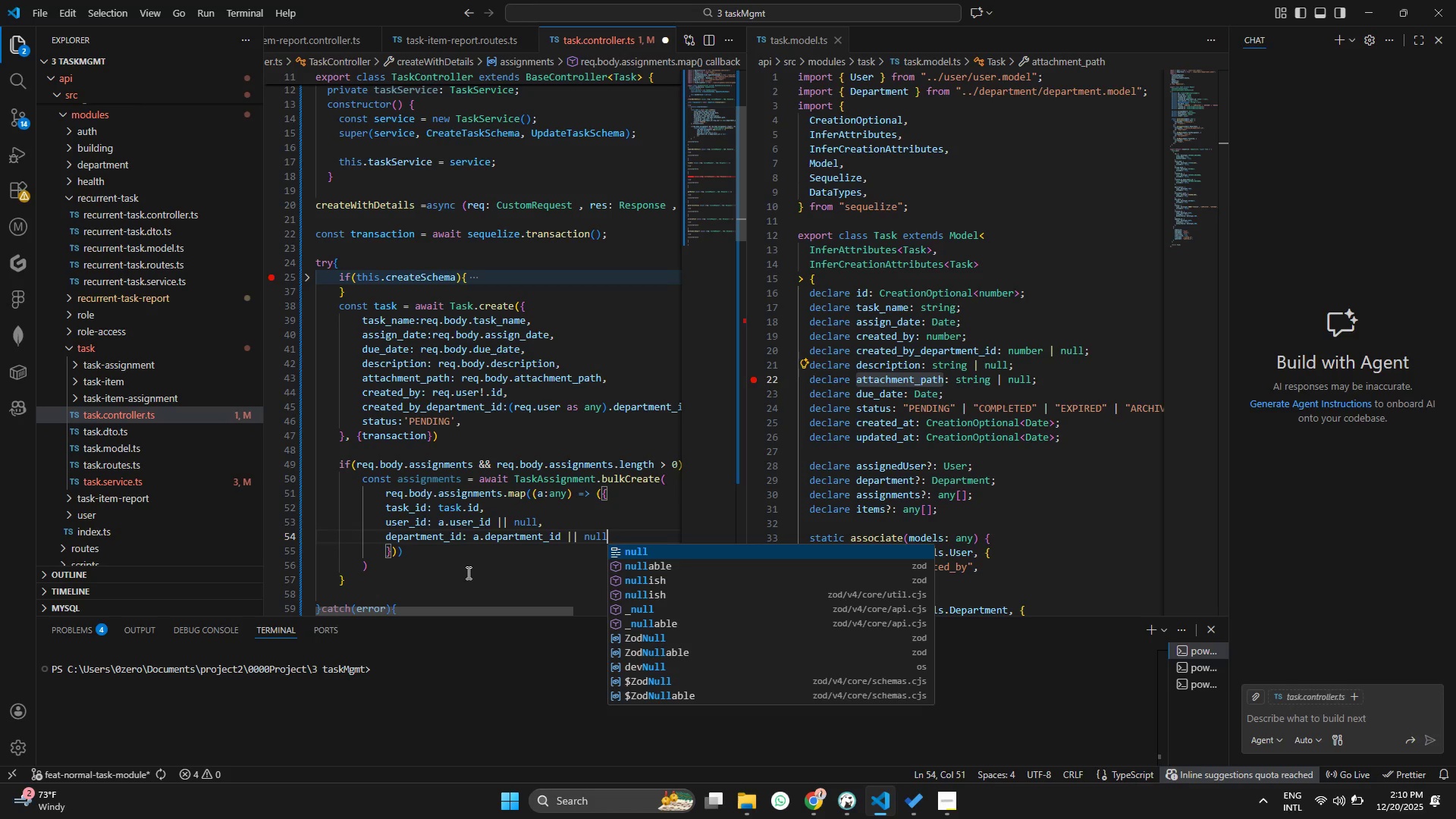 
key(Control+ControlLeft)
 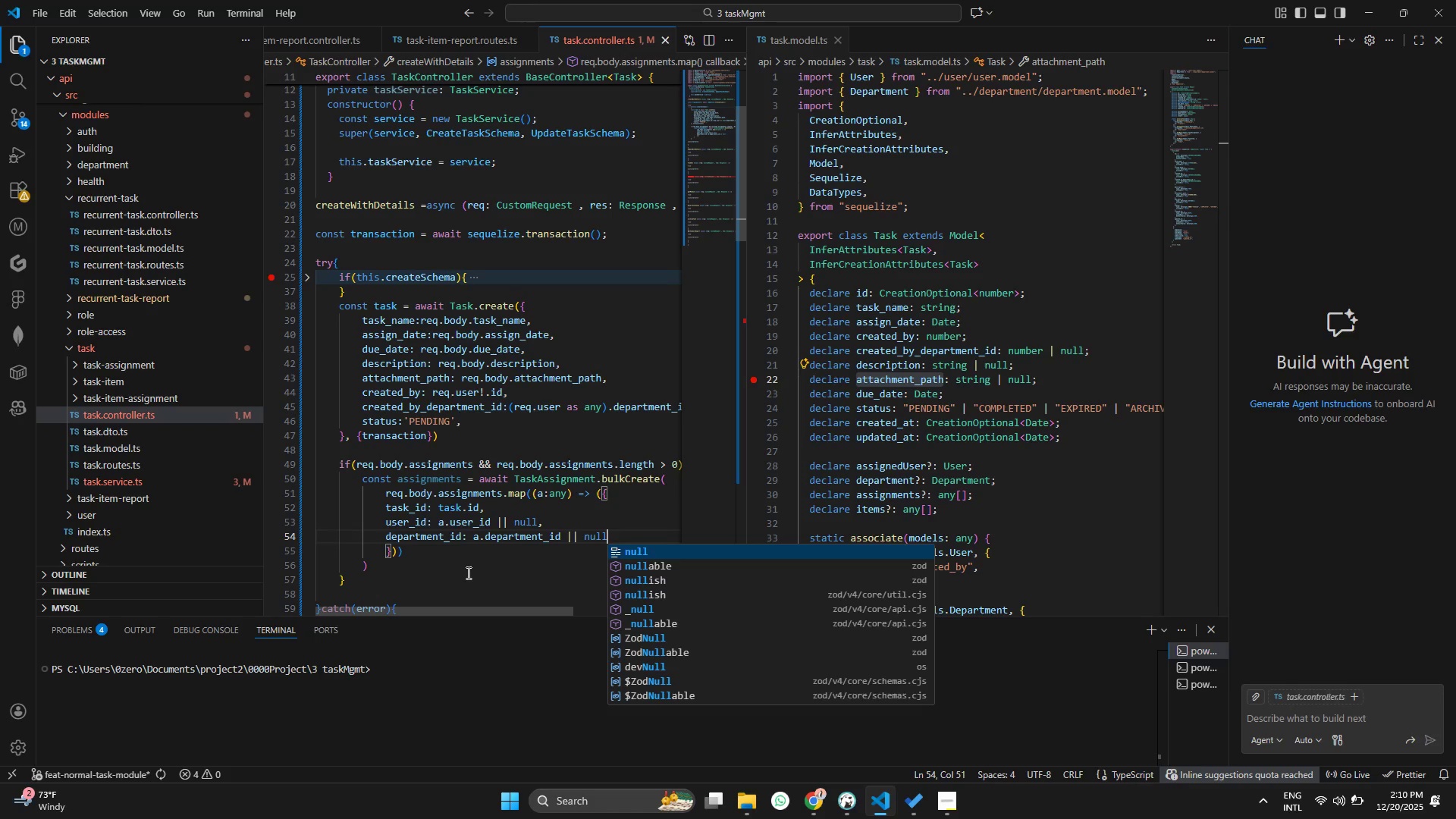 
key(Control+S)
 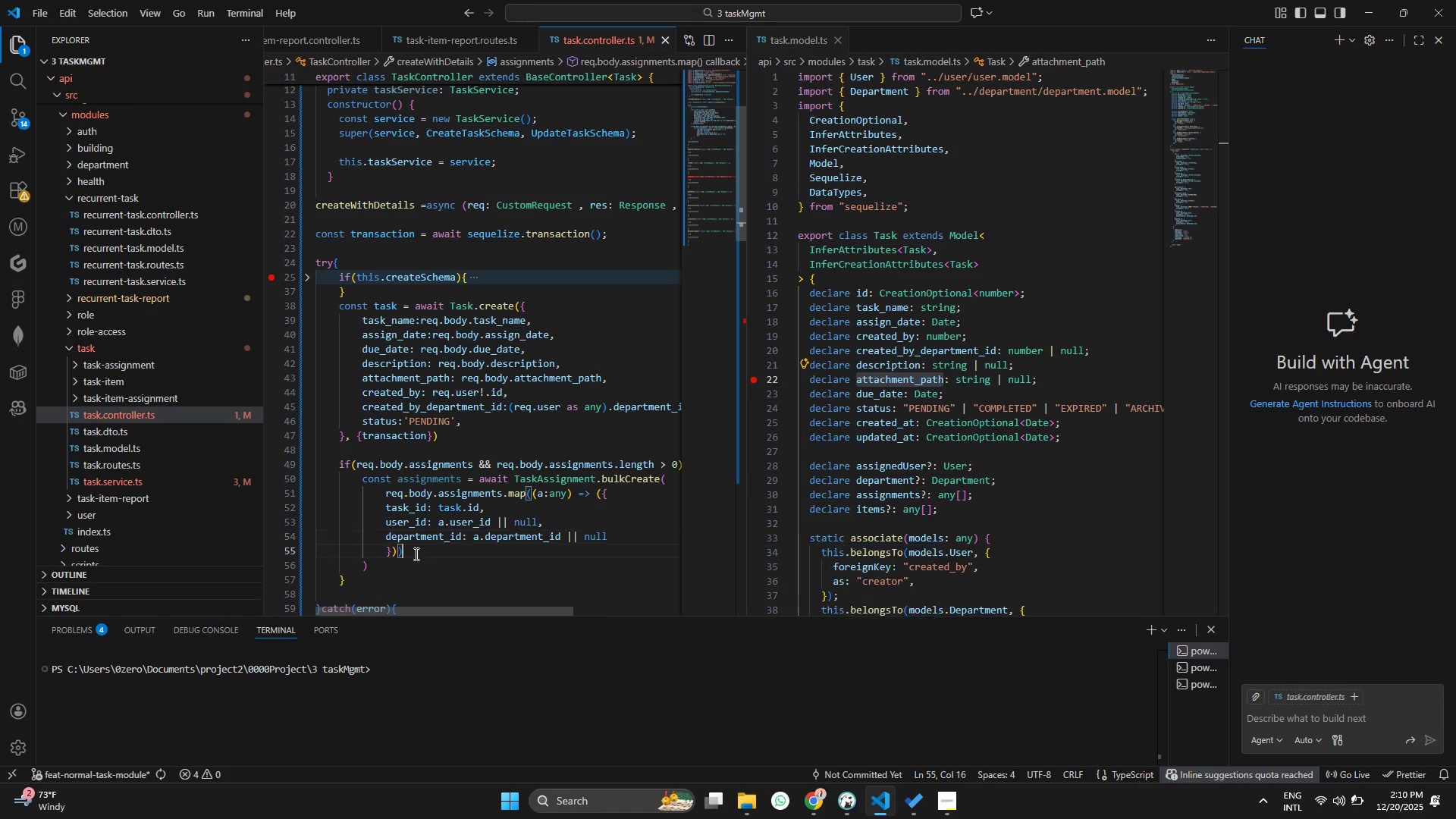 
left_click([378, 561])
 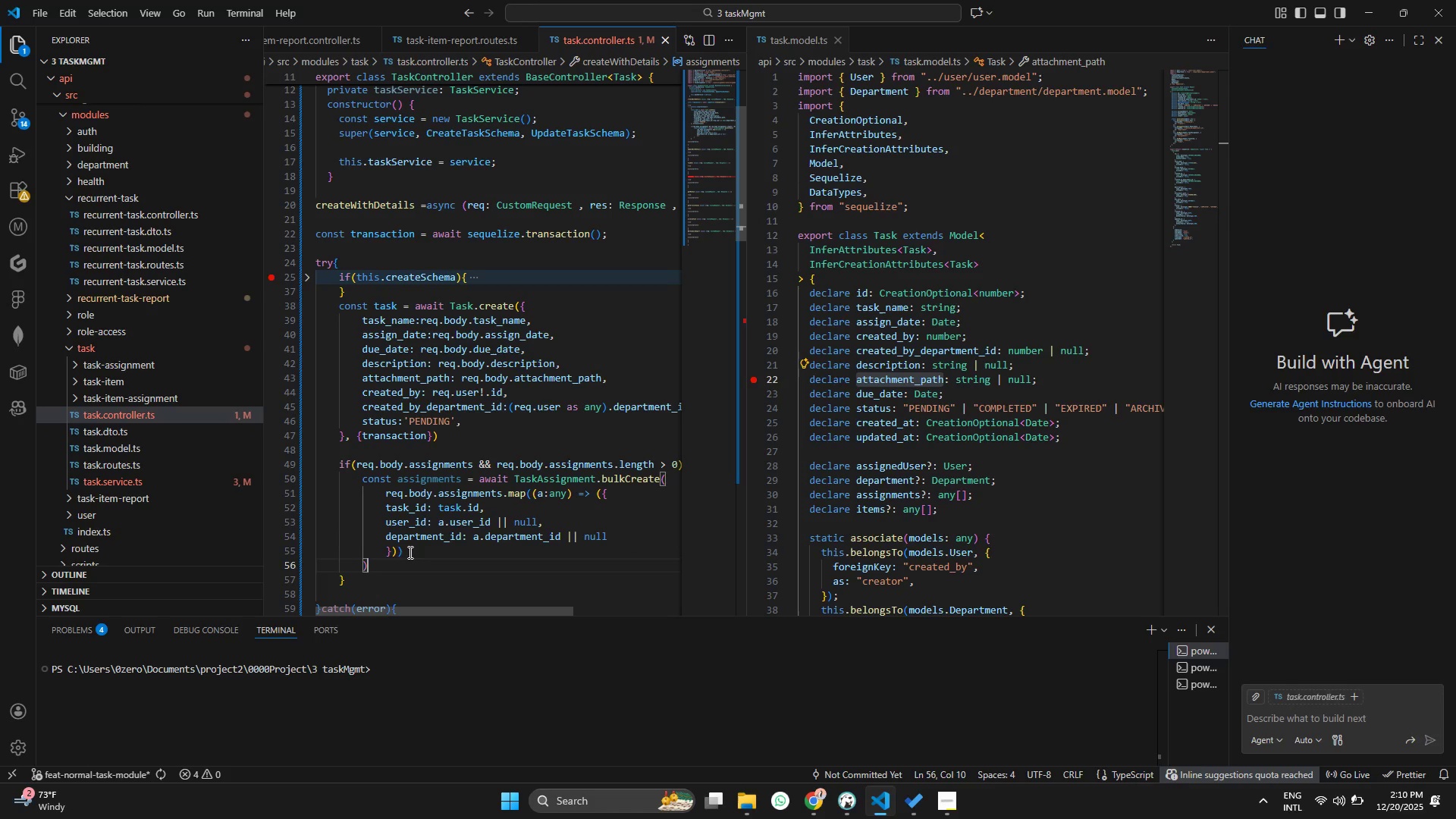 
left_click([409, 552])
 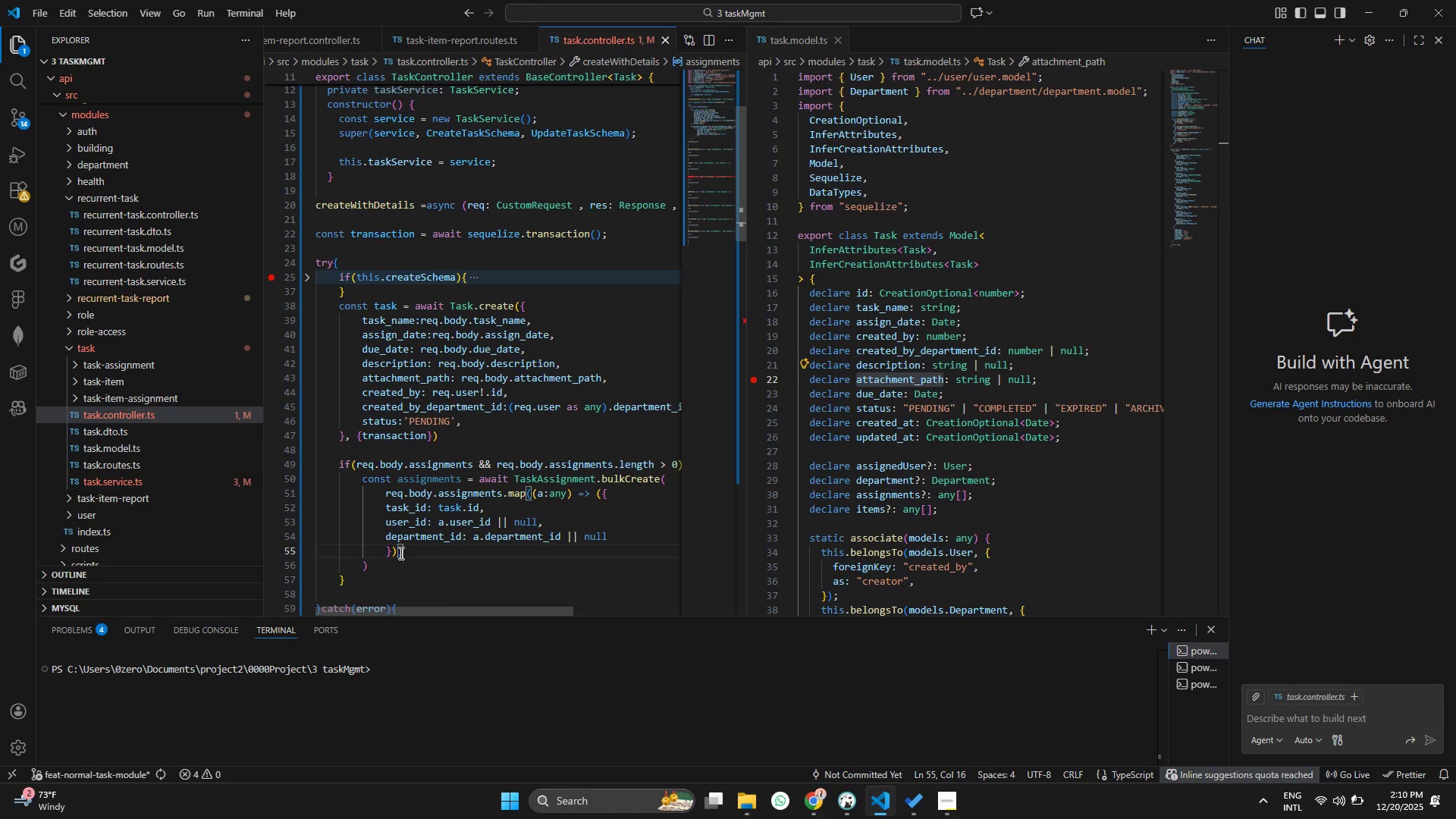 
wait(5.91)
 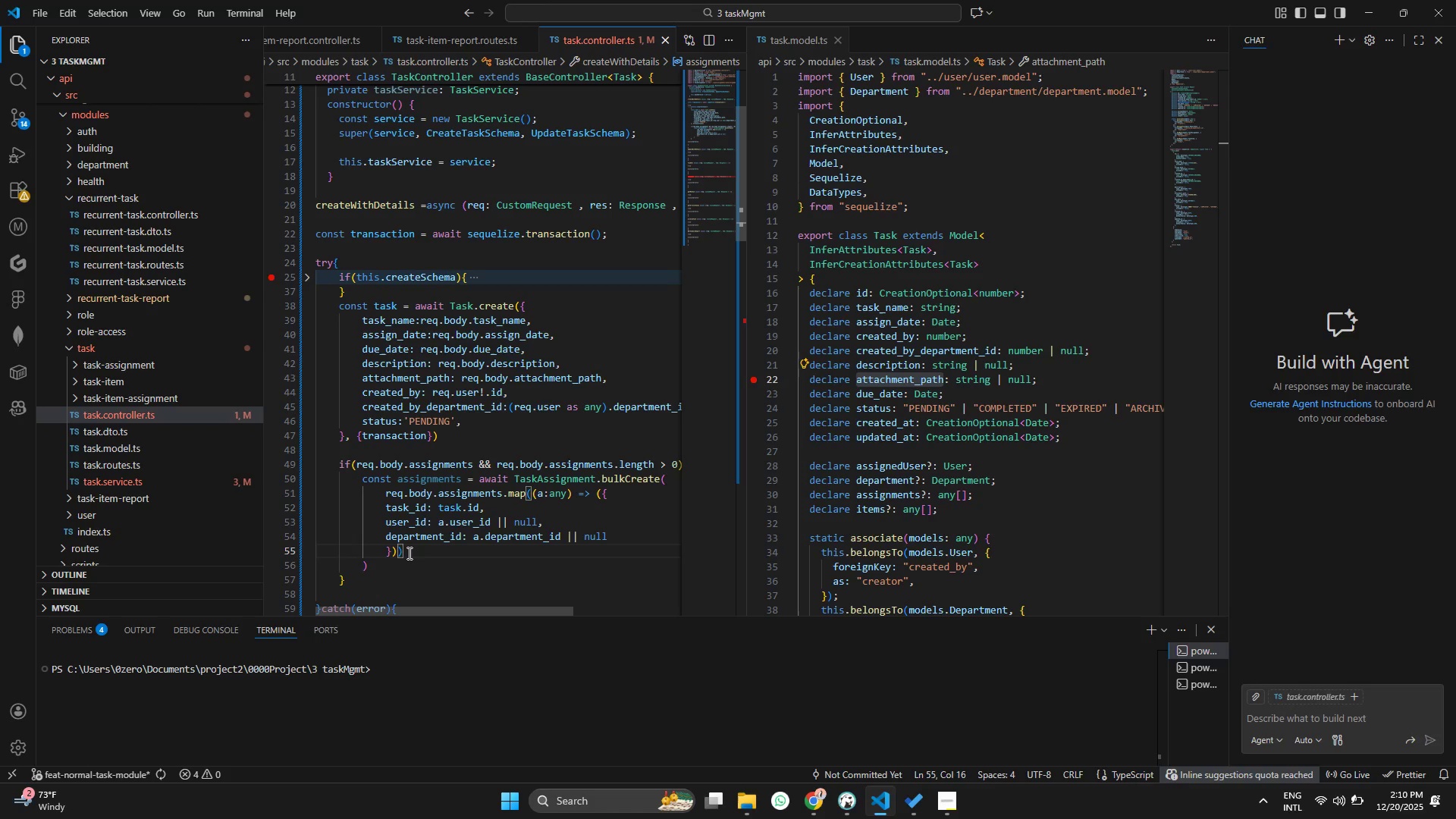 
left_click([414, 548])
 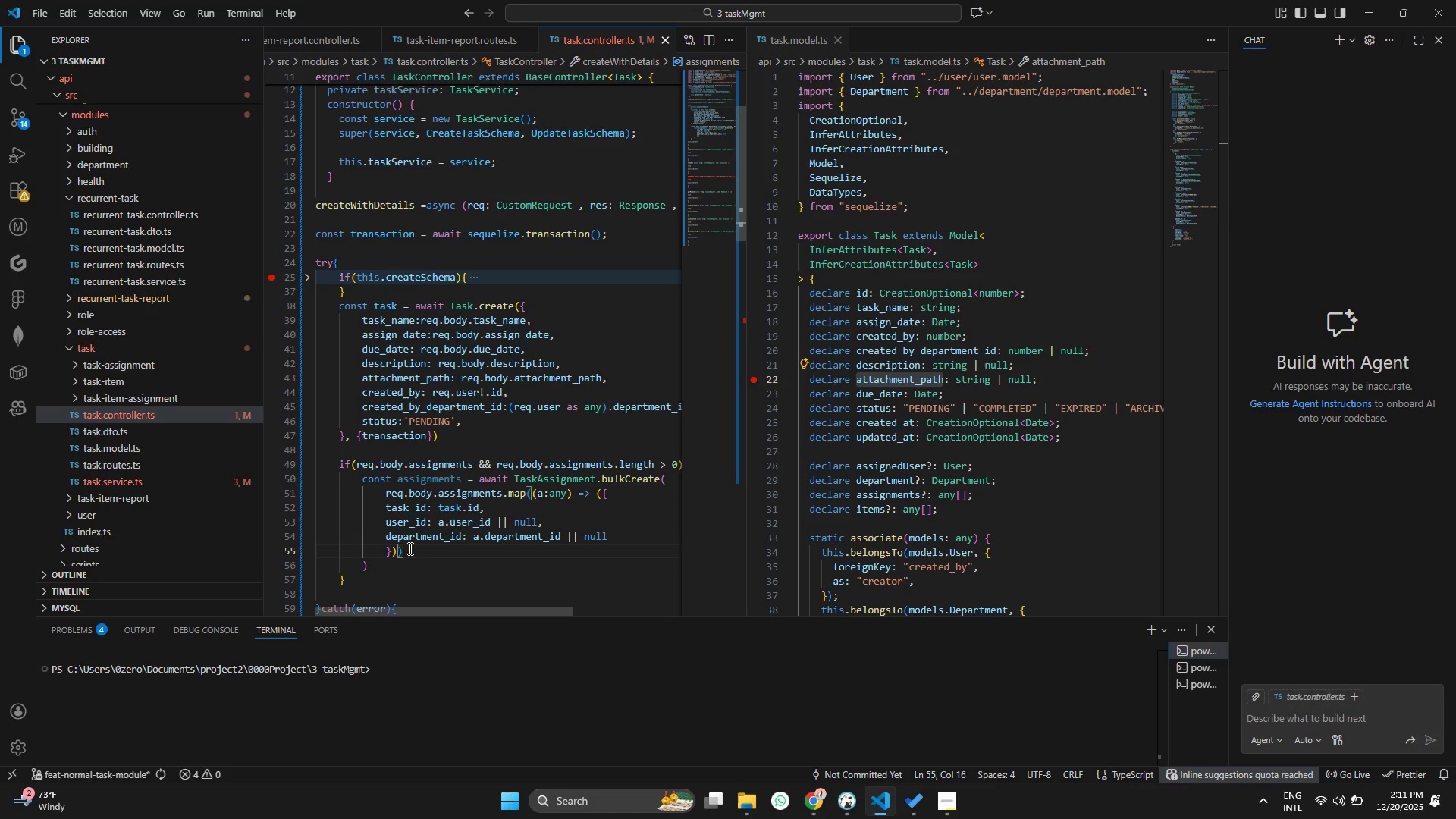 
key(Control+Comma)
 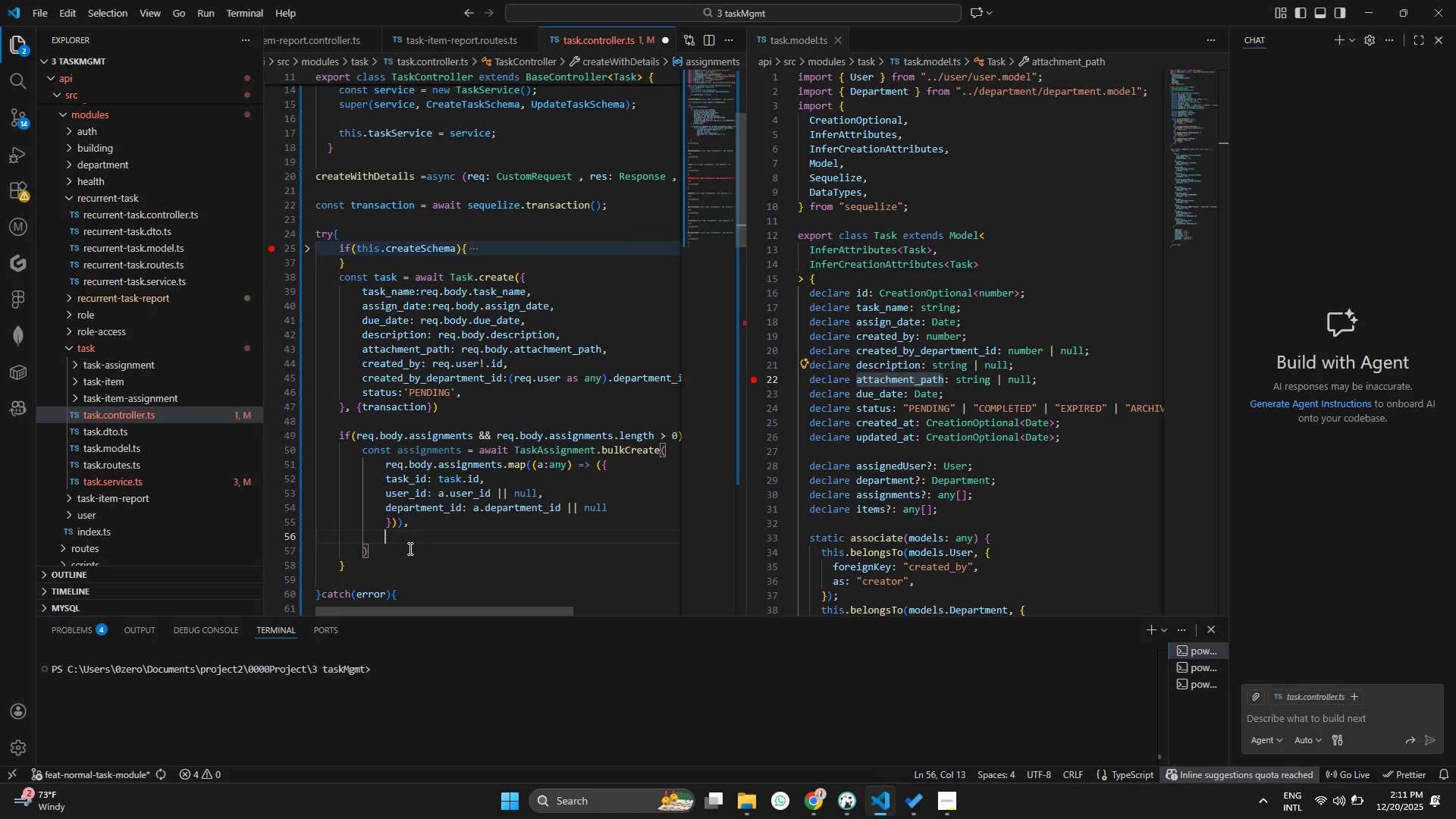 
key(Enter)
 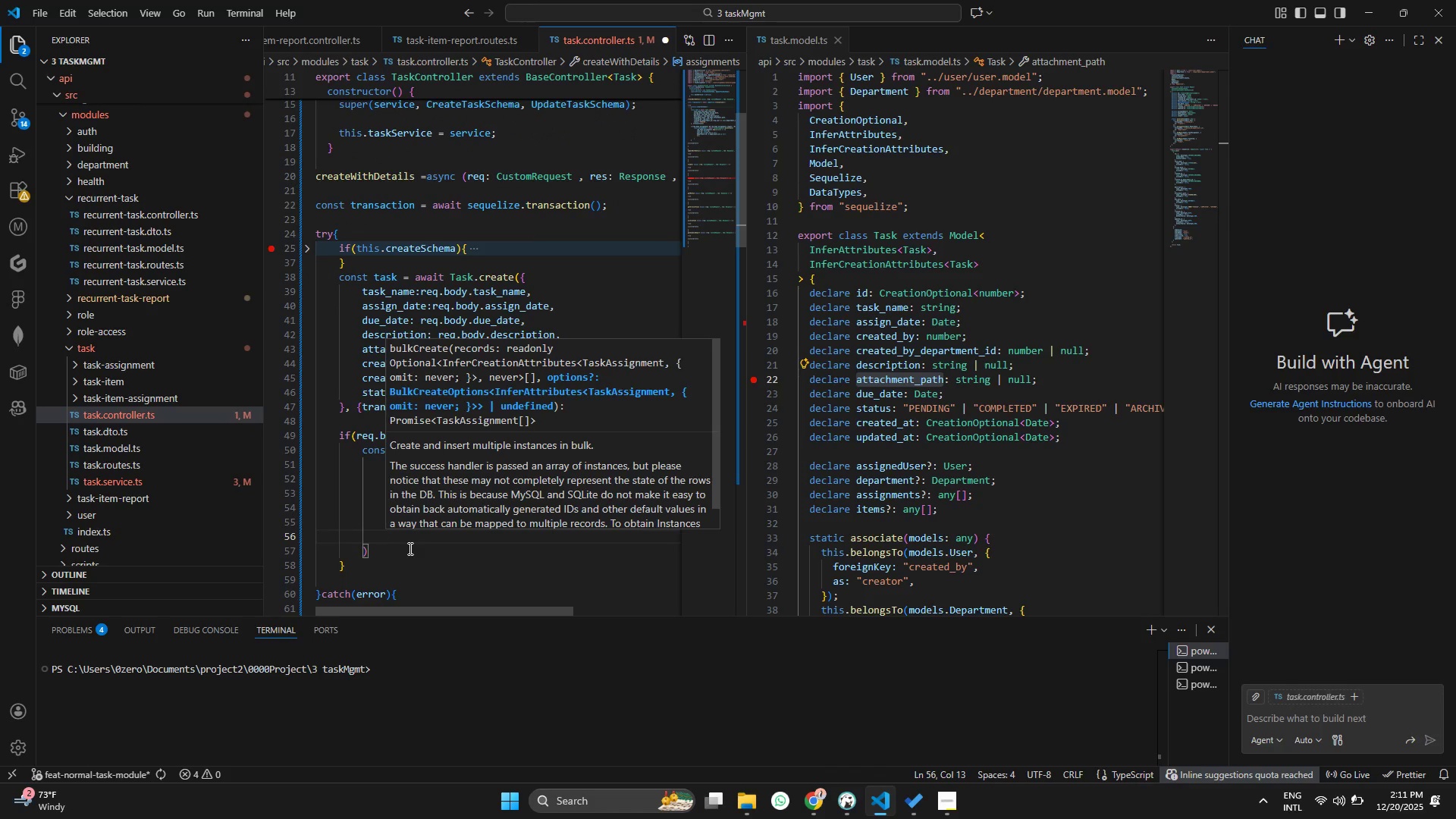 
type({tr)
 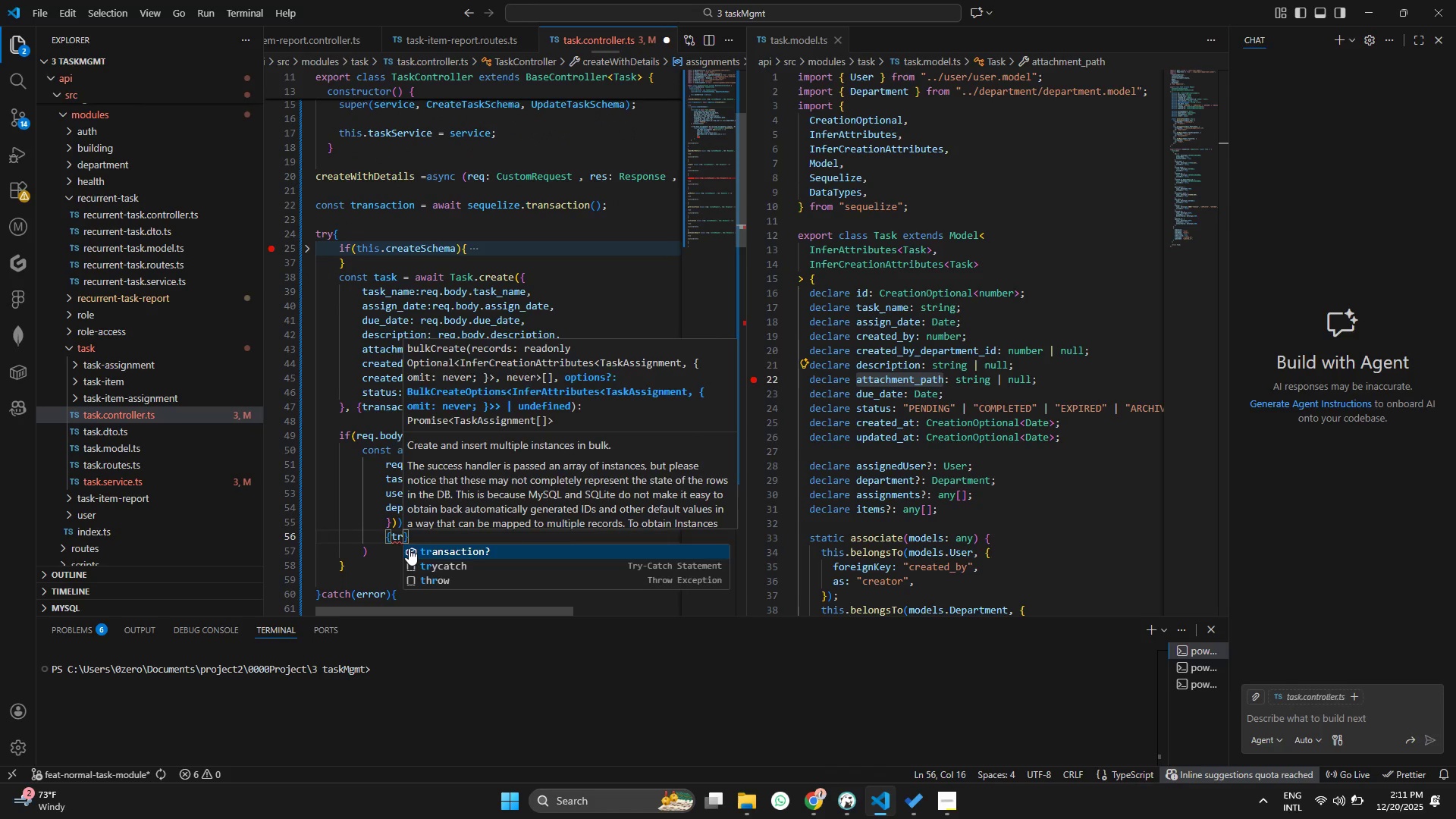 
key(Enter)
 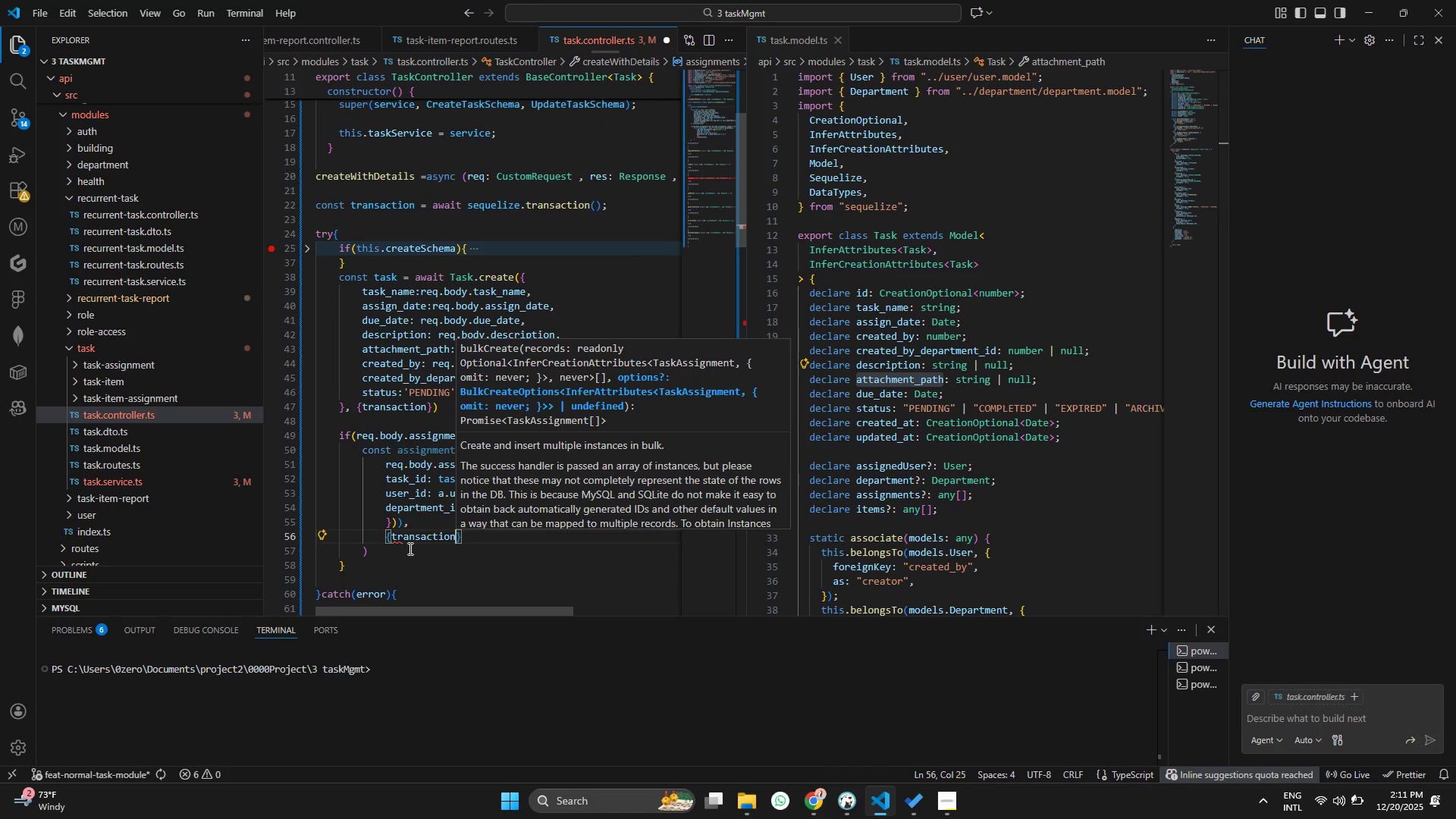 
key(Control+ControlLeft)
 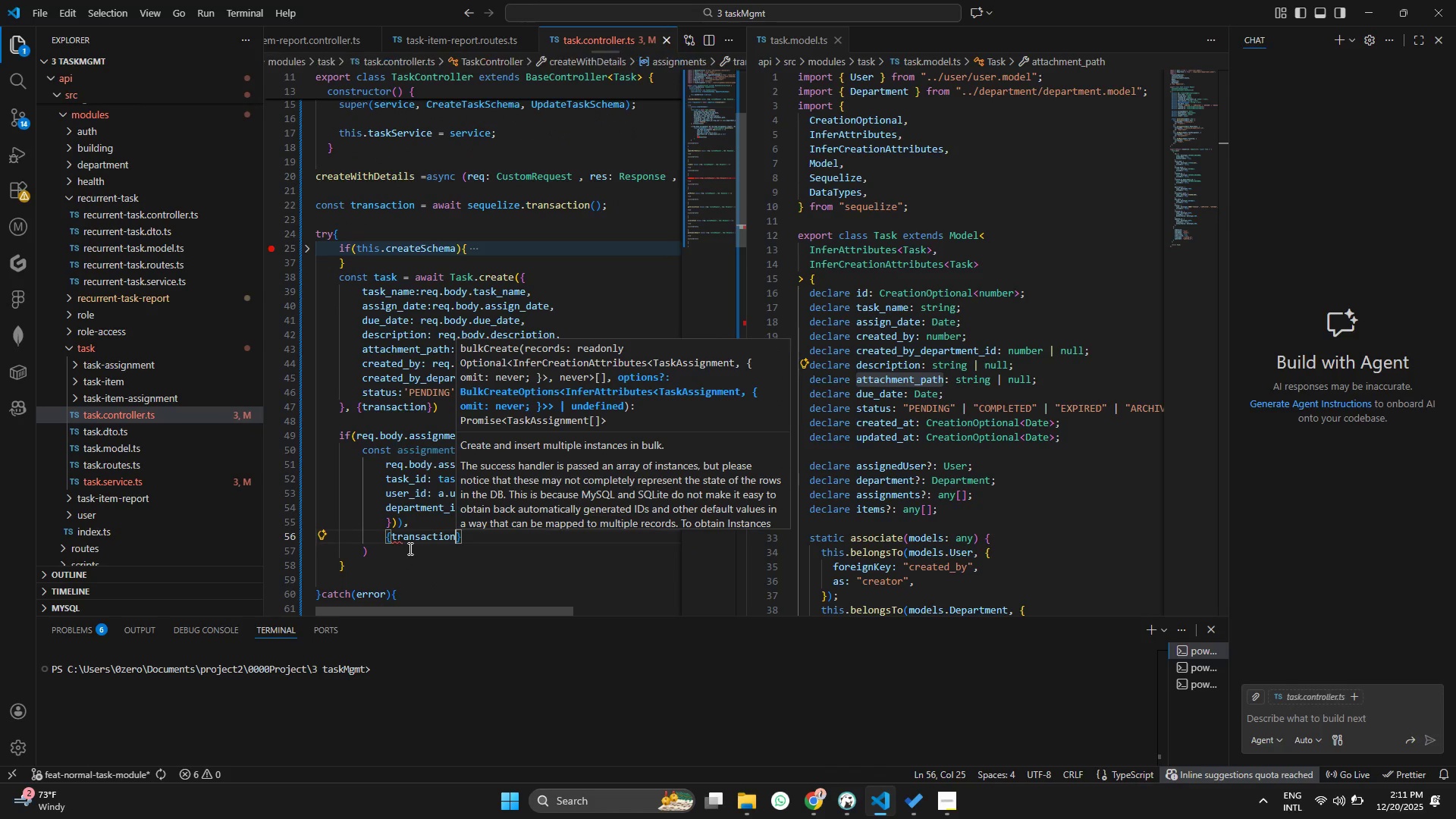 
key(Control+S)
 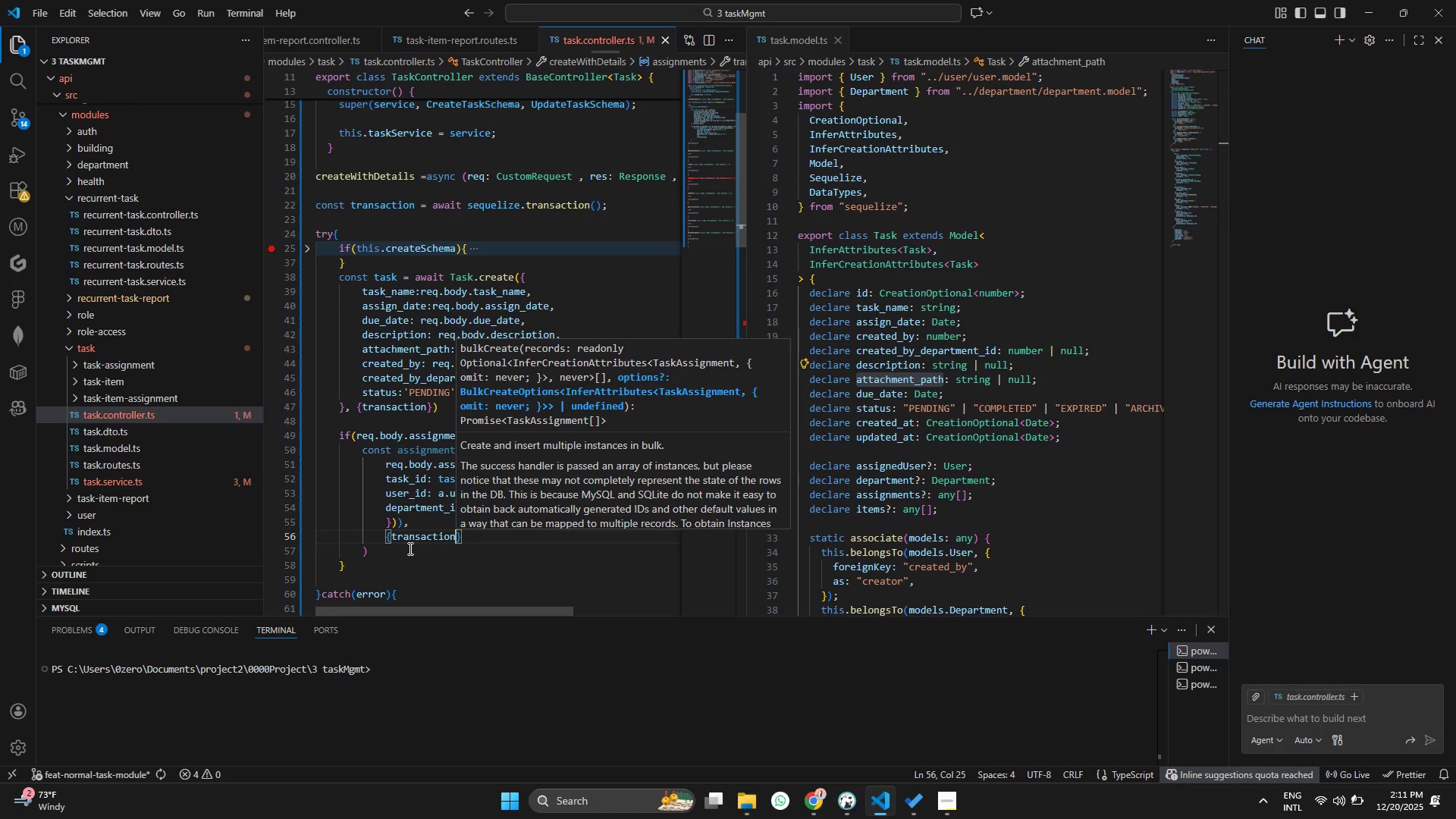 
left_click([409, 548])
 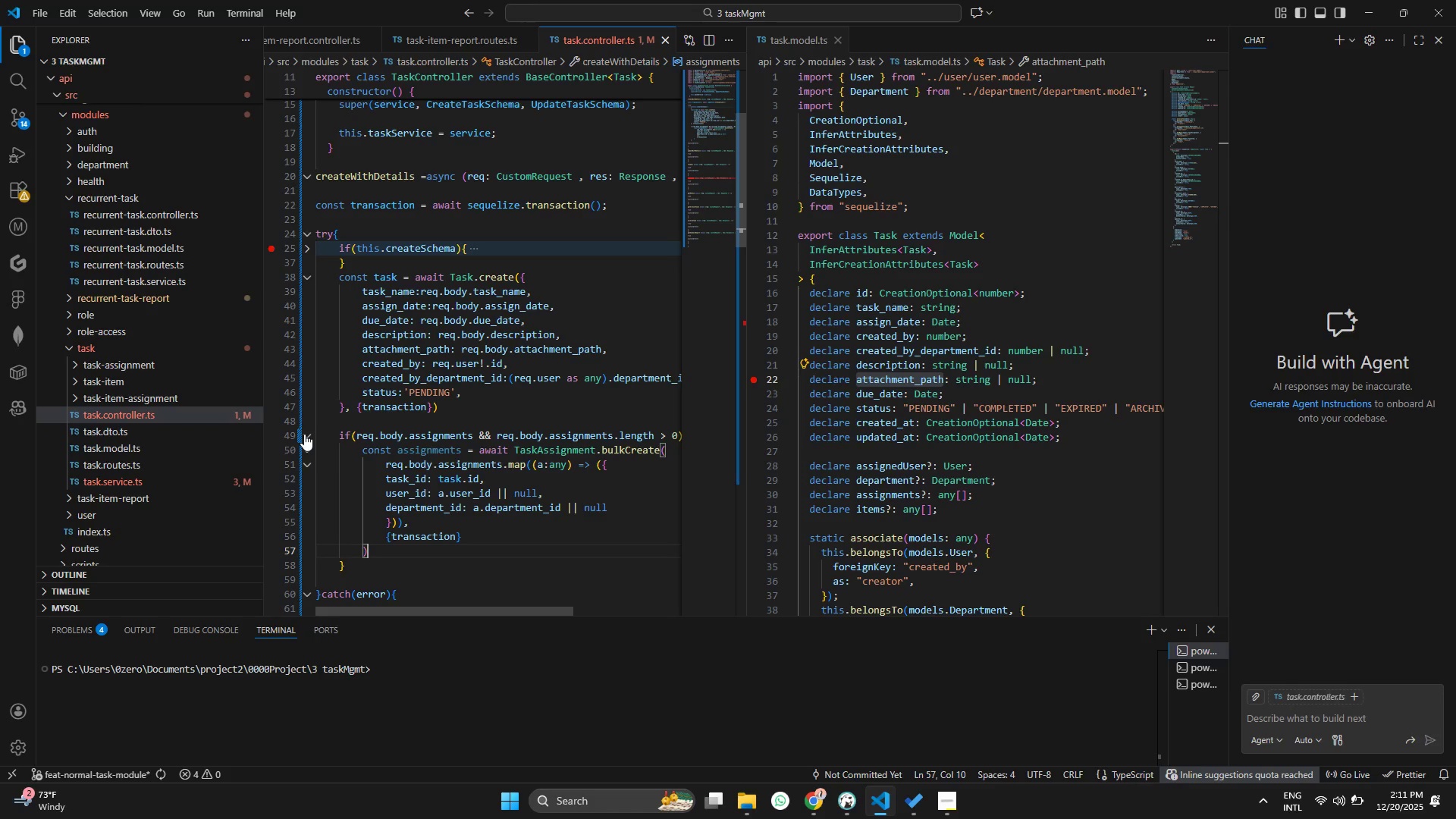 
left_click([309, 434])
 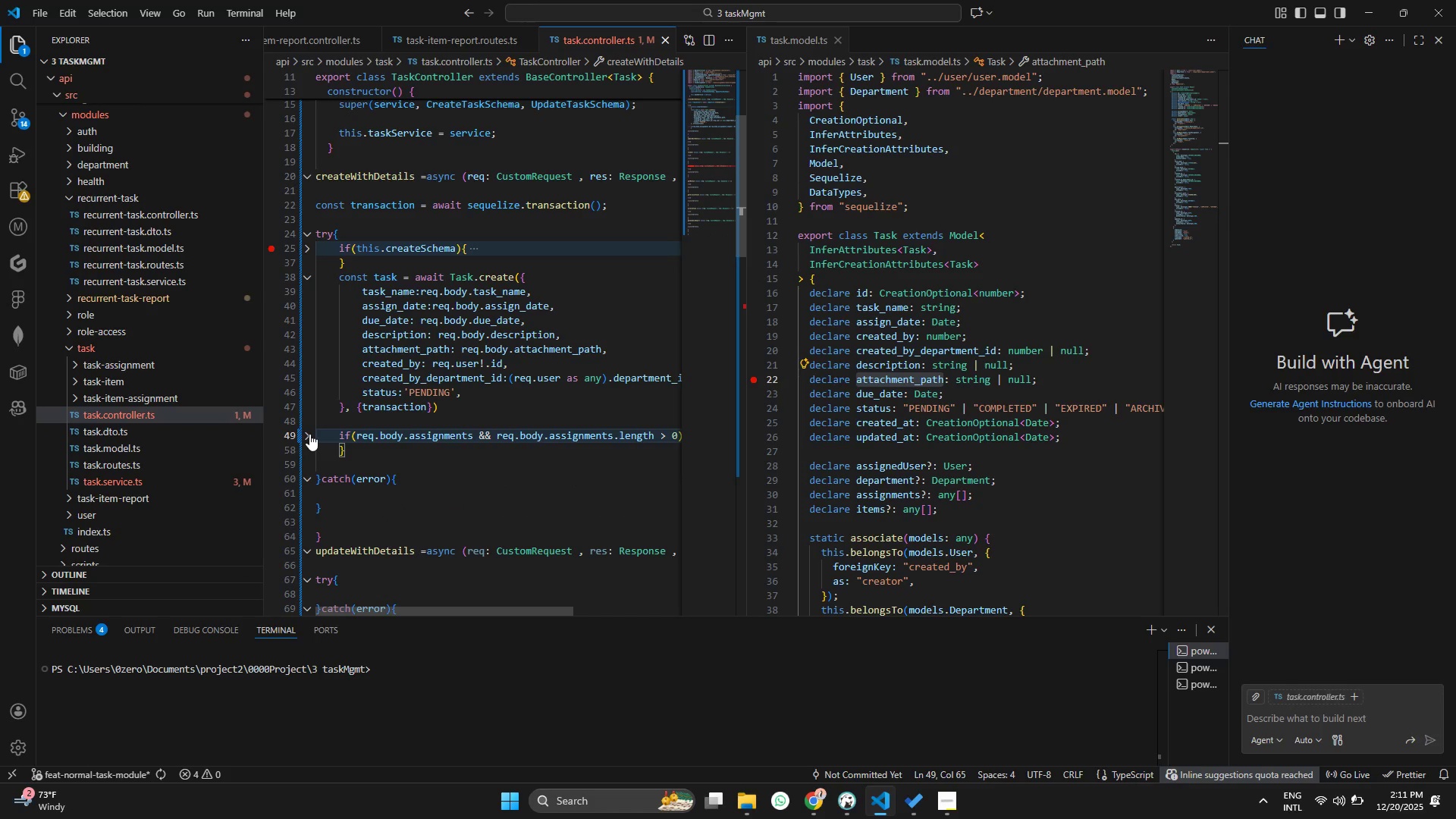 
left_click([309, 434])
 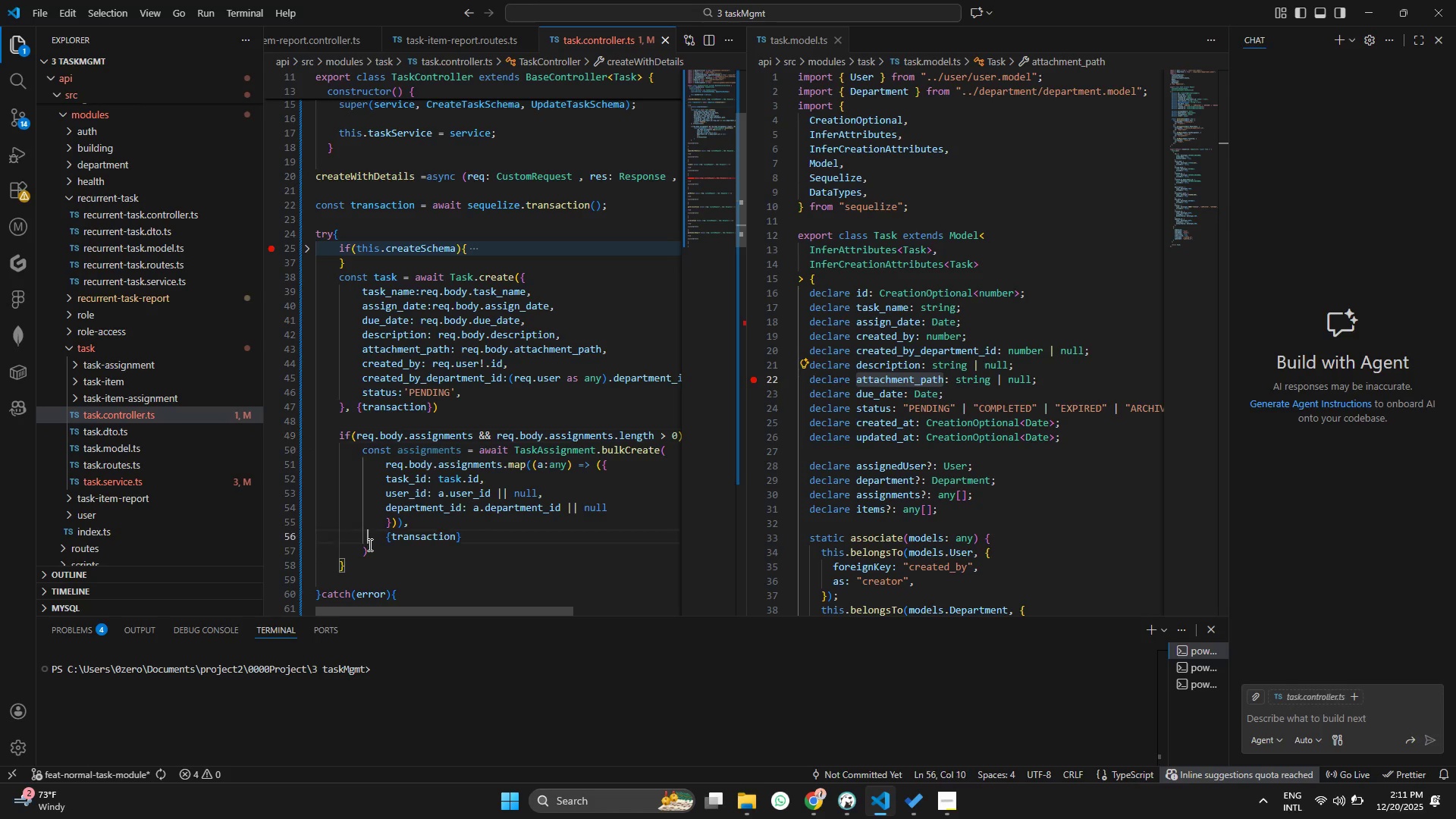 
double_click([376, 551])
 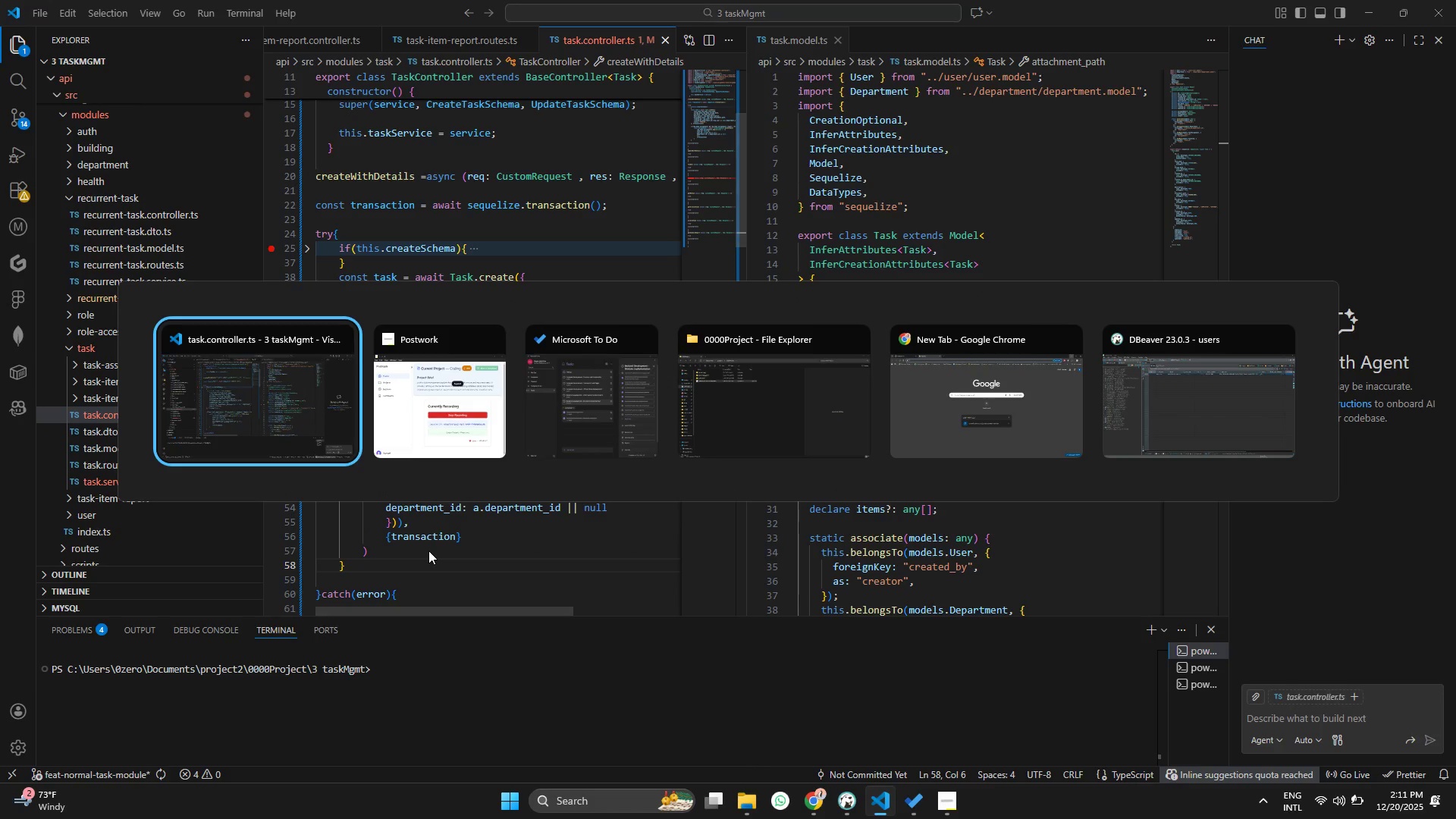 
left_click([474, 494])
 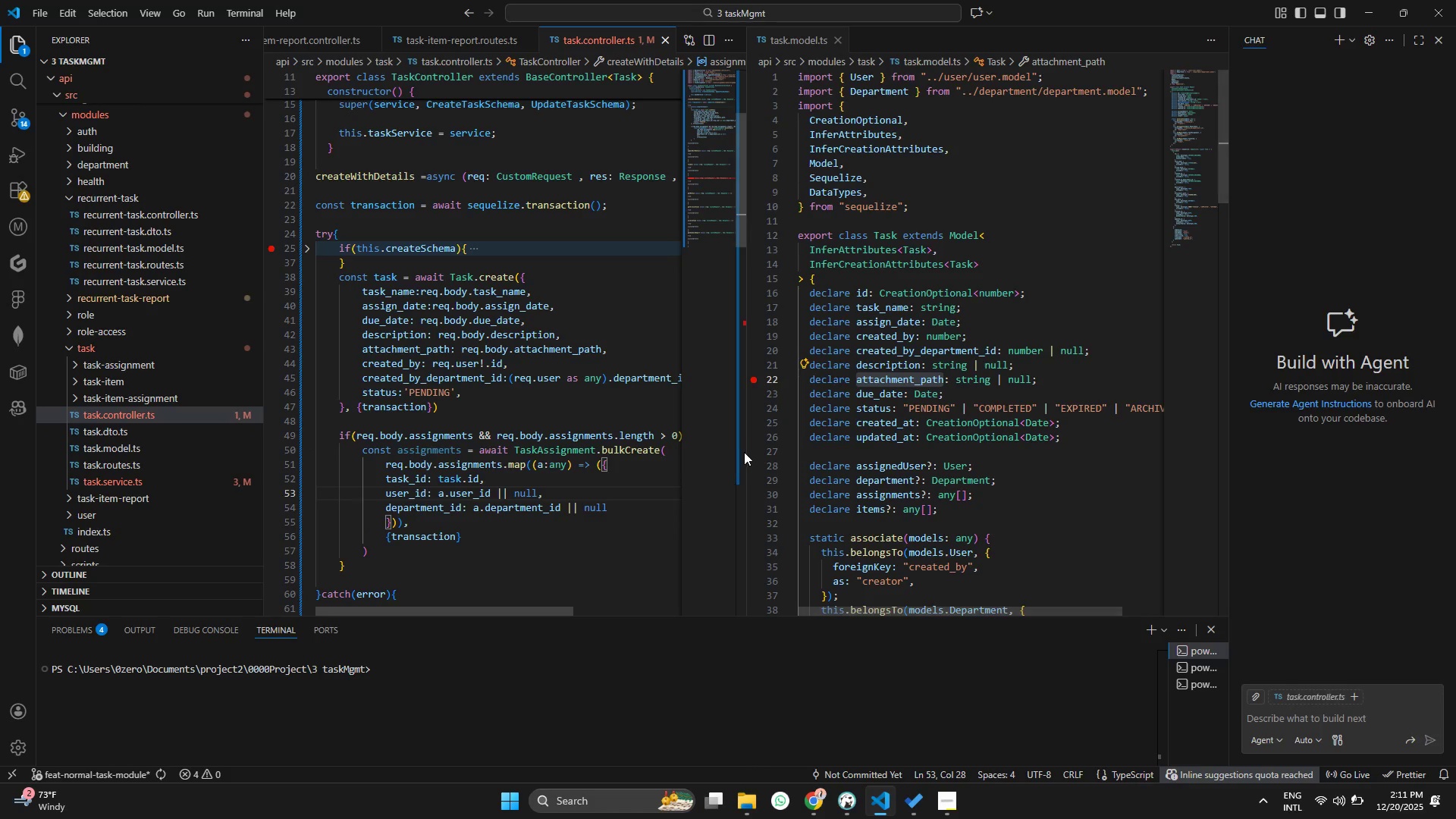 
left_click_drag(start_coordinate=[747, 453], to_coordinate=[928, 484])
 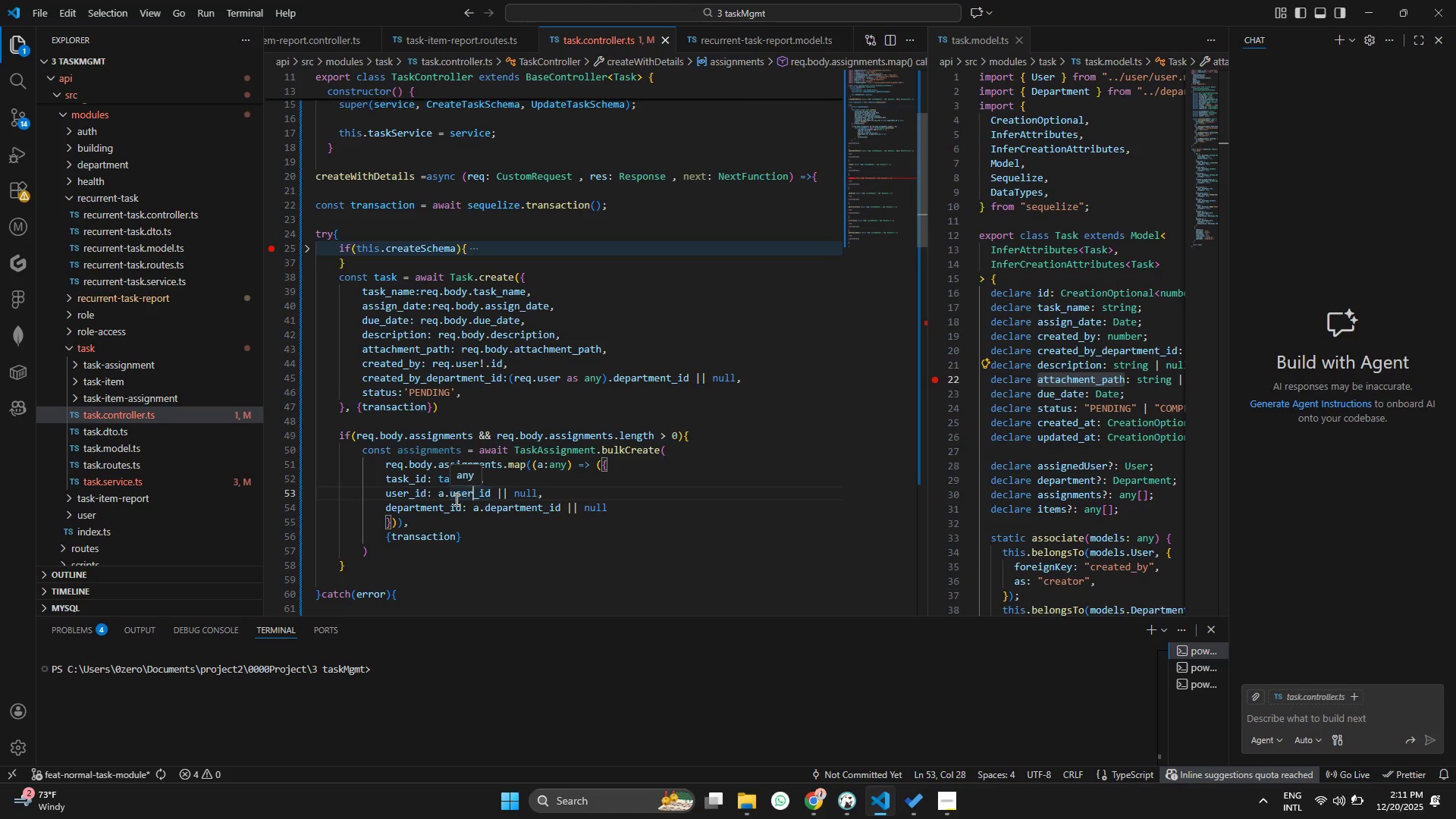 
wait(8.81)
 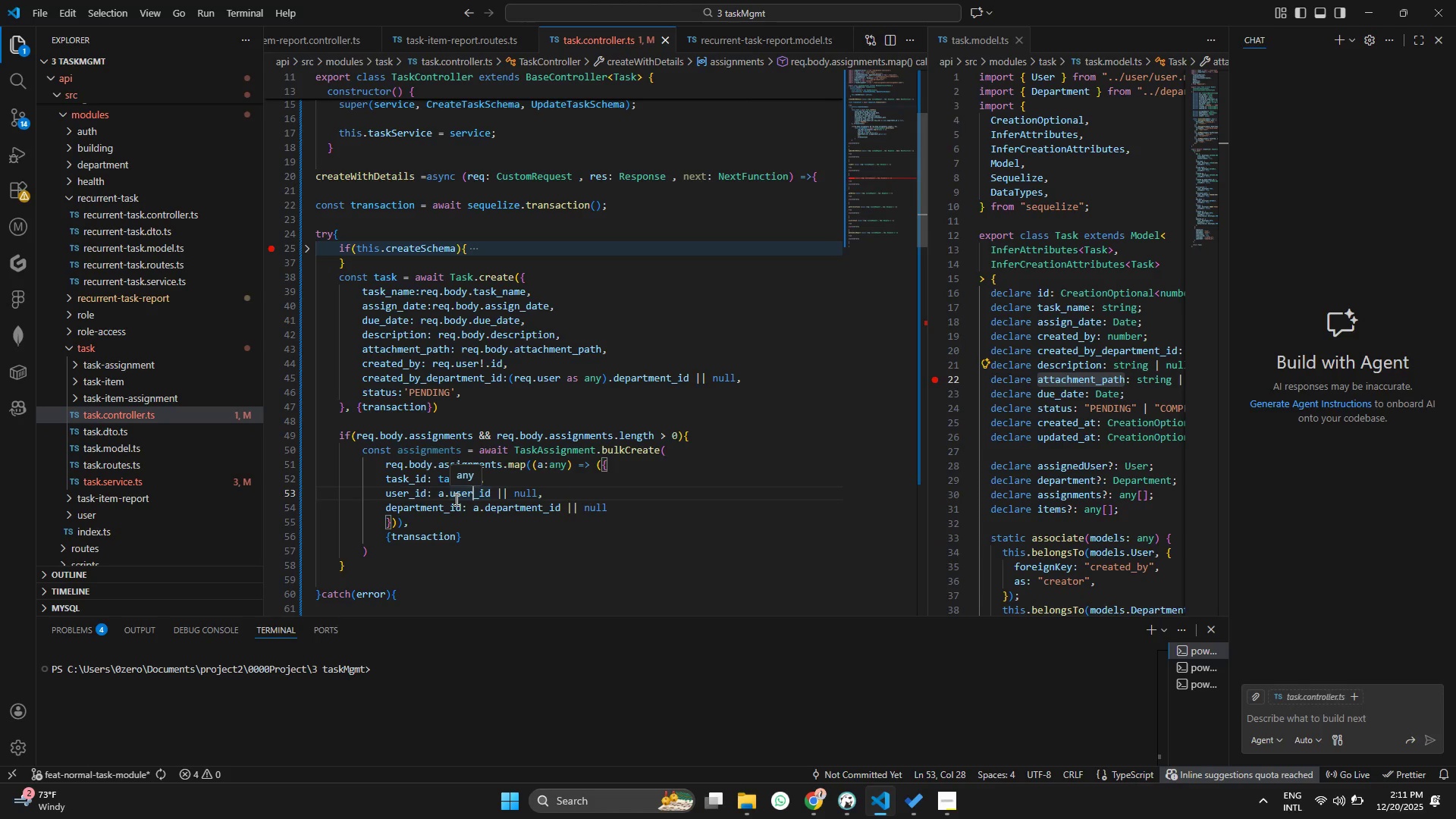 
left_click([687, 450])
 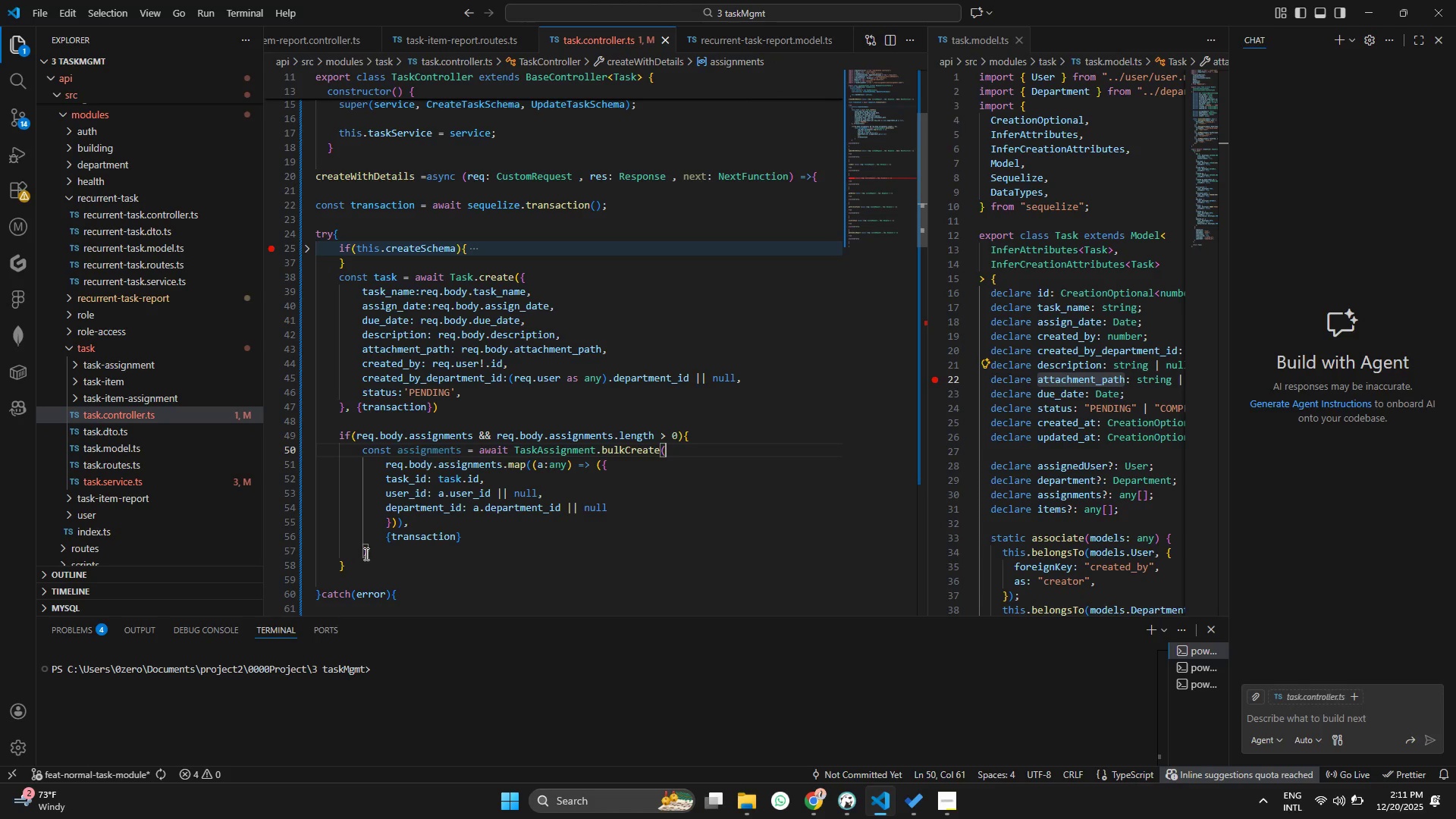 
left_click([375, 554])
 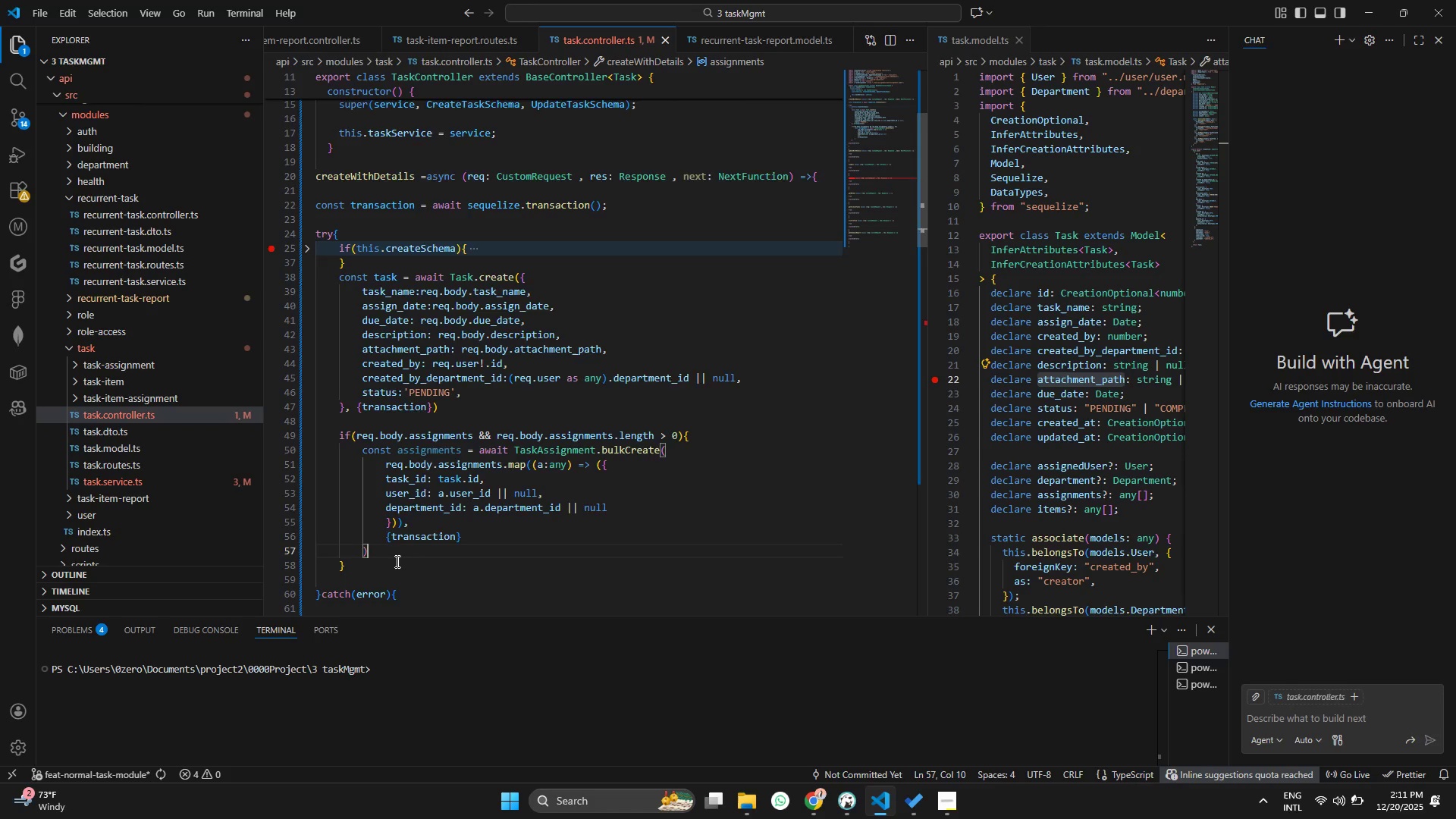 
key(Enter)
 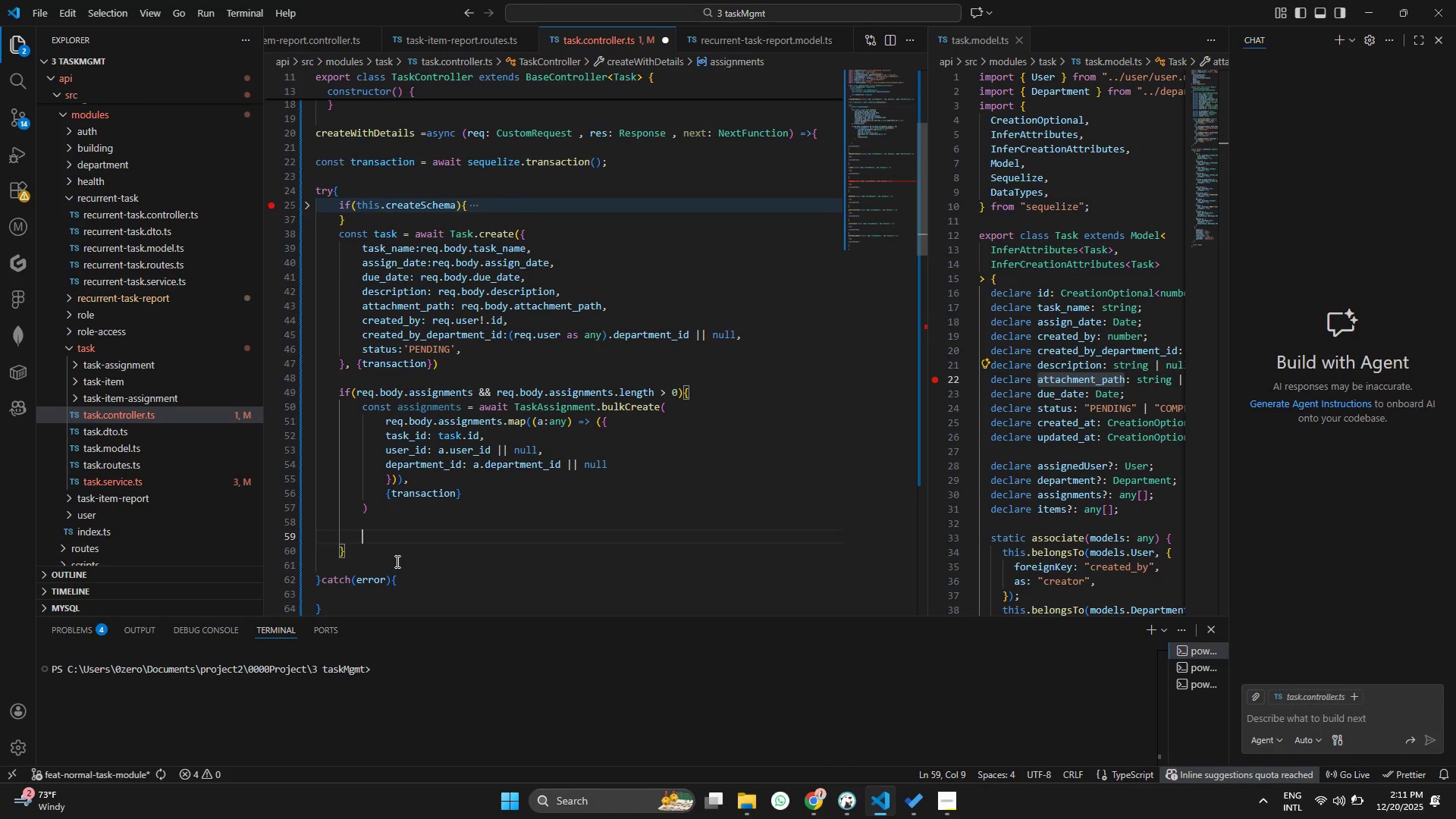 
key(Enter)
 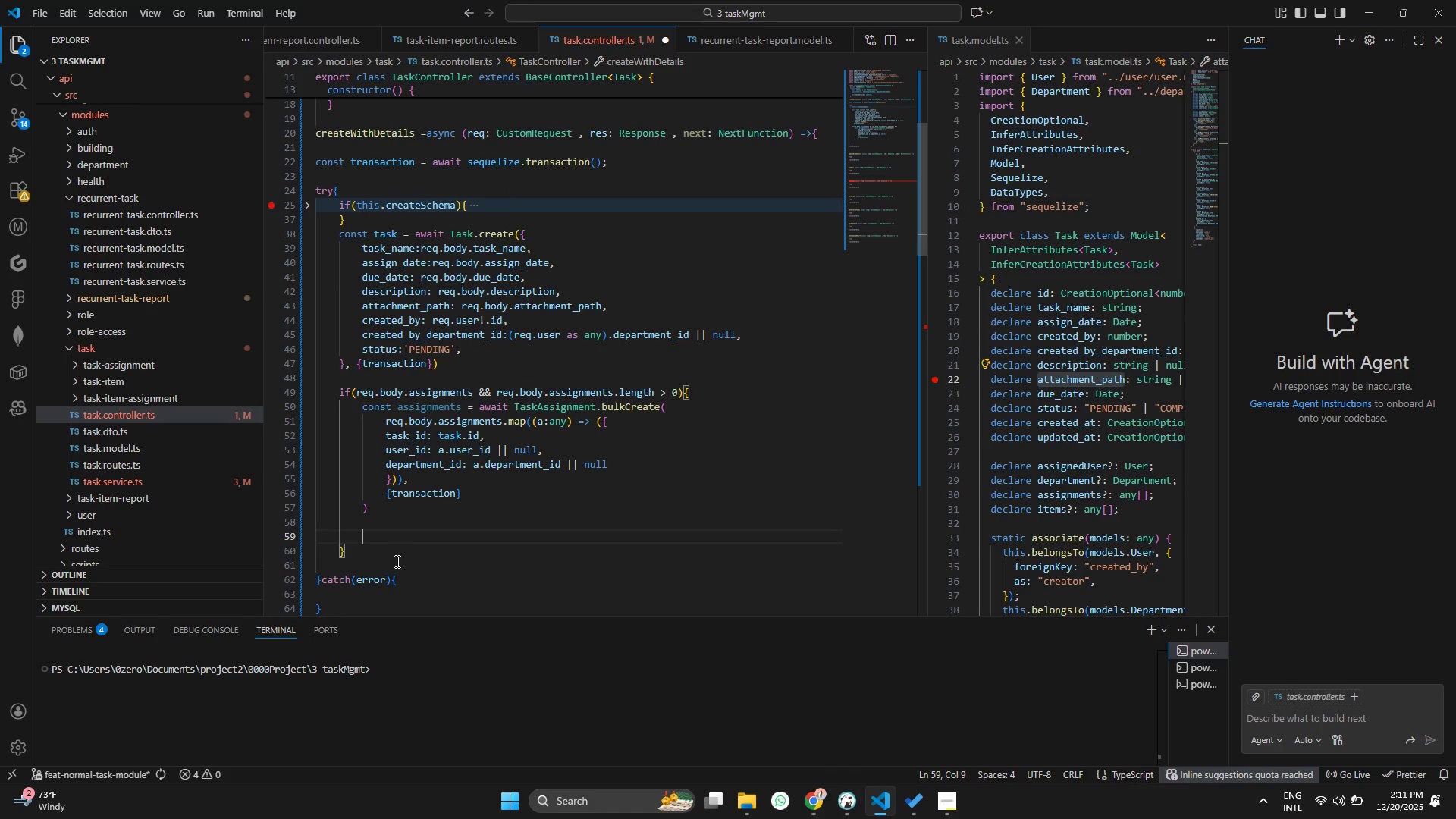 
type(// then send notification)
 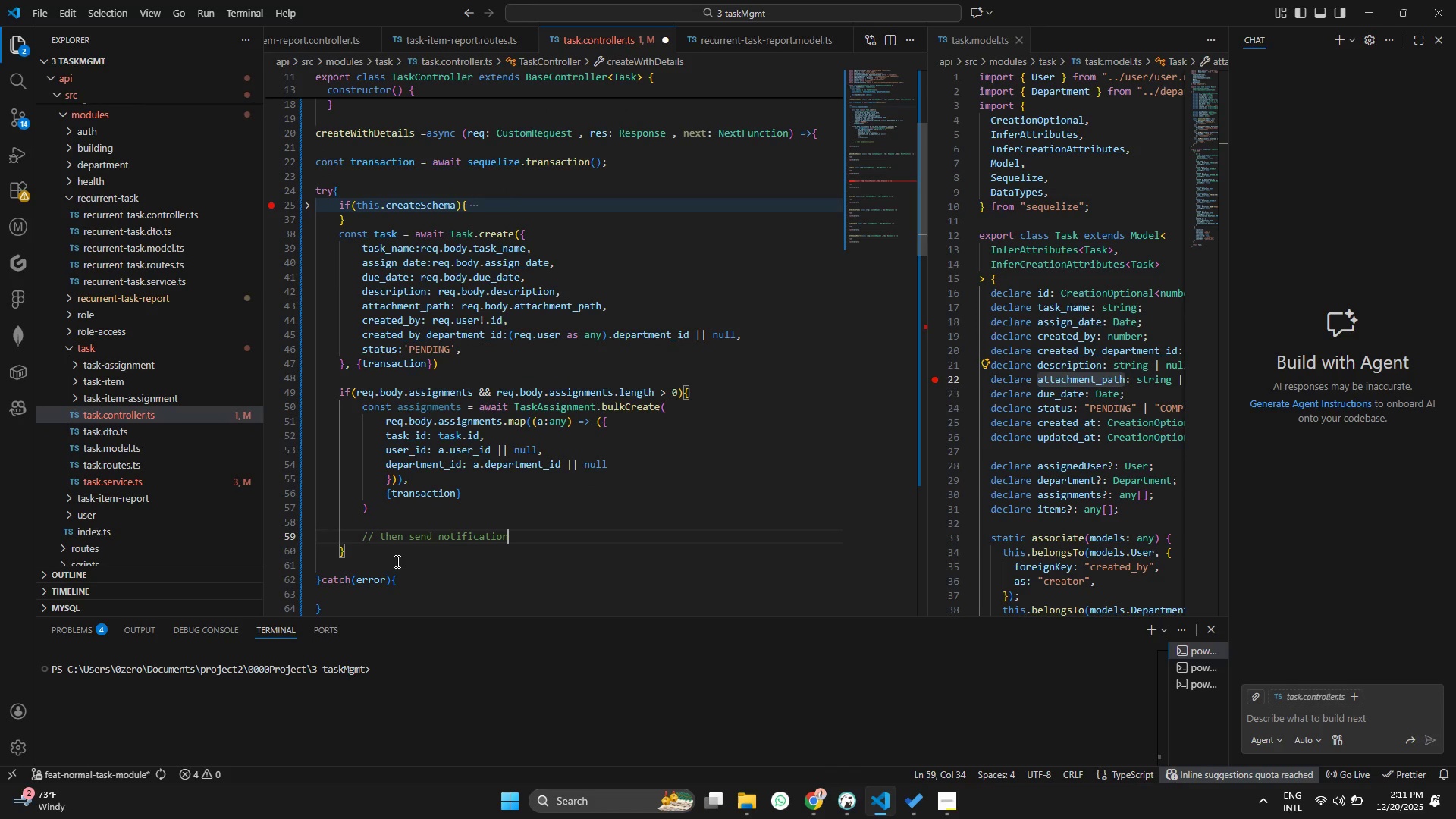 
key(Control+ControlLeft)
 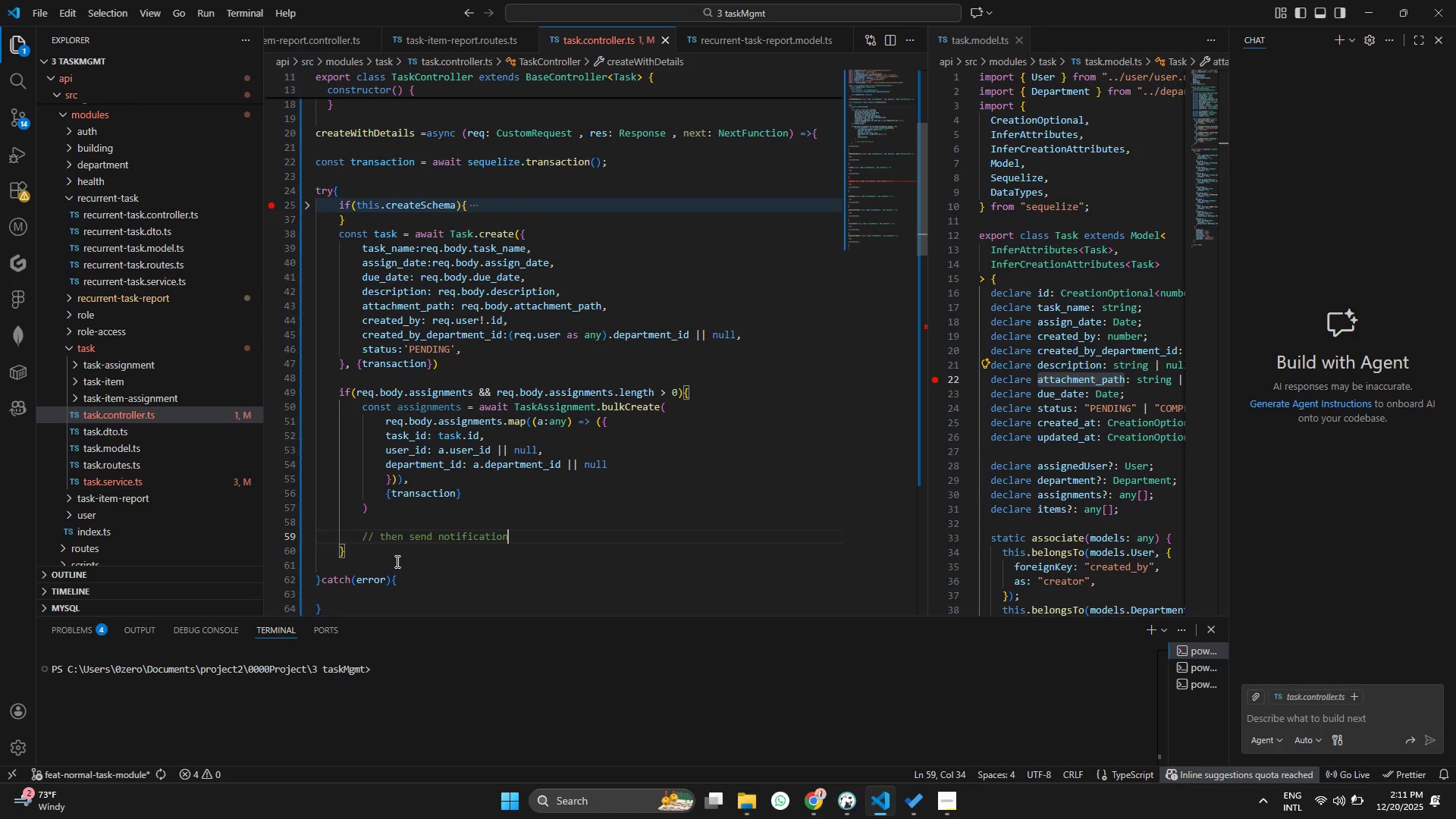 
key(Control+S)
 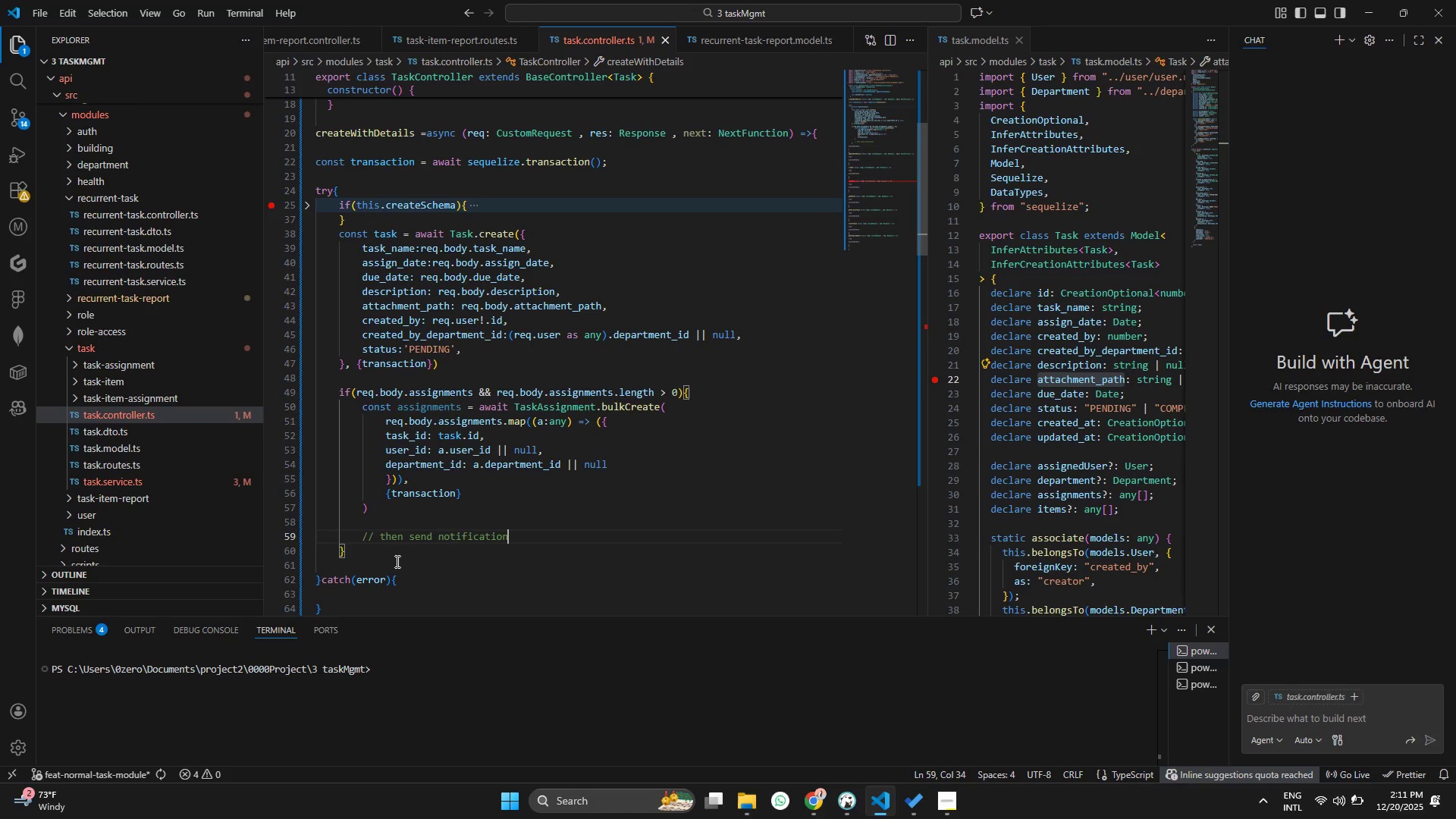 
wait(7.48)
 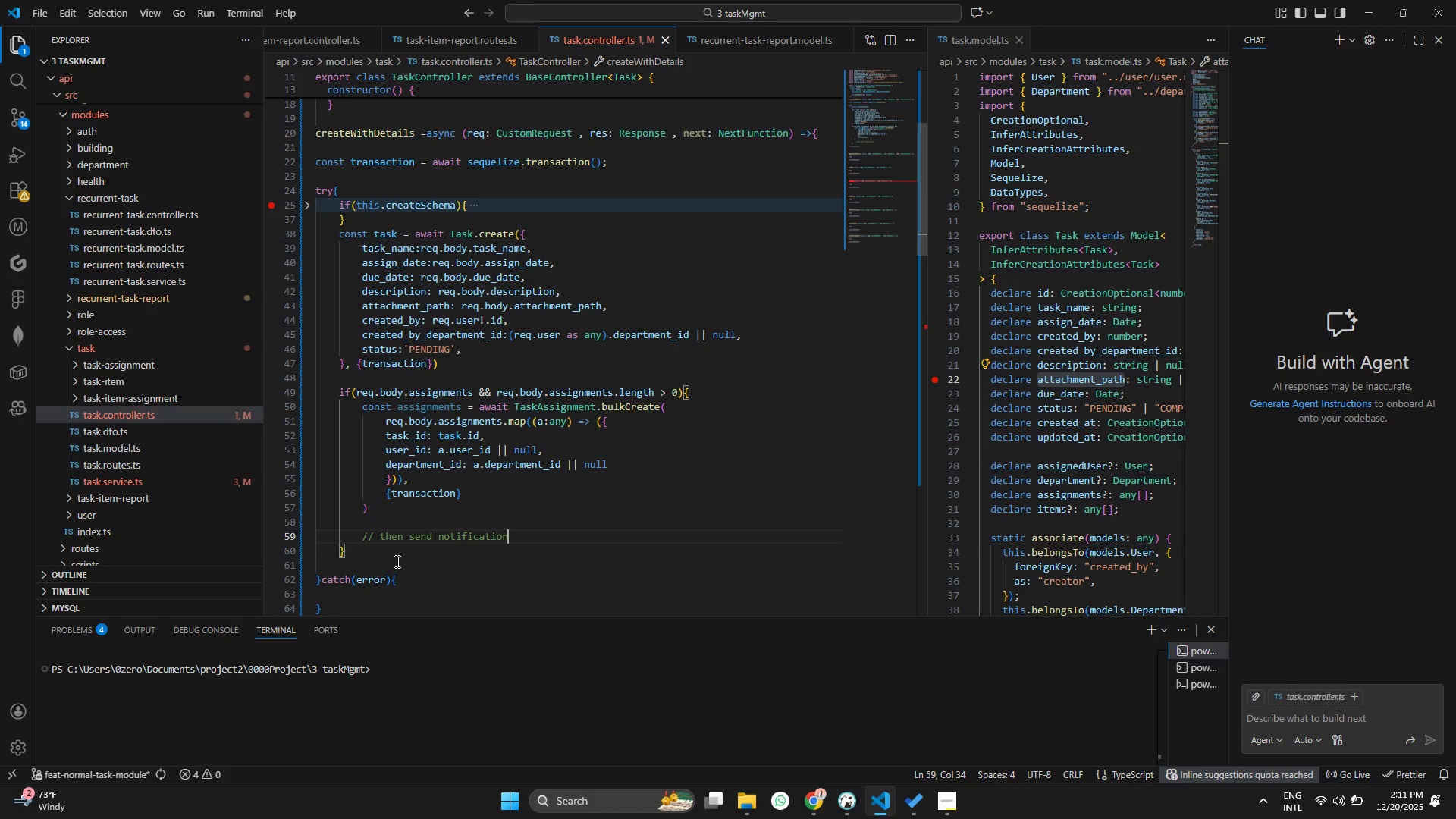 
left_click([463, 378])
 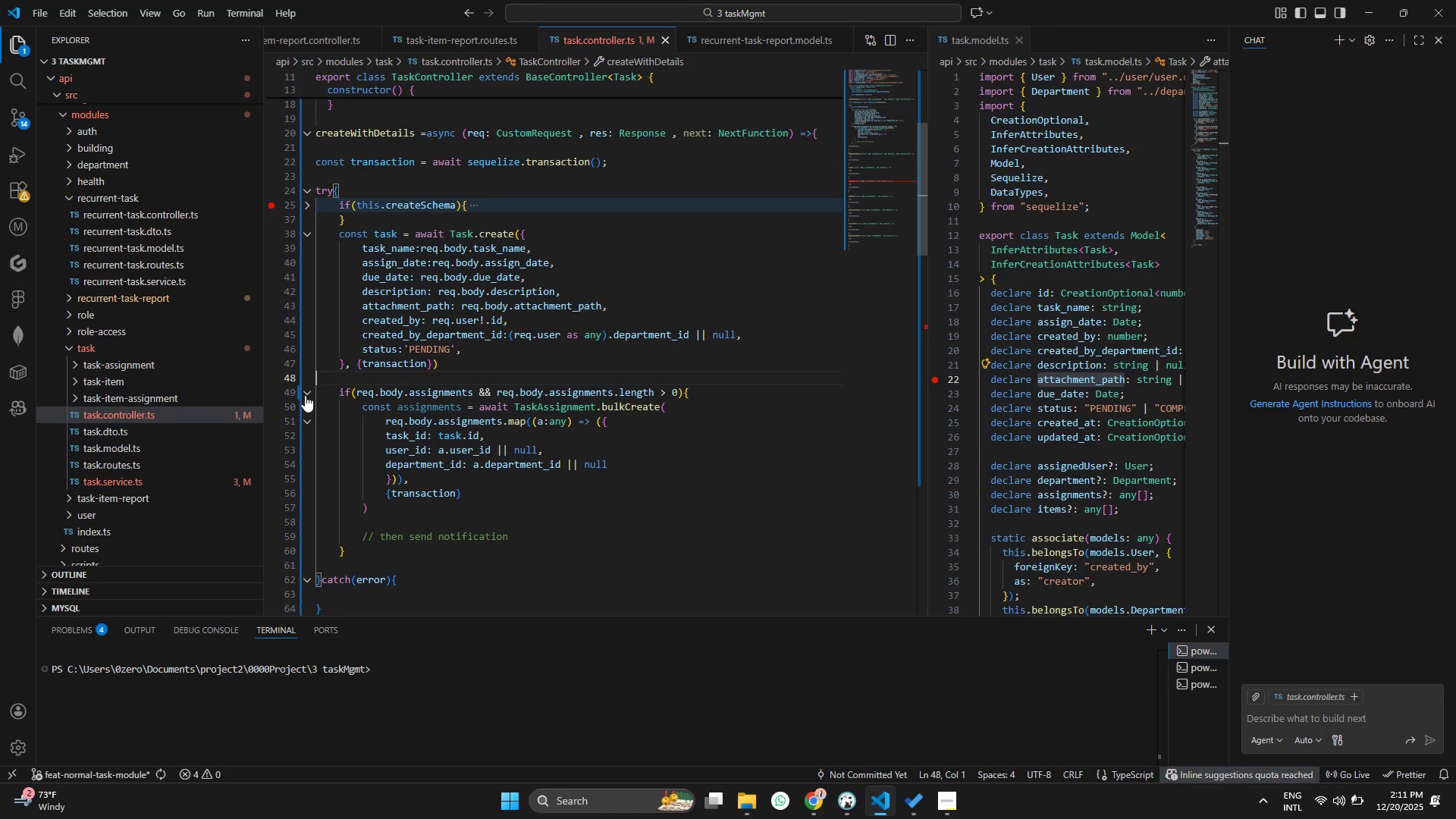 
left_click([305, 395])
 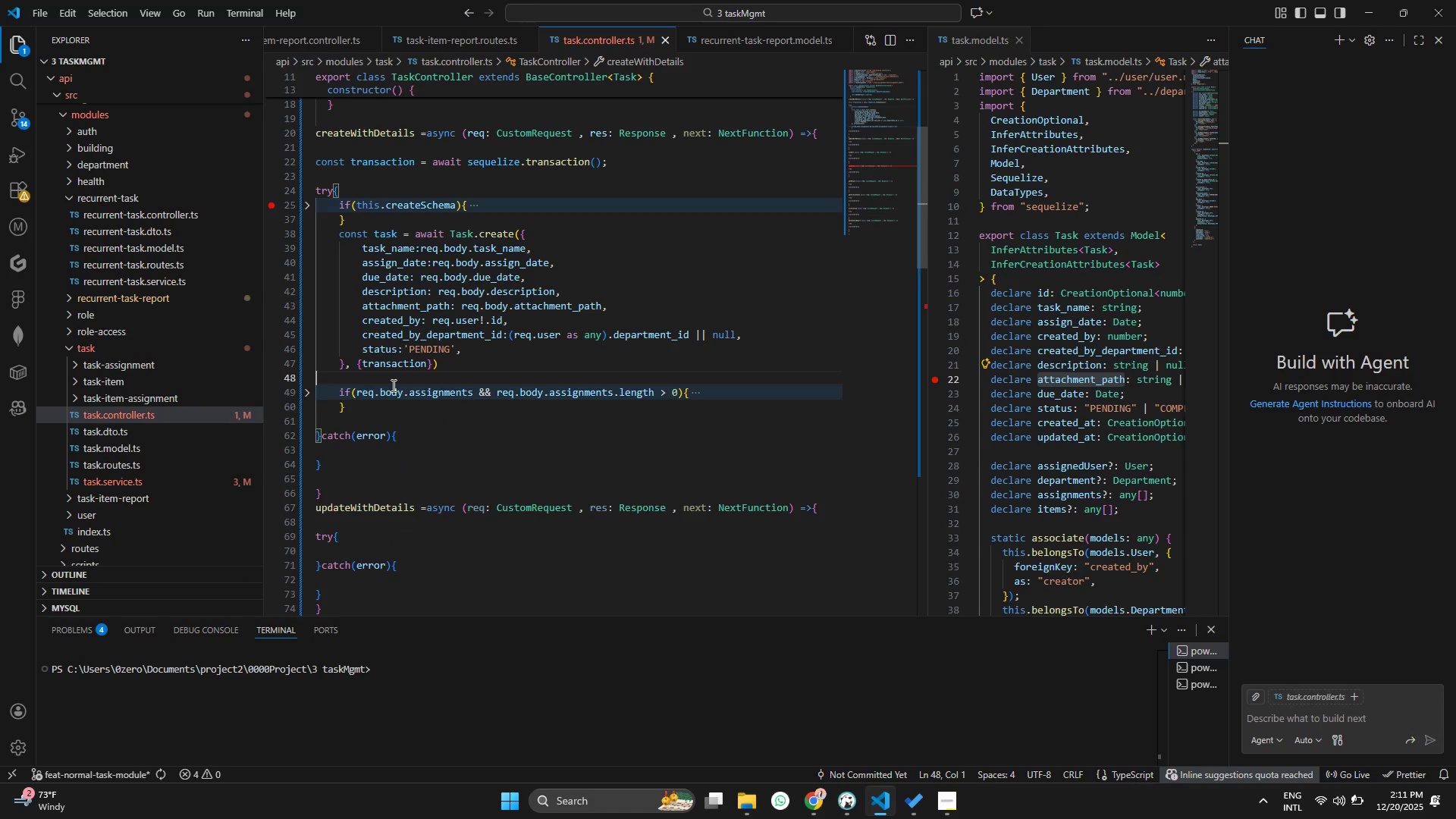 
left_click([394, 381])
 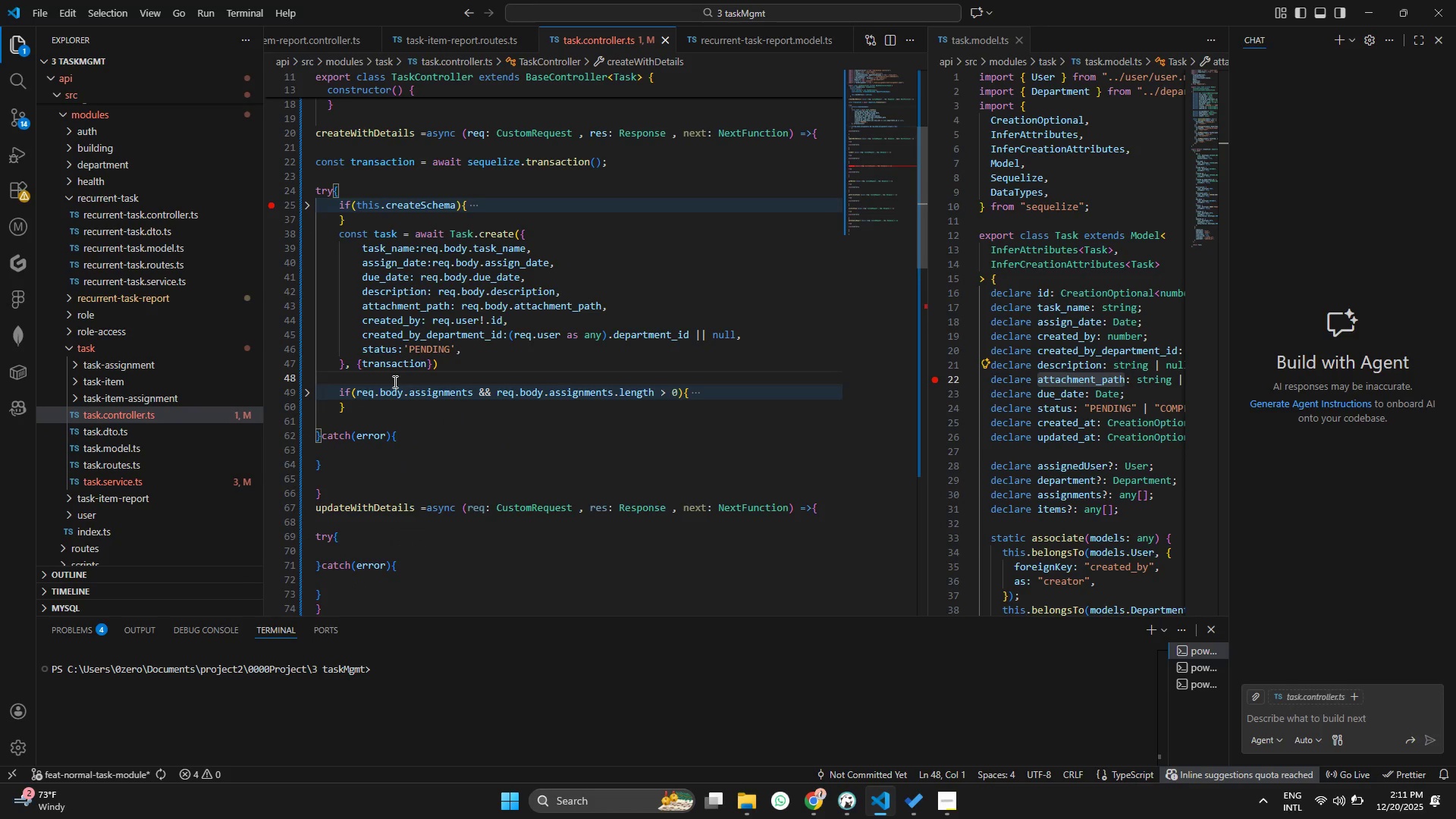 
key(Enter)
 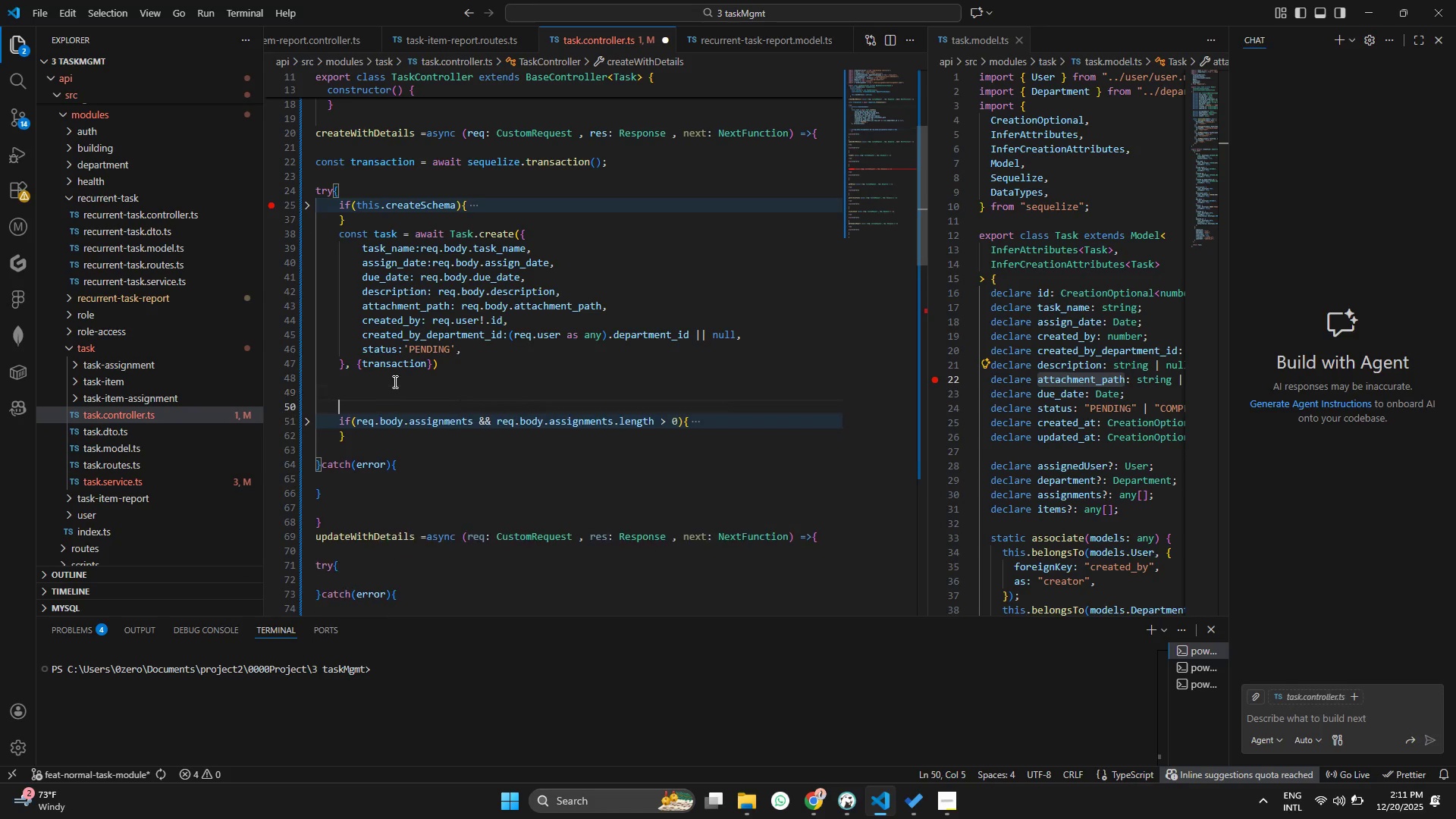 
key(Enter)
 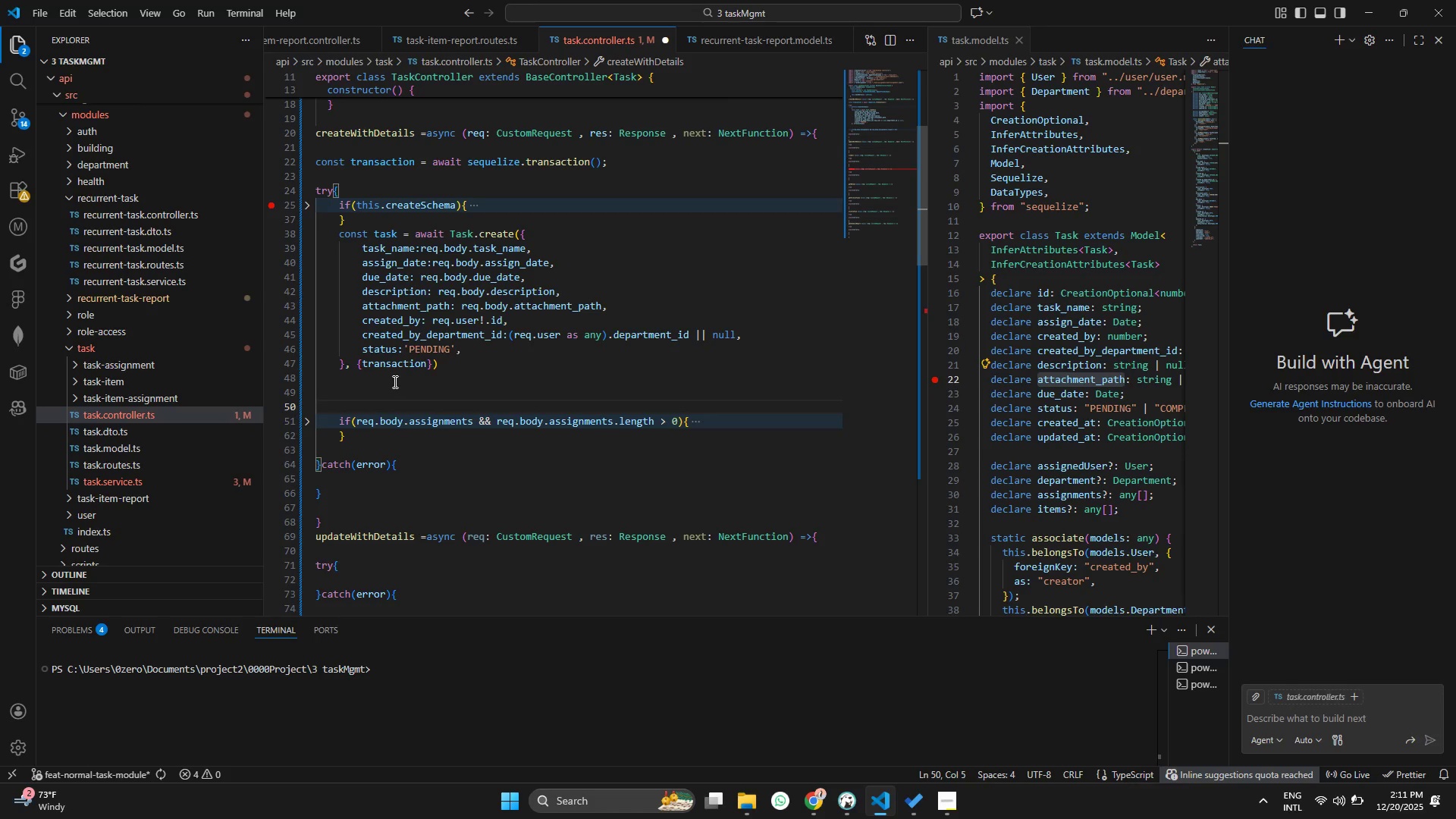 
type(crea)
key(Backspace)
key(Backspace)
key(Backspace)
key(Backspace)
type(// create assignmnt)
 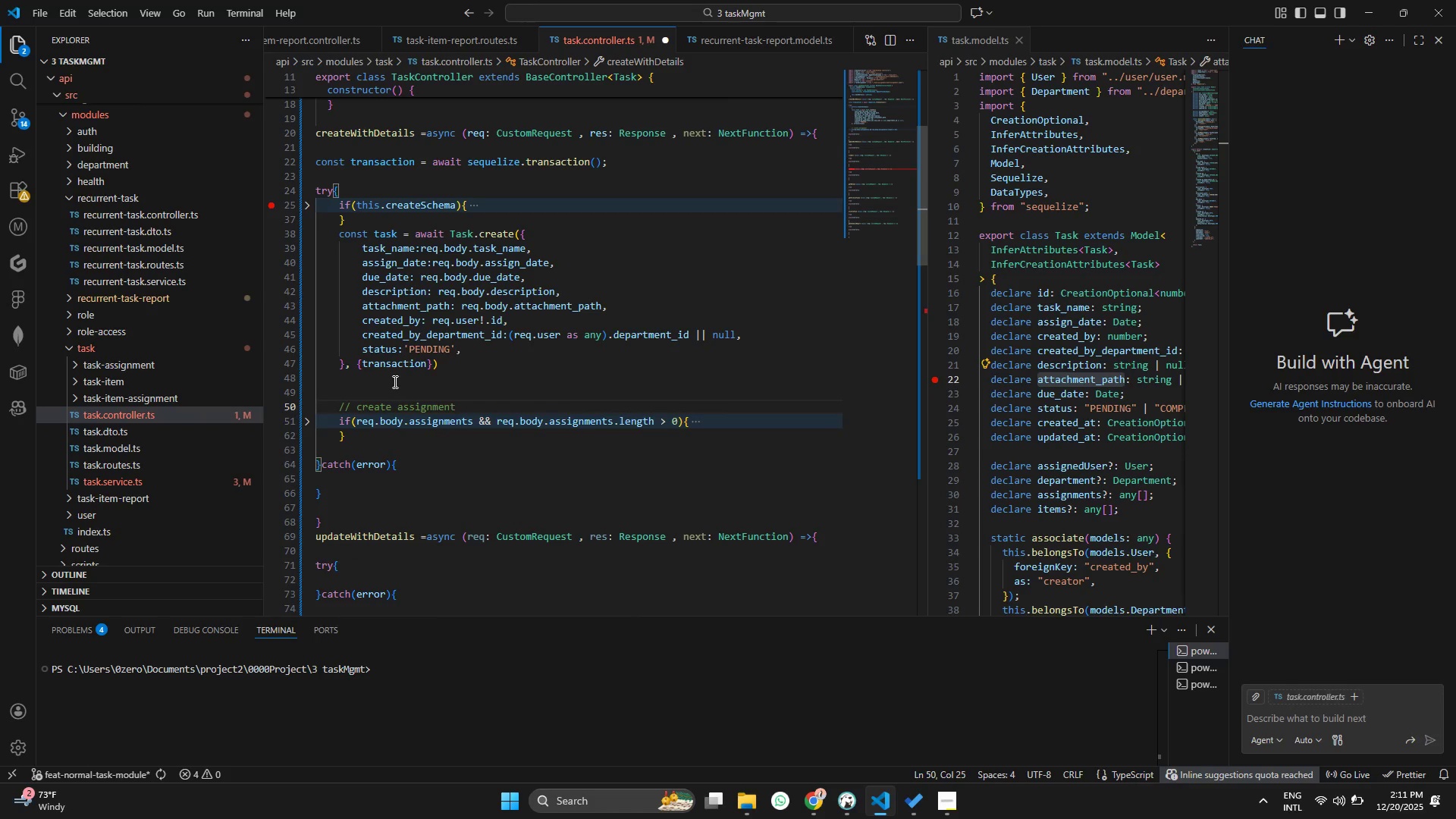 
hold_key(key=E, duration=0.31)
 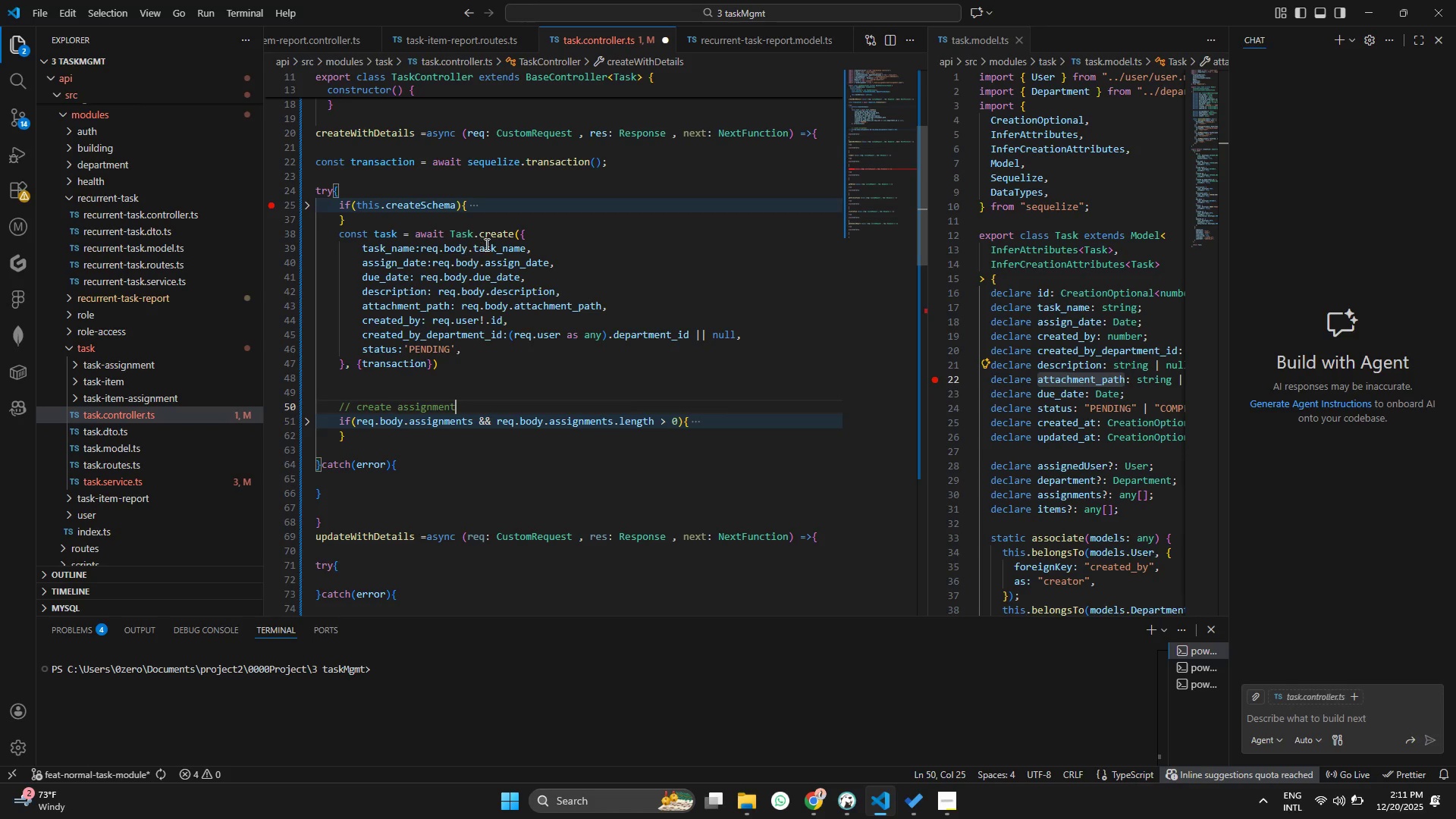 
left_click([414, 219])
 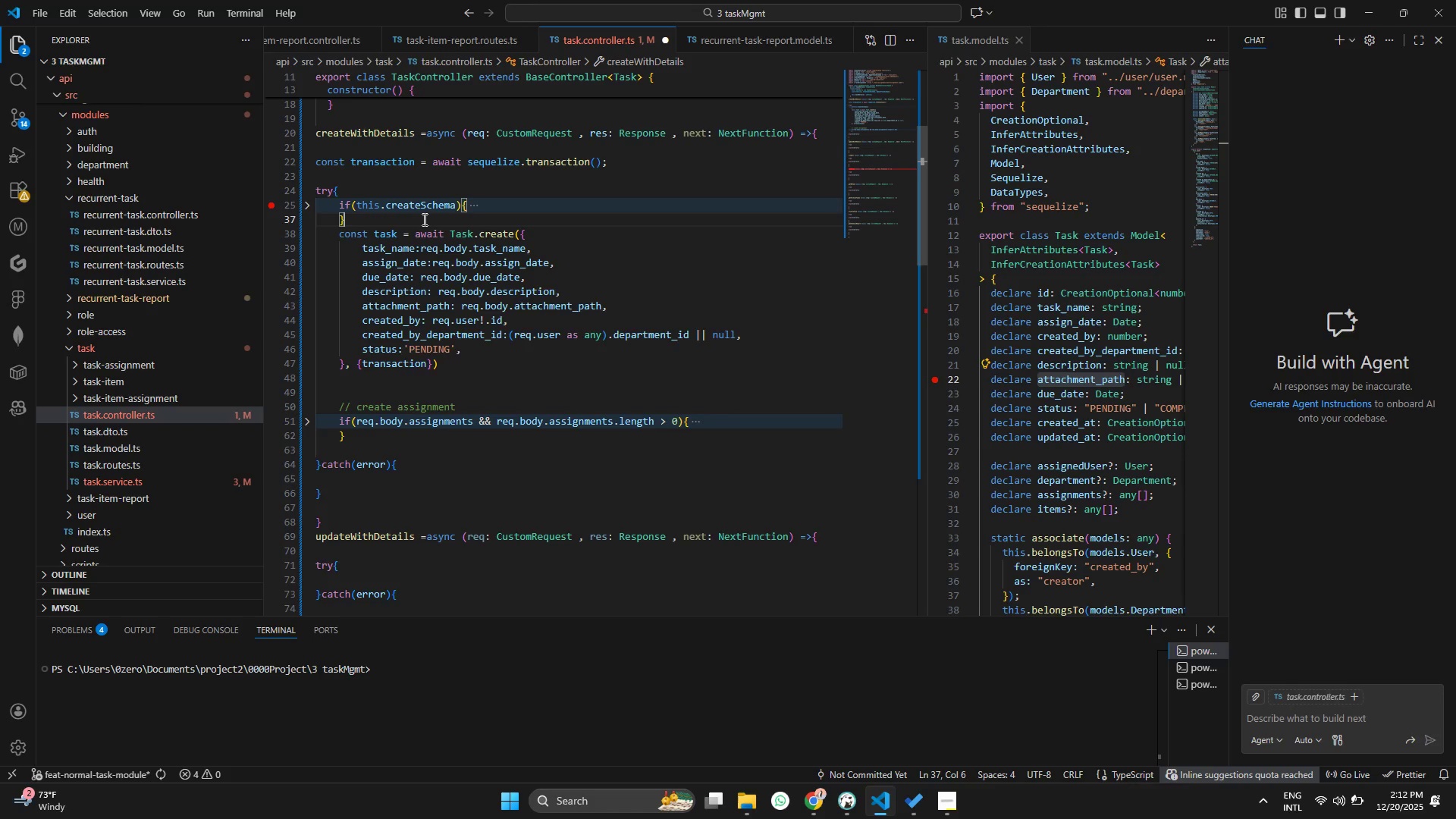 
key(Enter)
 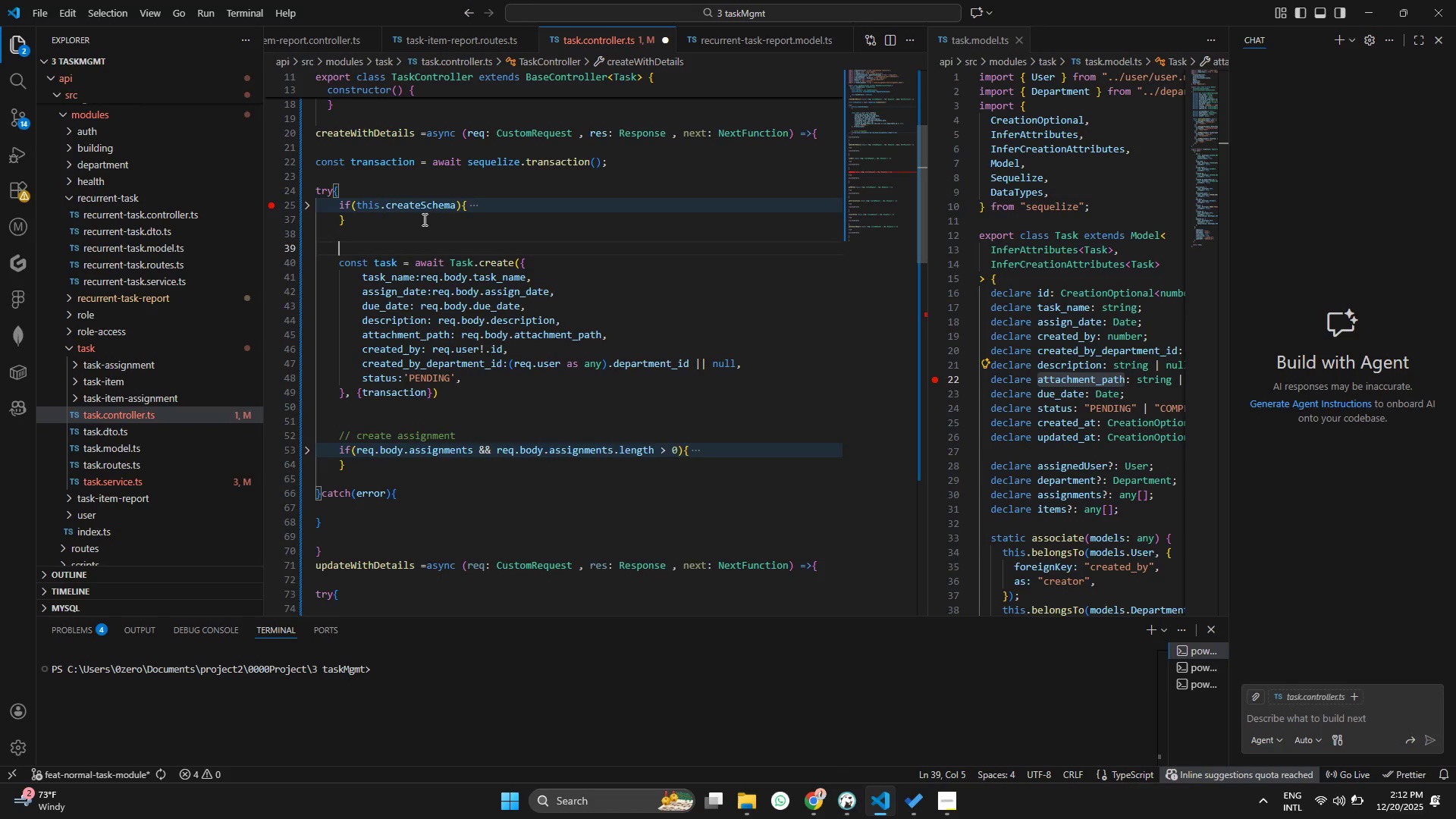 
key(Enter)
 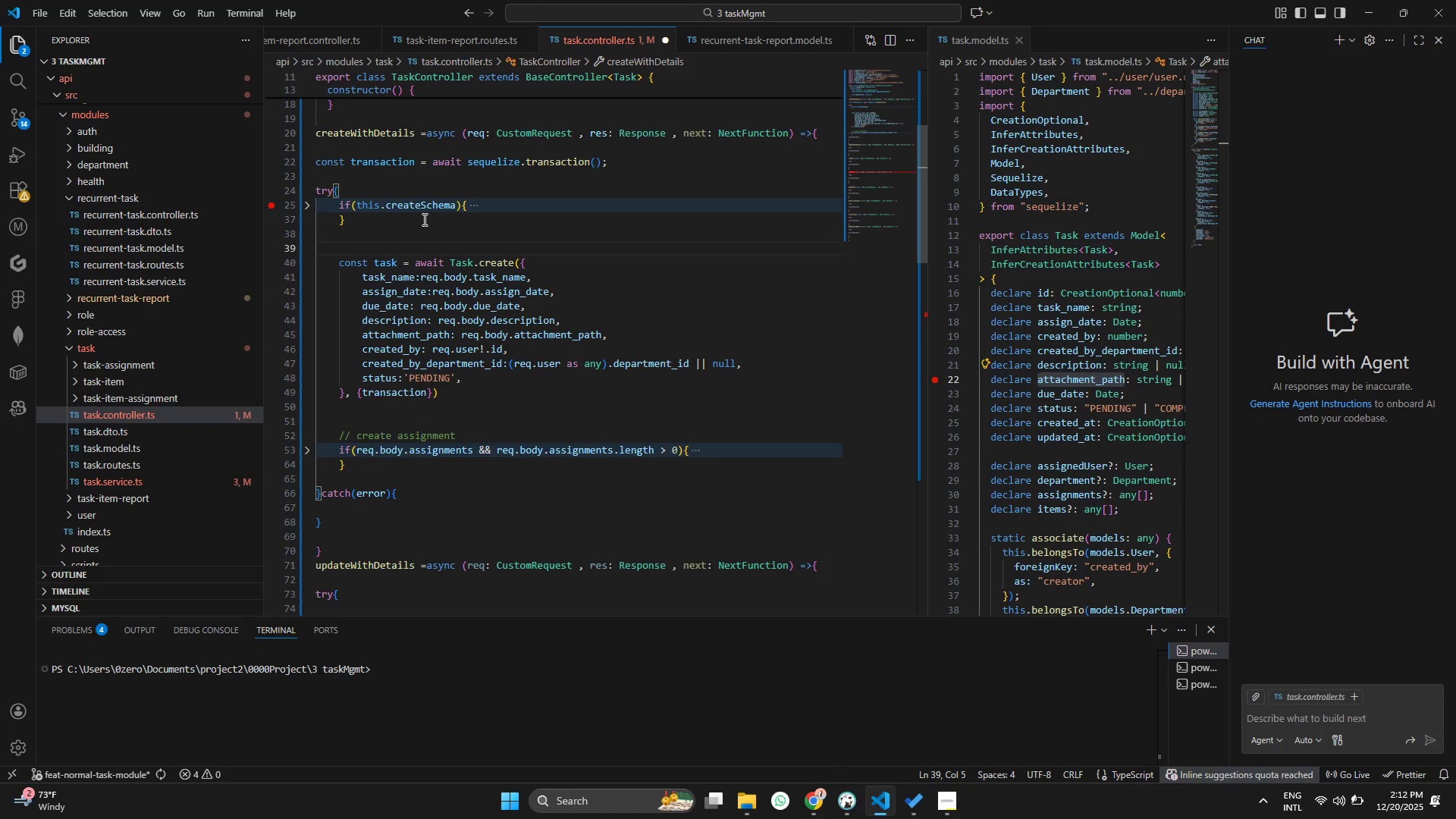 
type(// create task)
 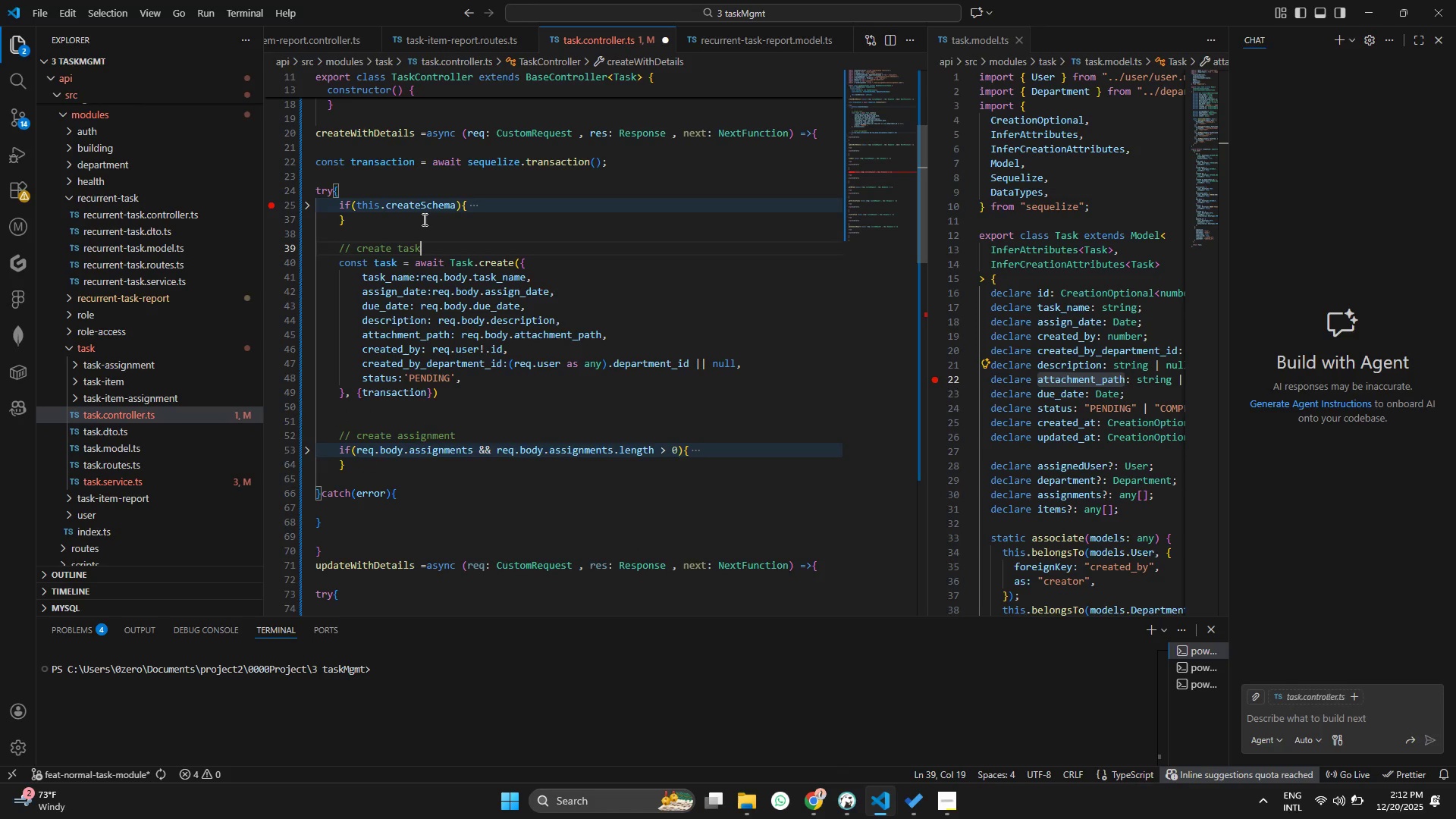 
key(Control+ControlLeft)
 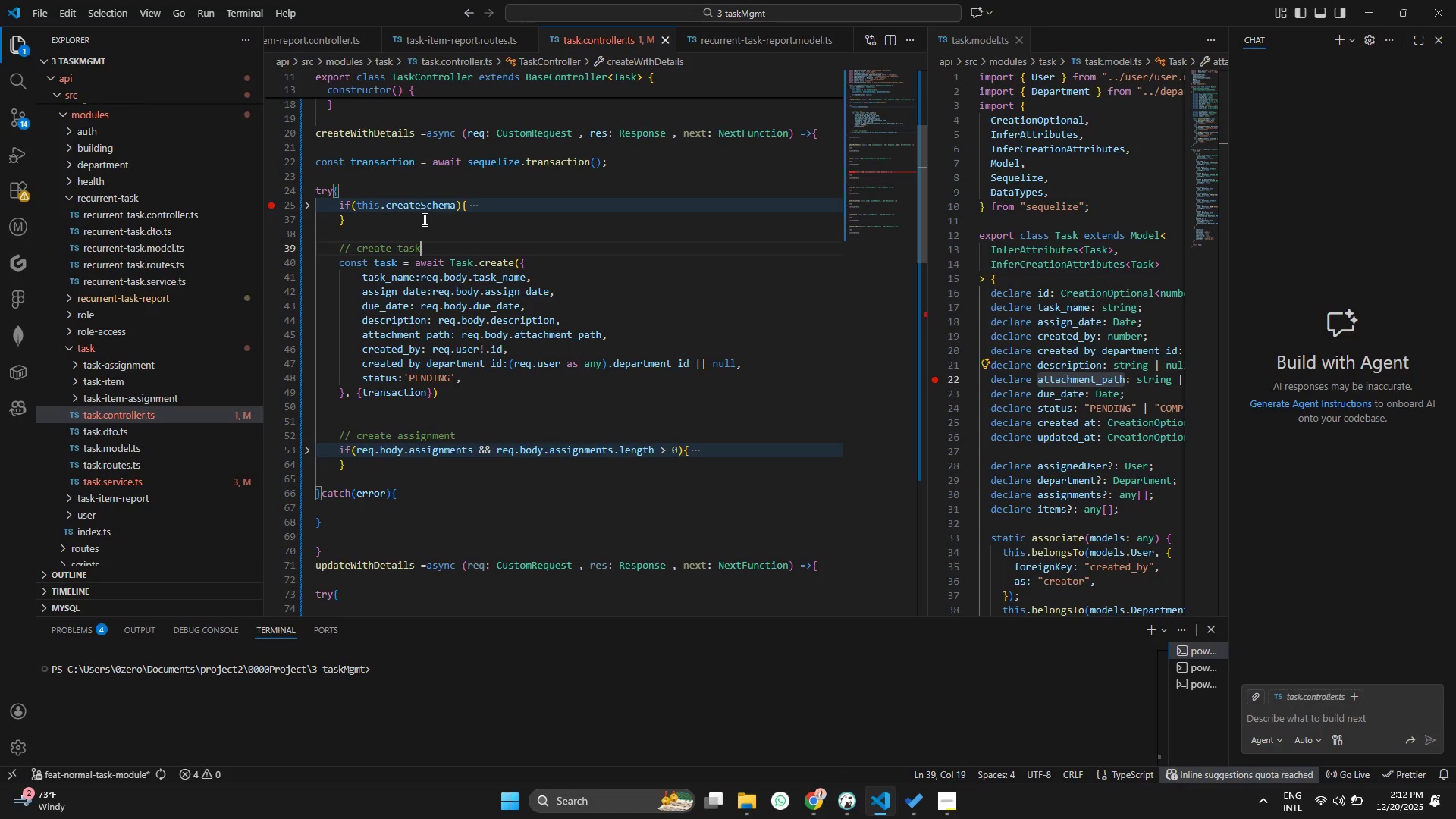 
key(Control+S)
 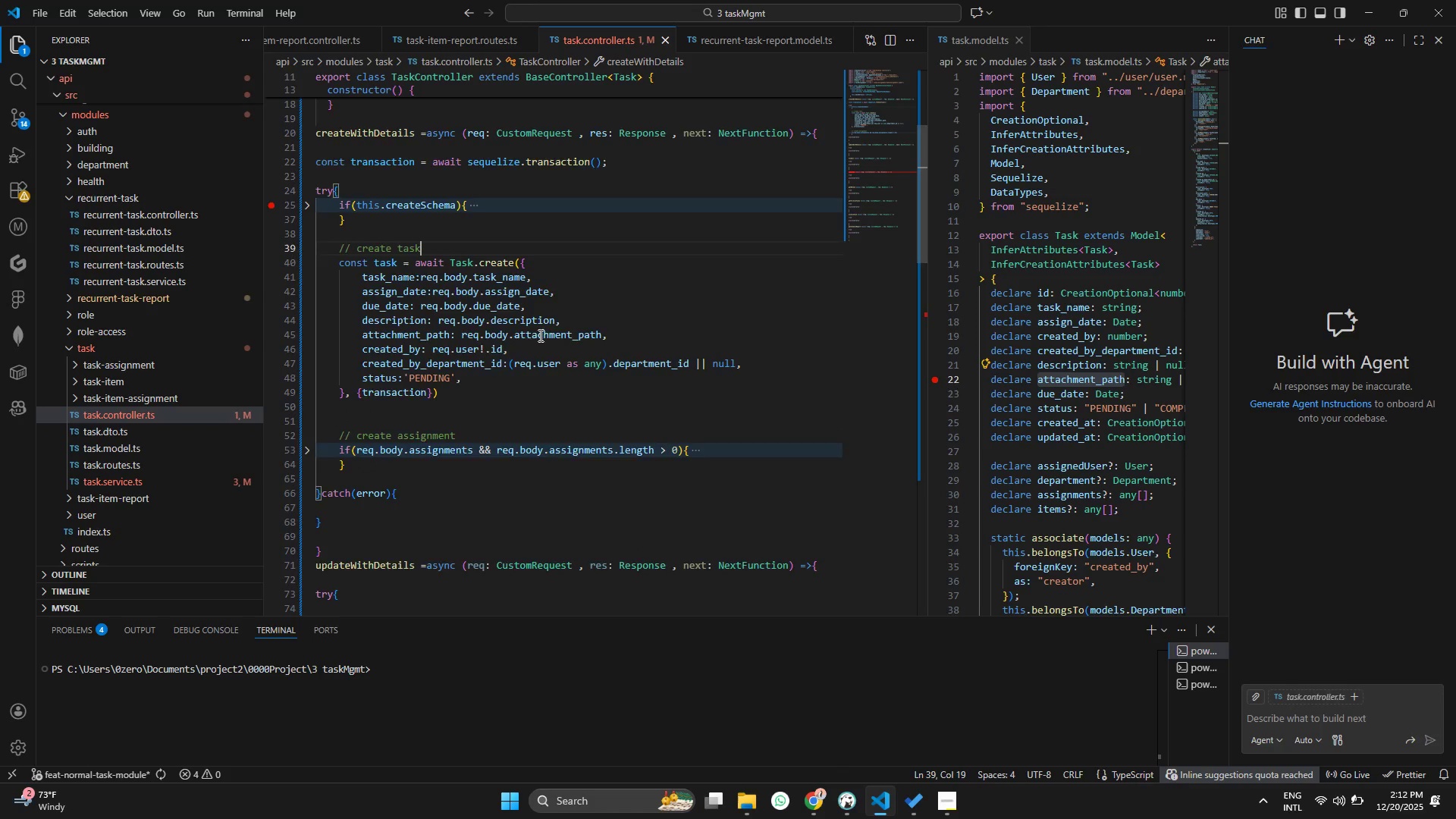 
scroll: coordinate [499, 375], scroll_direction: down, amount: 2.0
 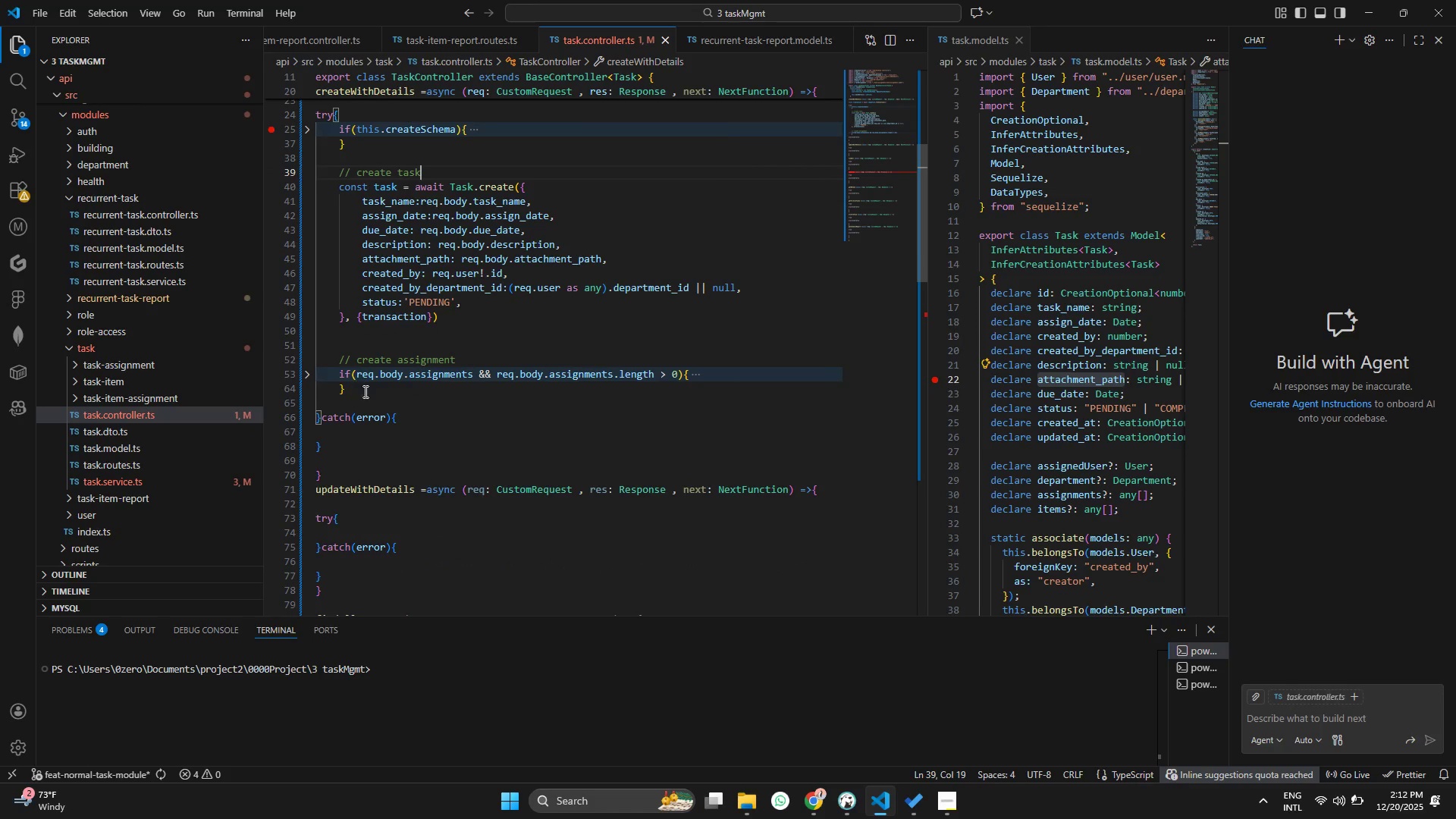 
left_click([369, 391])
 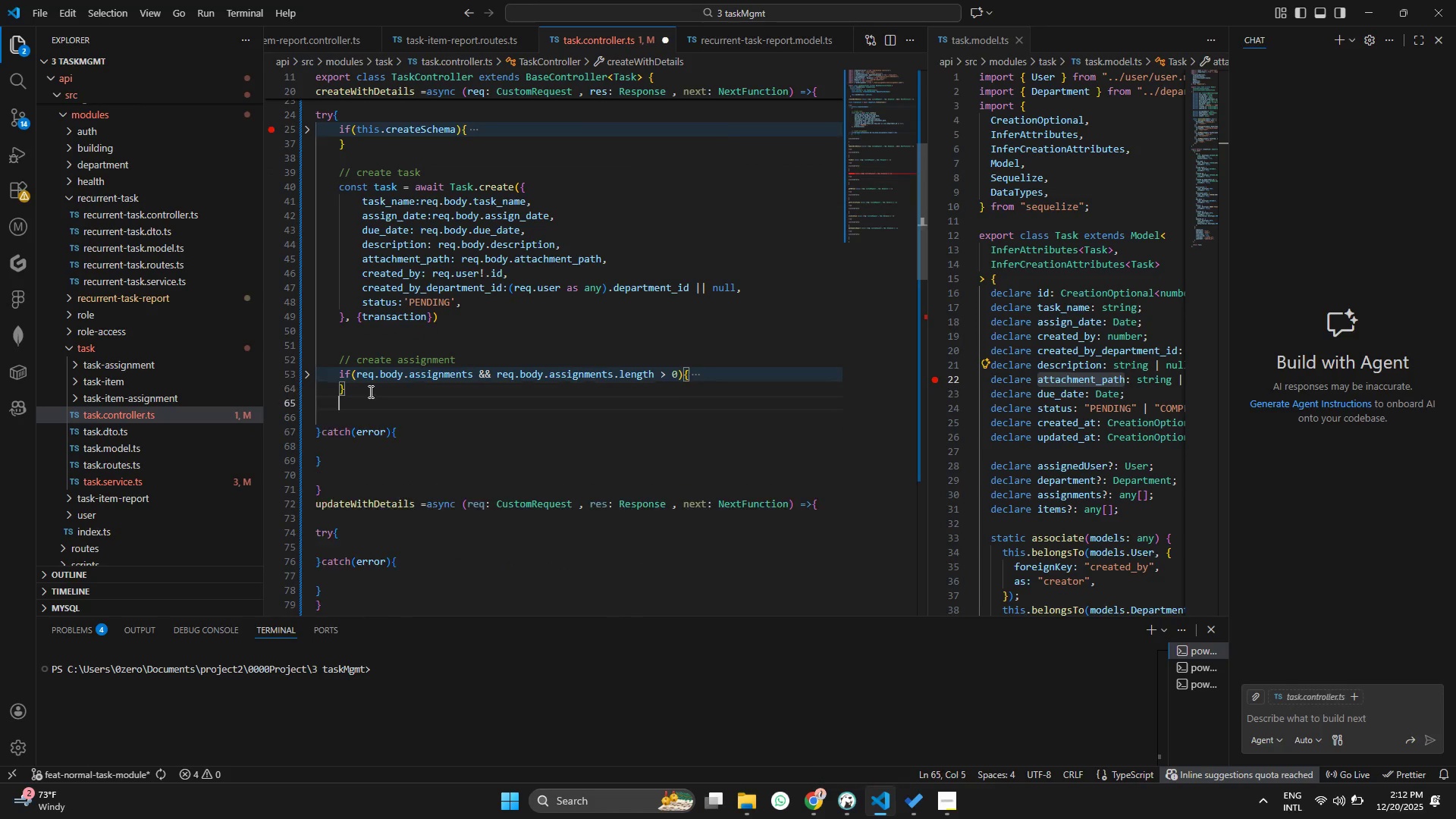 
key(Enter)
 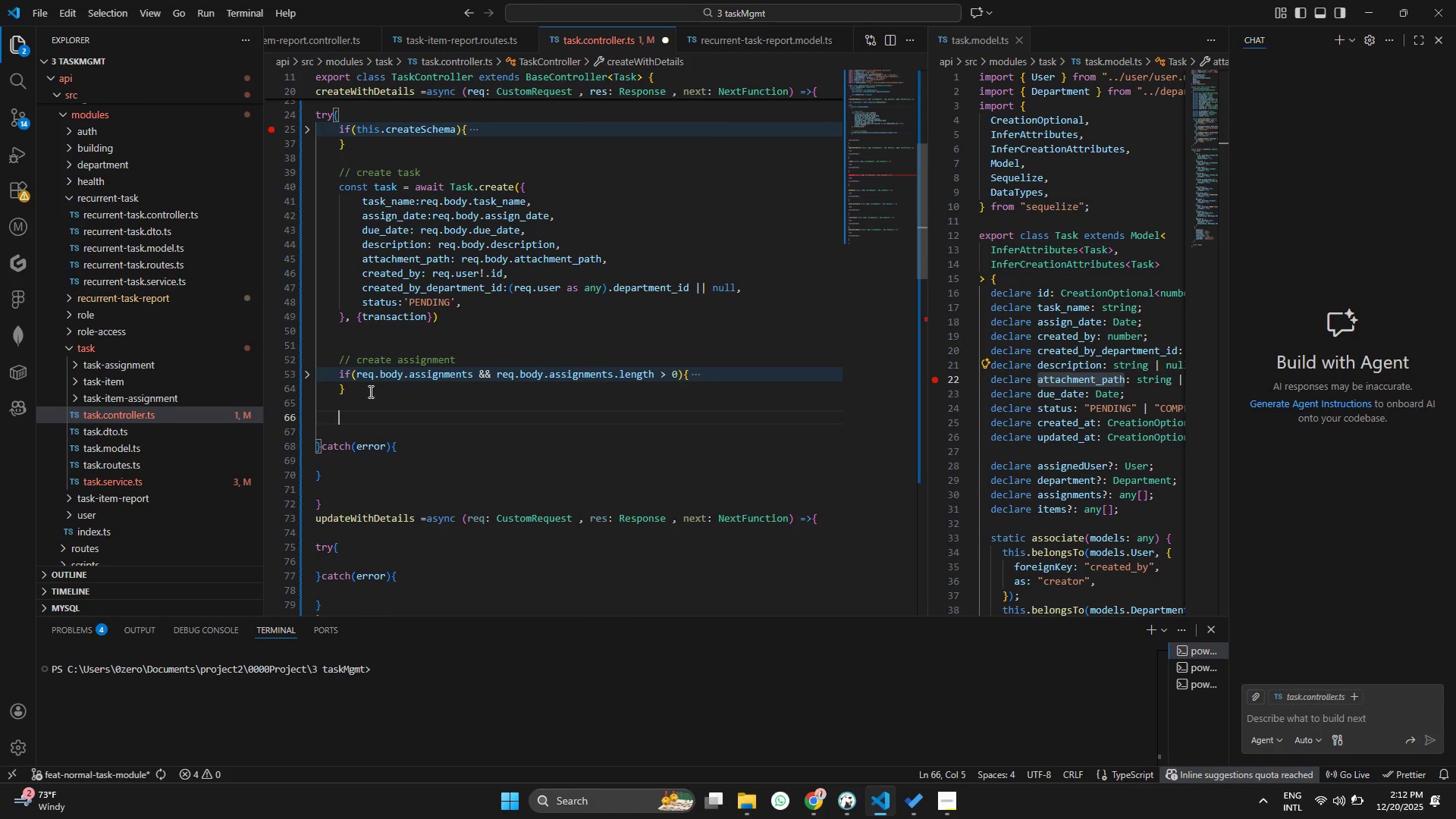 
key(Enter)
 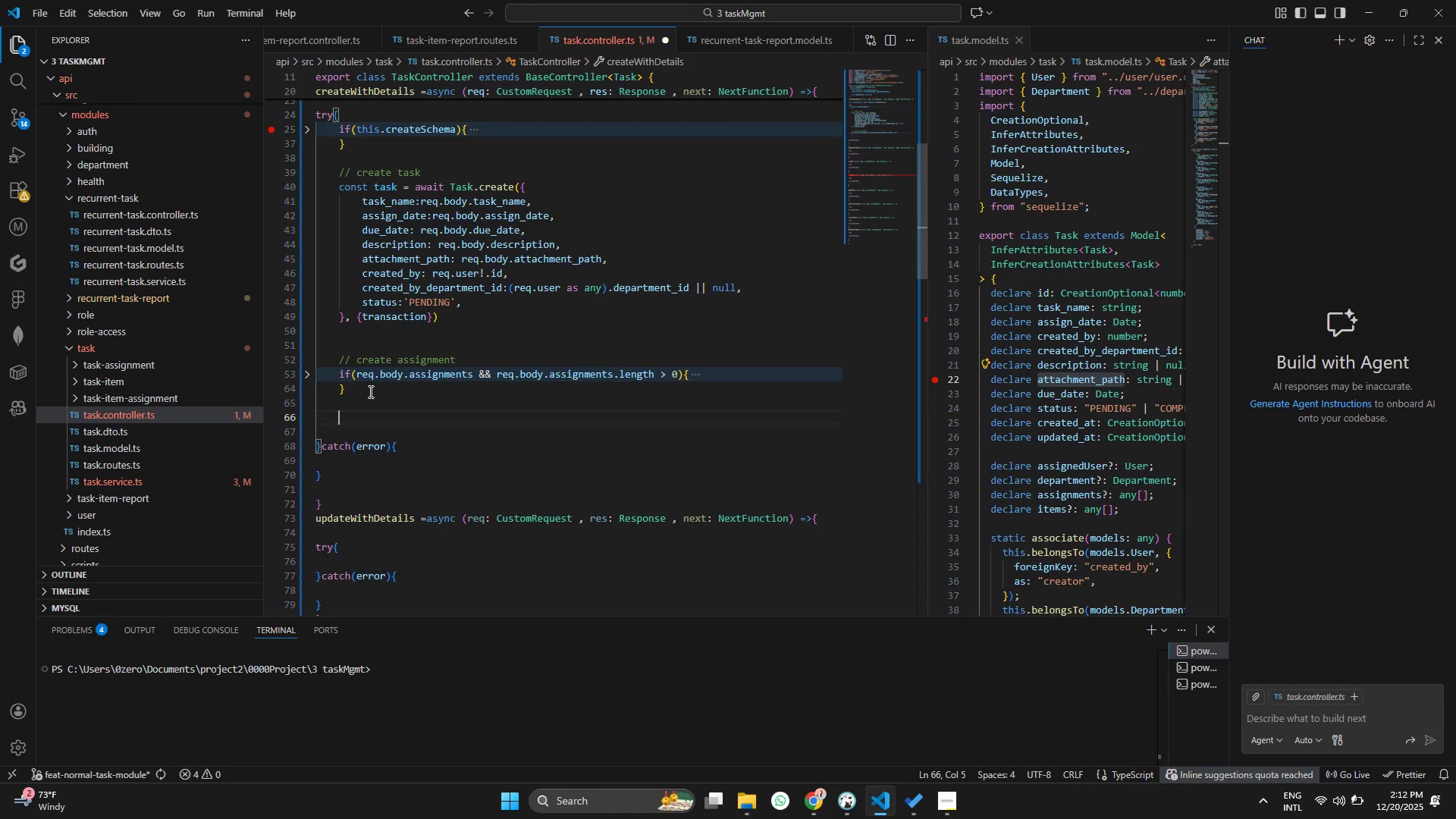 
wait(5.27)
 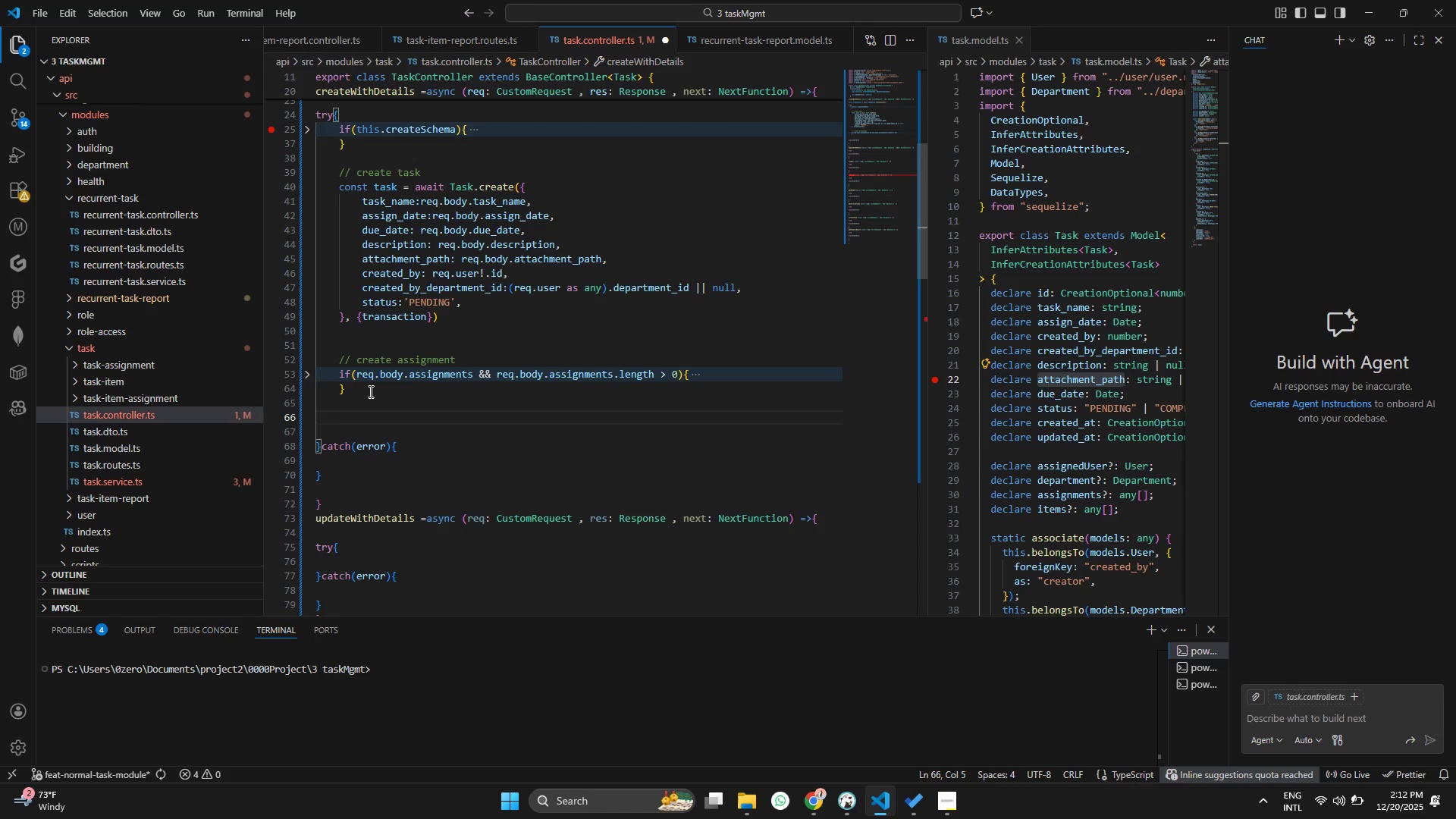 
left_click([502, 353])
 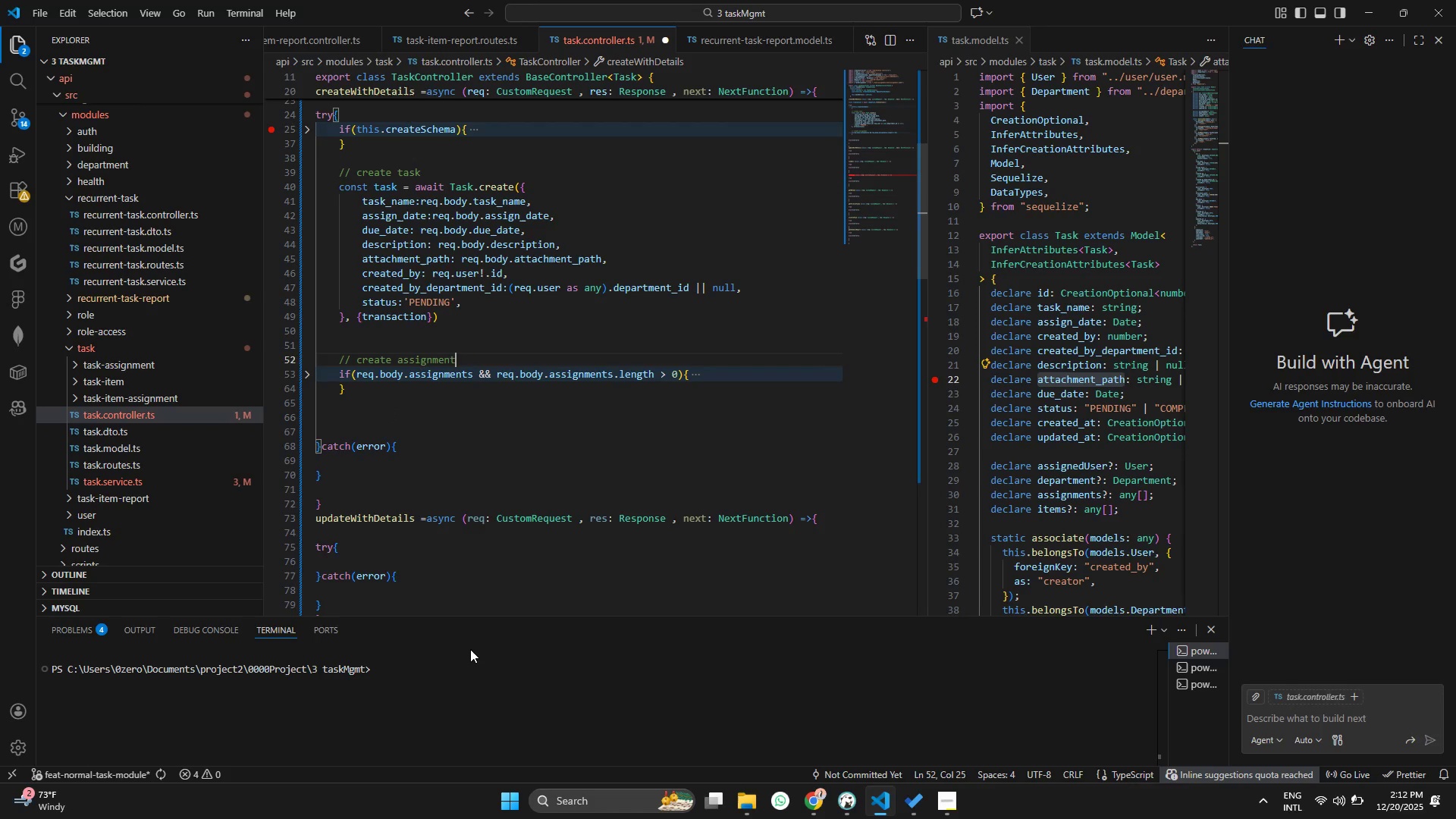 
type( and send notification)
 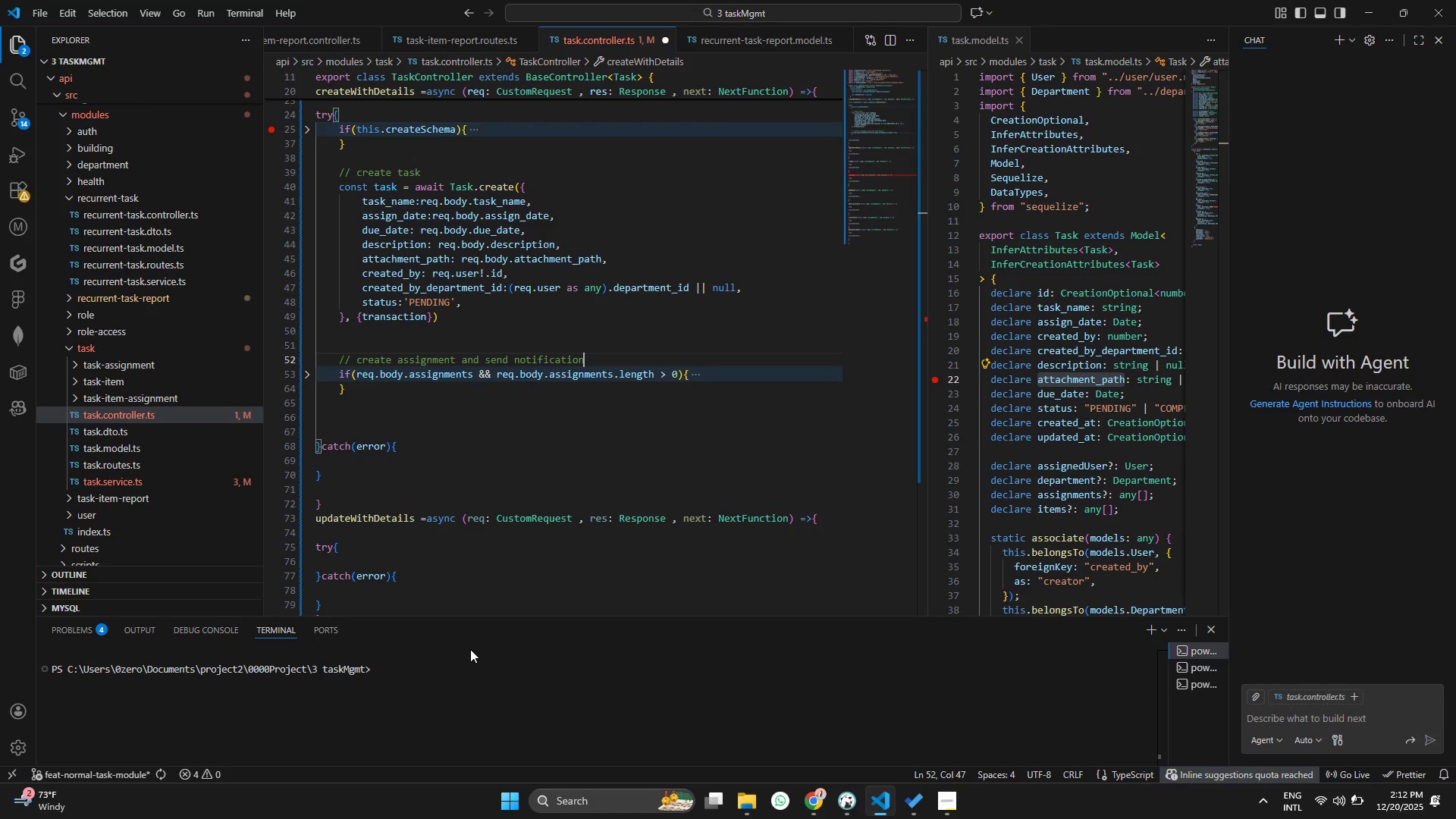 
key(Control+ControlLeft)
 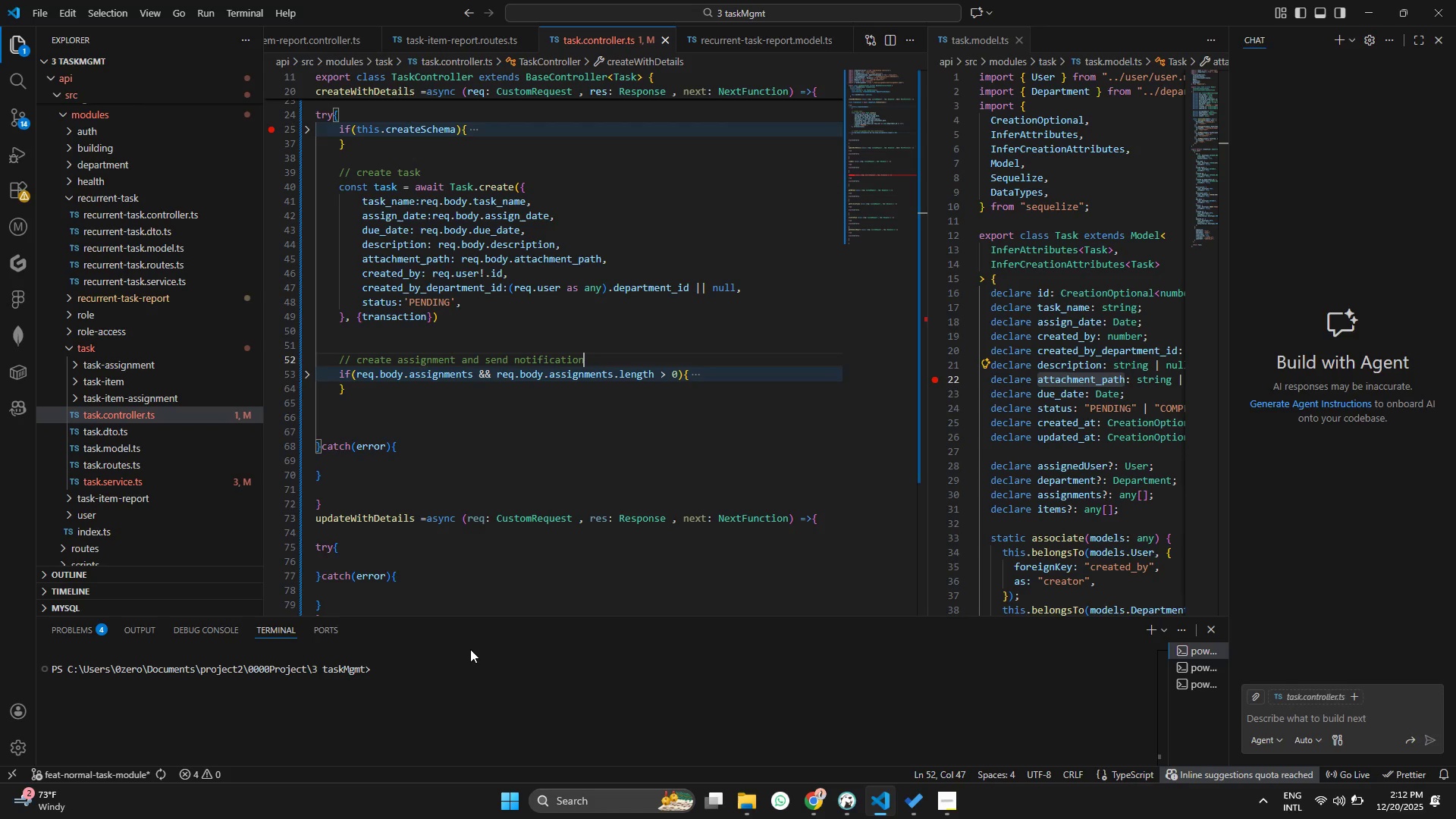 
key(Control+S)
 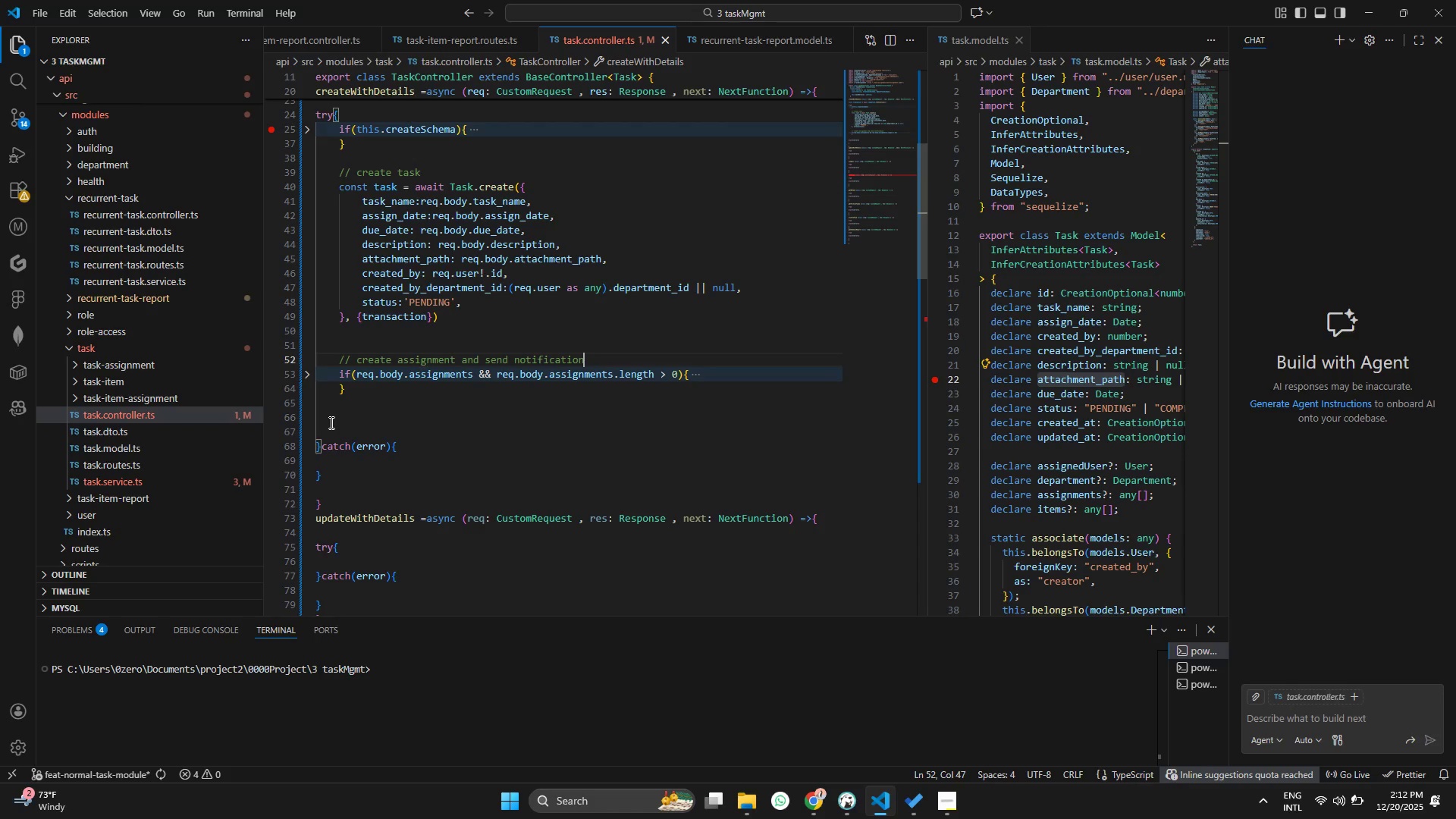 
left_click([356, 423])
 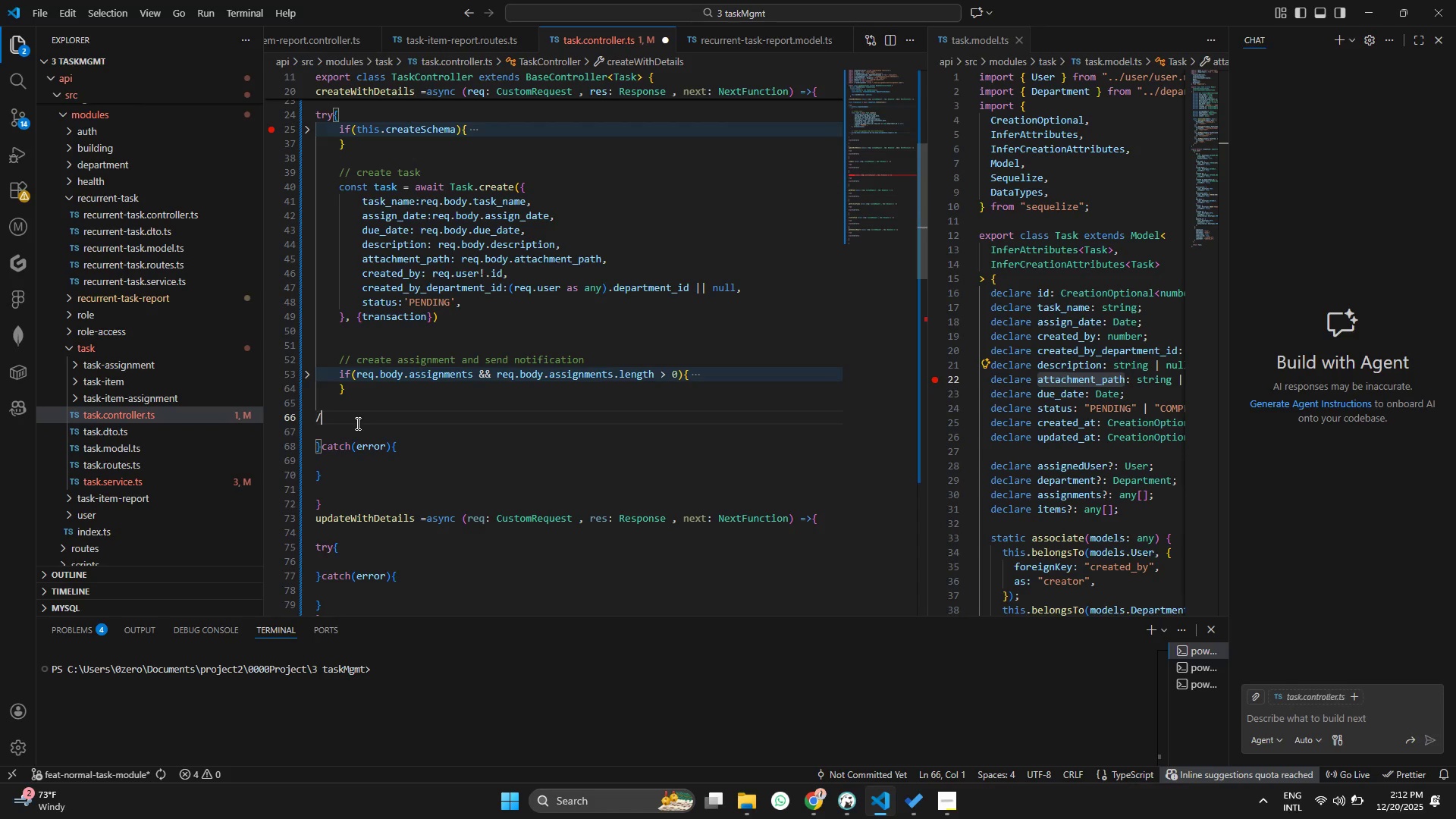 
type(// create task item())
key(Backspace)
key(Backspace)
 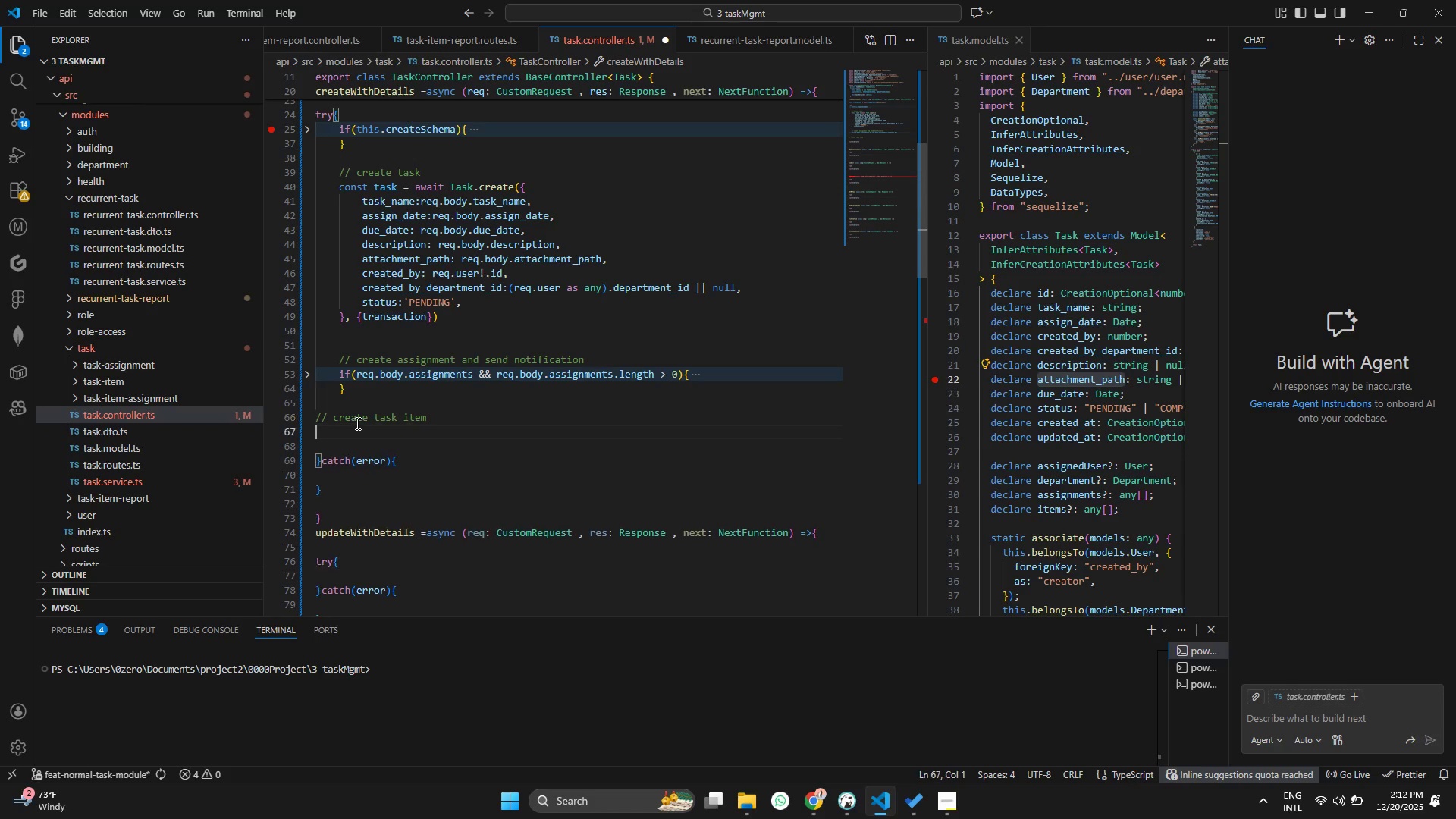 
 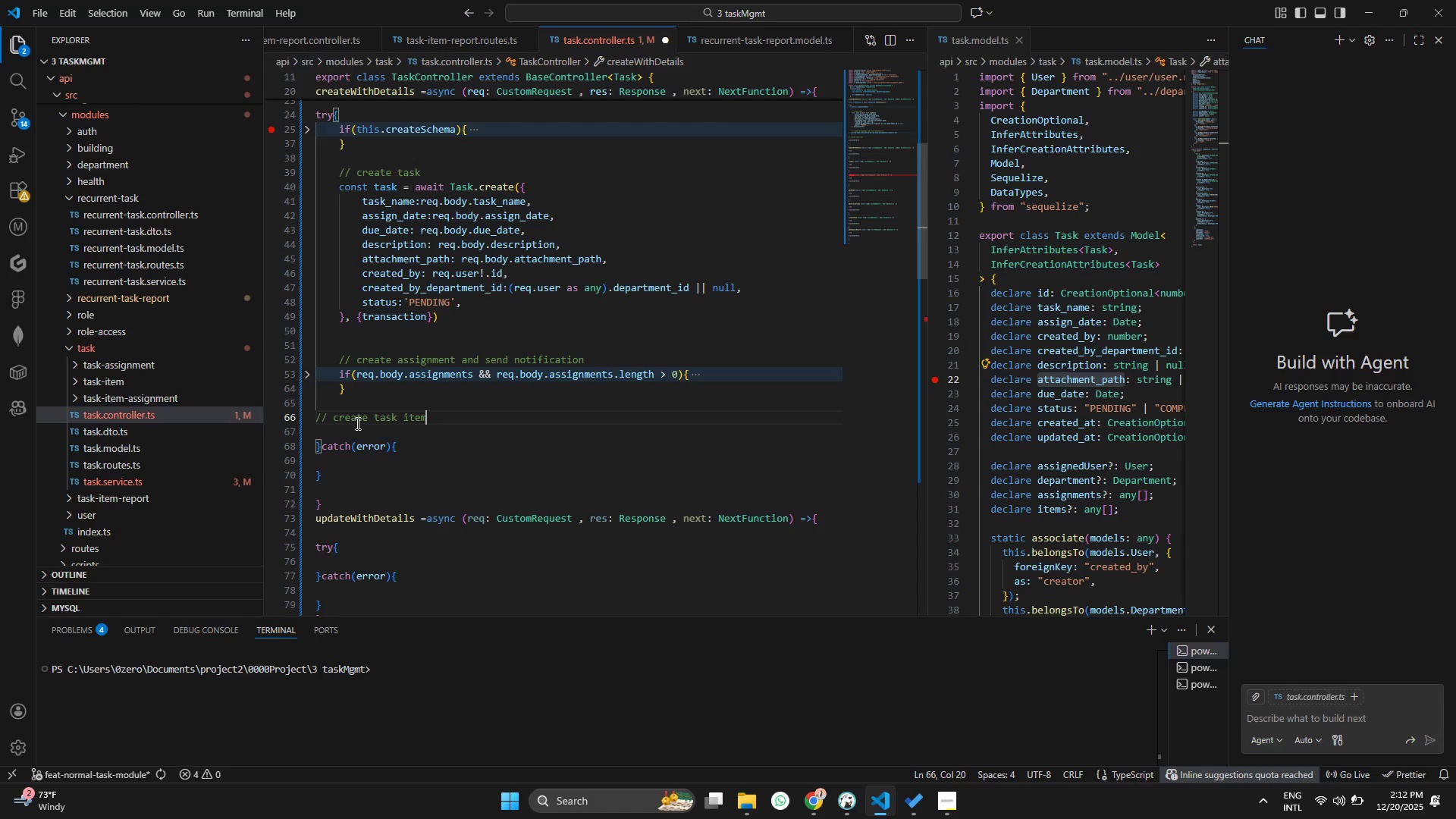 
key(Enter)
 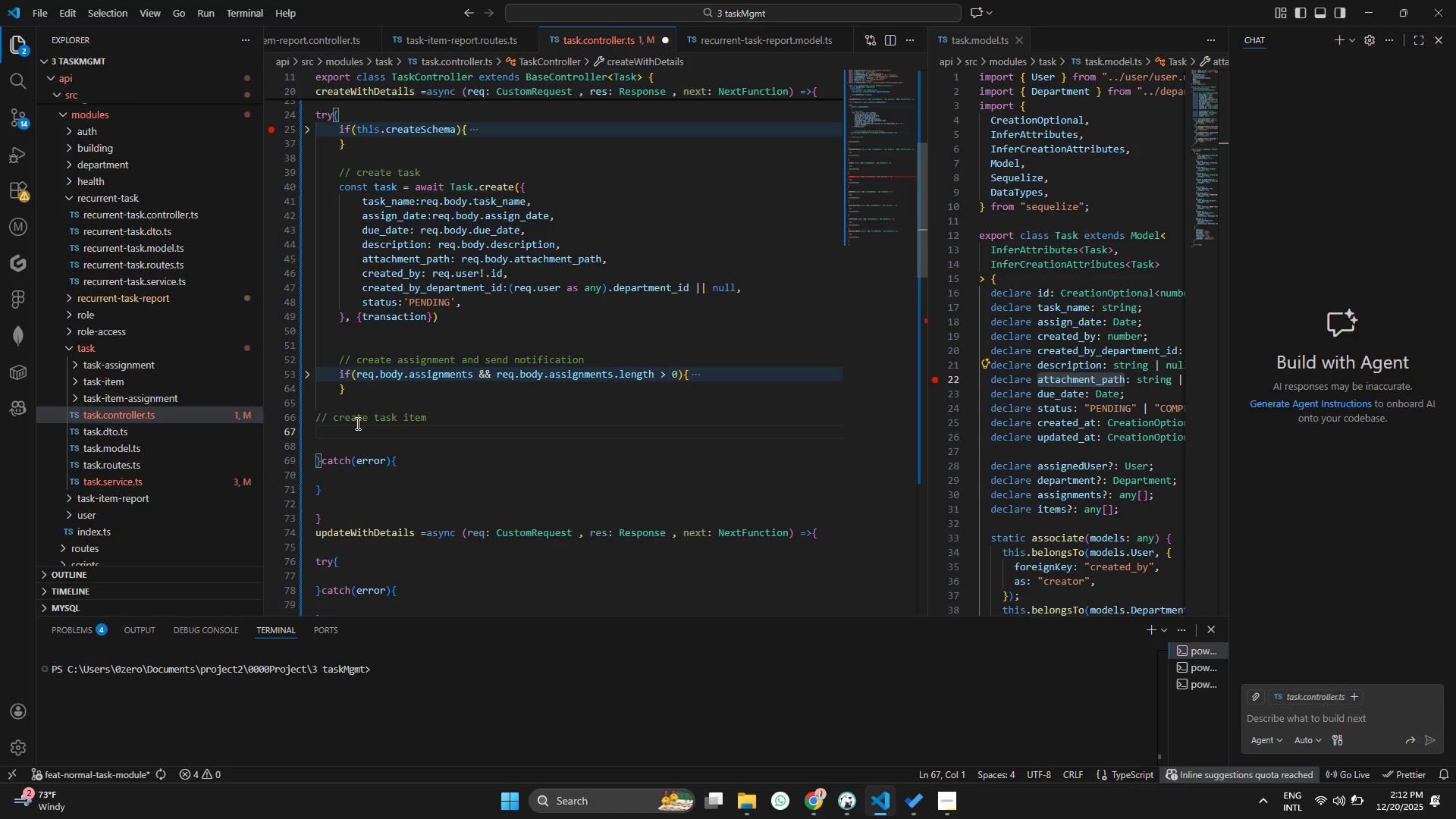 
type(if(req)
 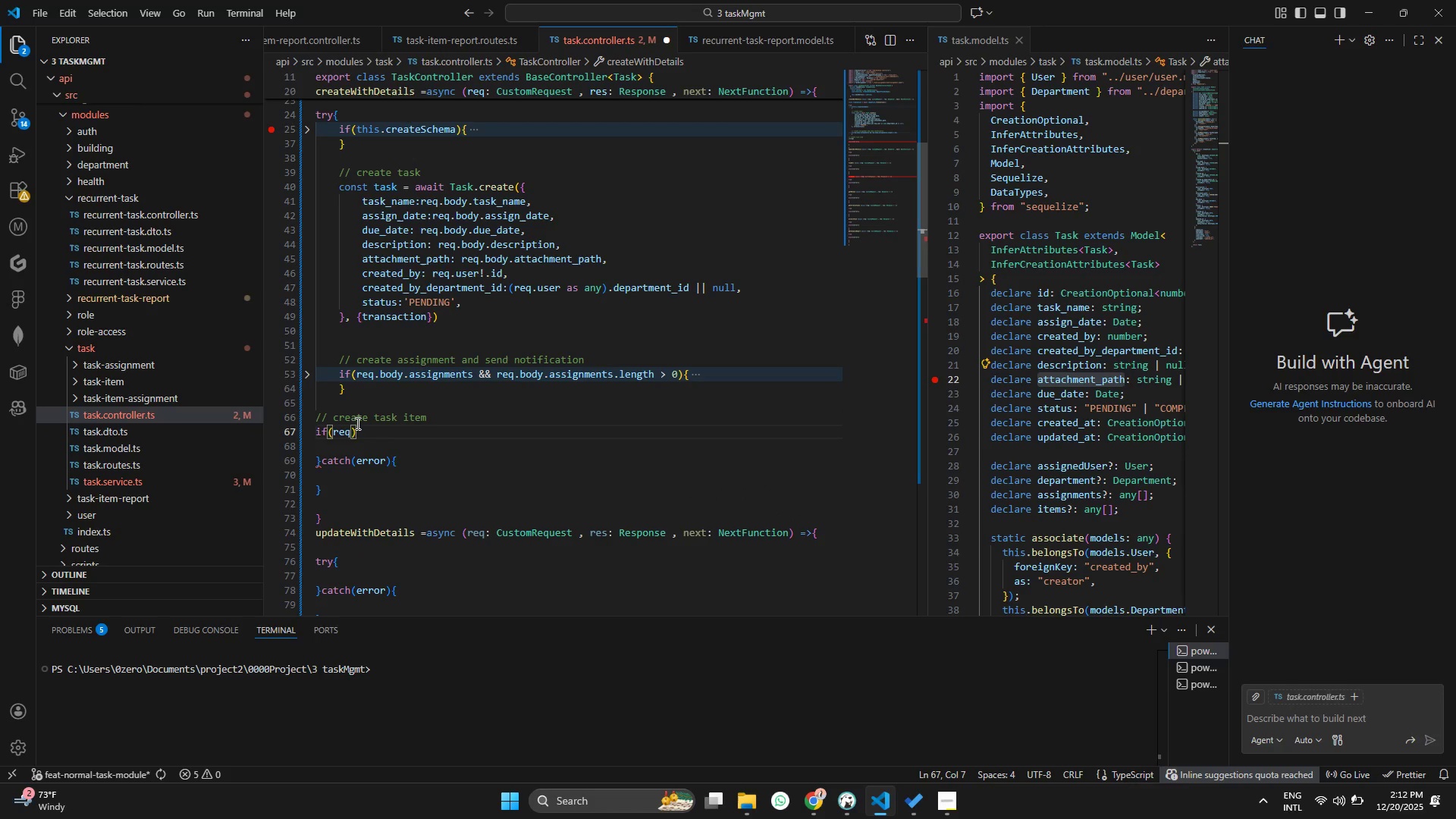 
 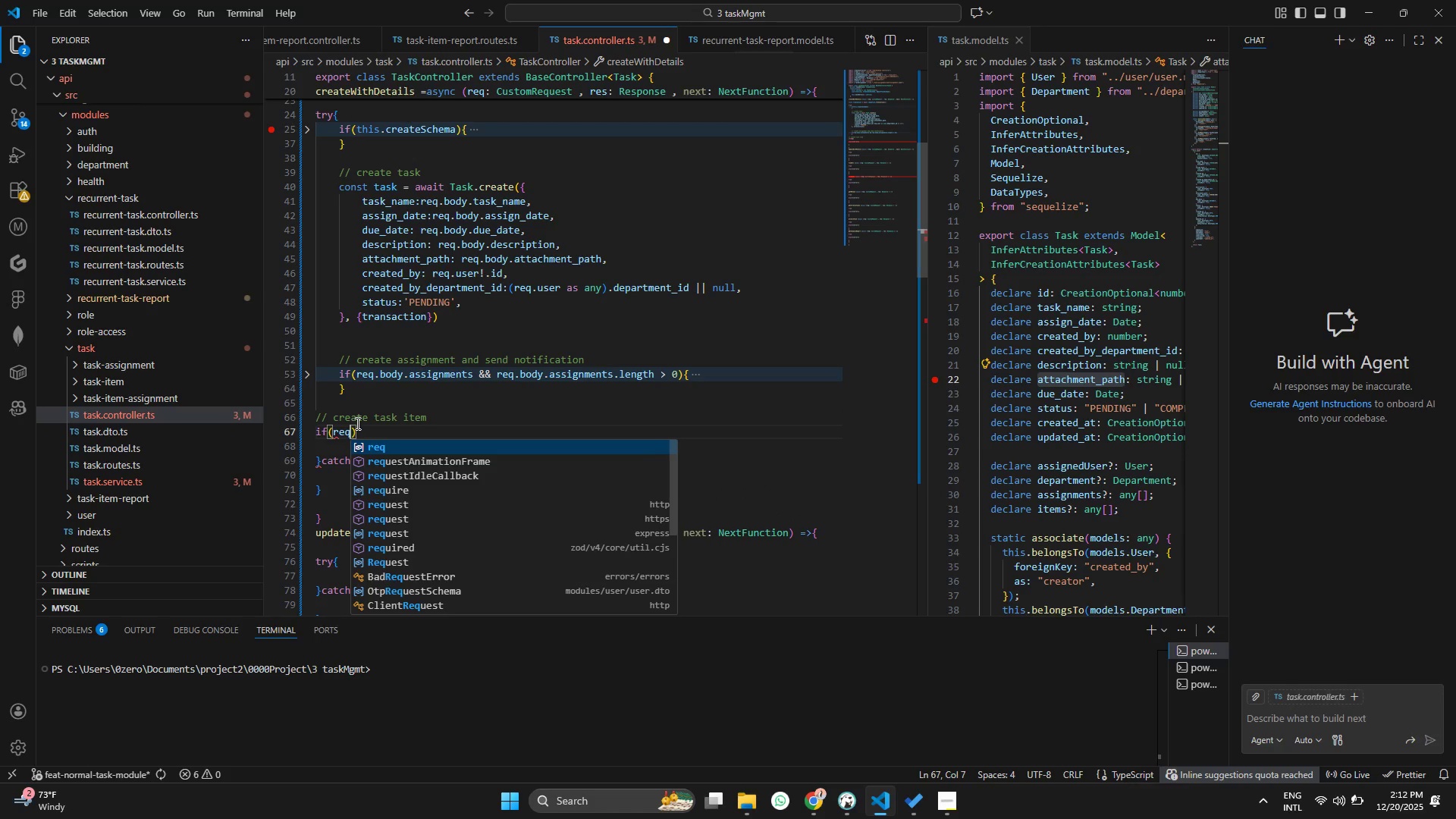 
key(Enter)
 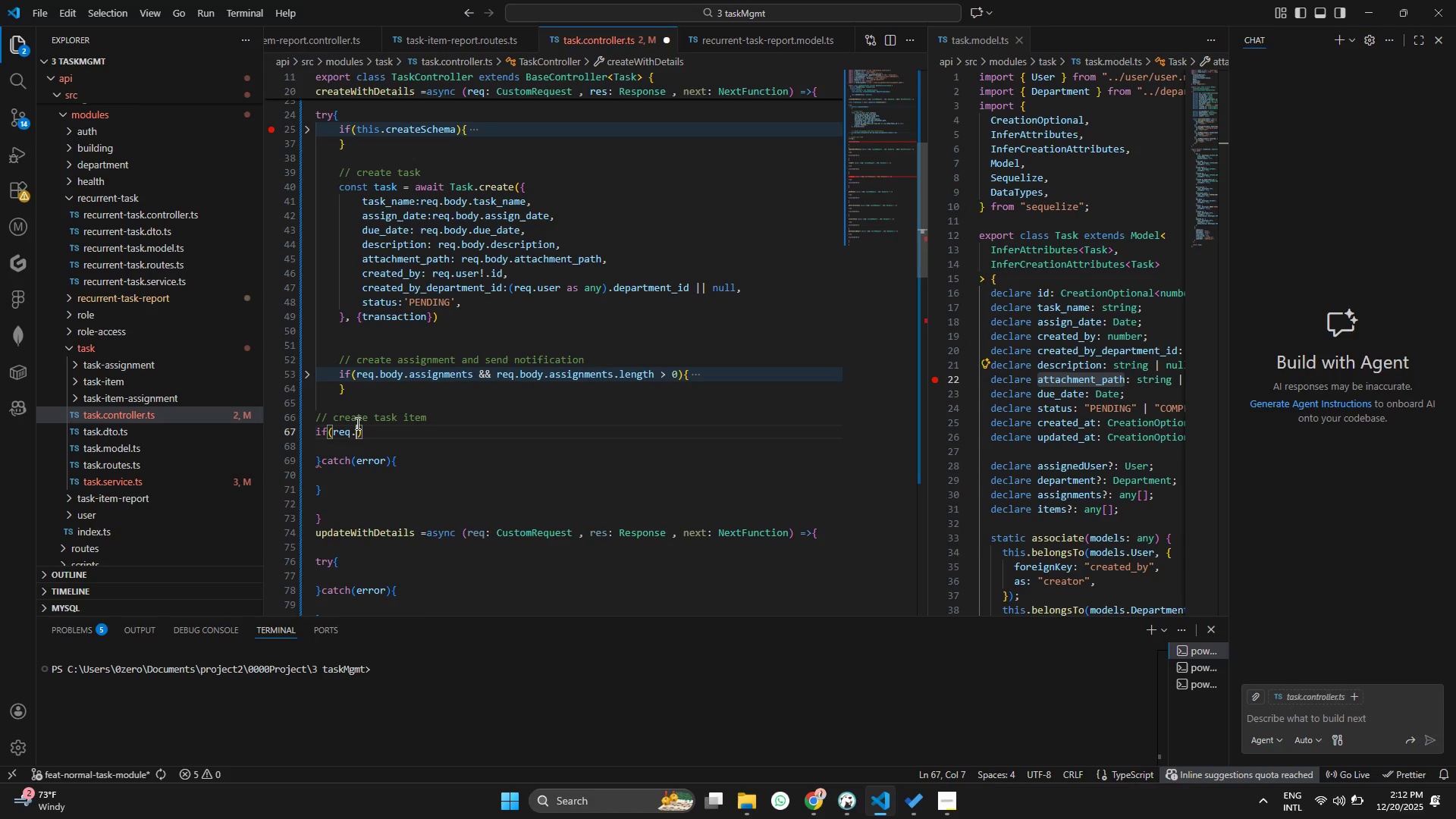 
type(.body.items && req)
 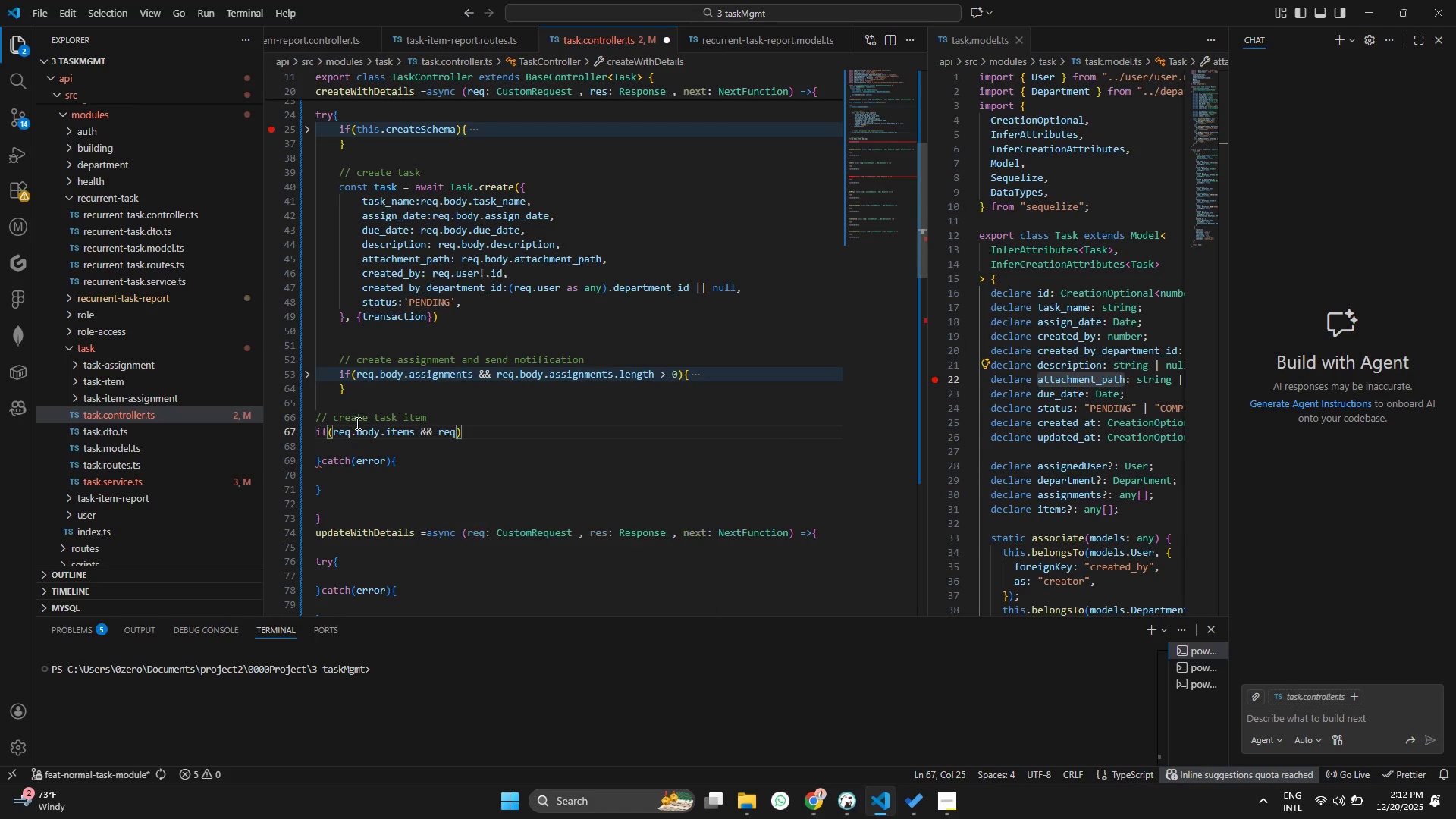 
key(Enter)
 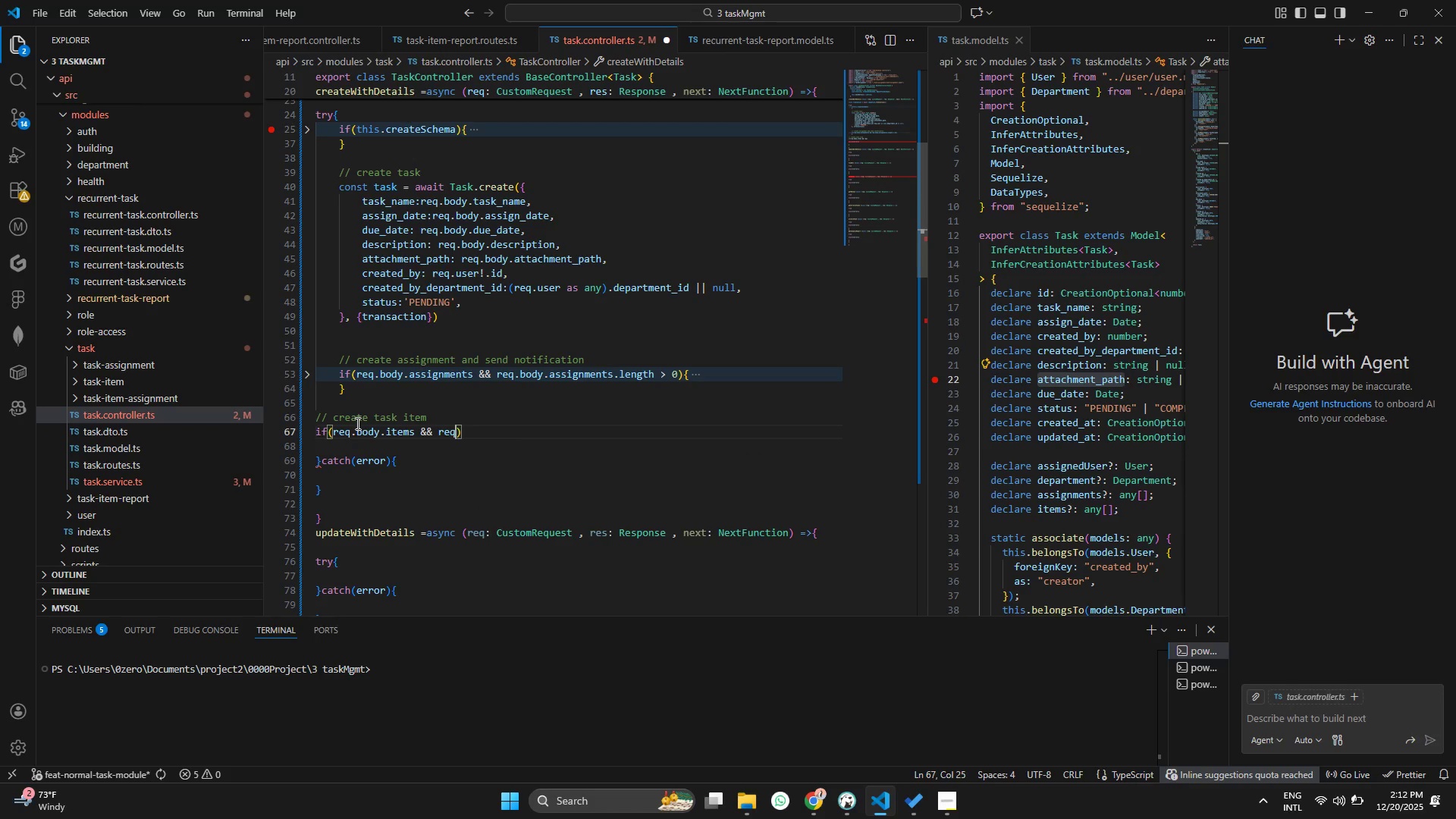 
type(.bod)
 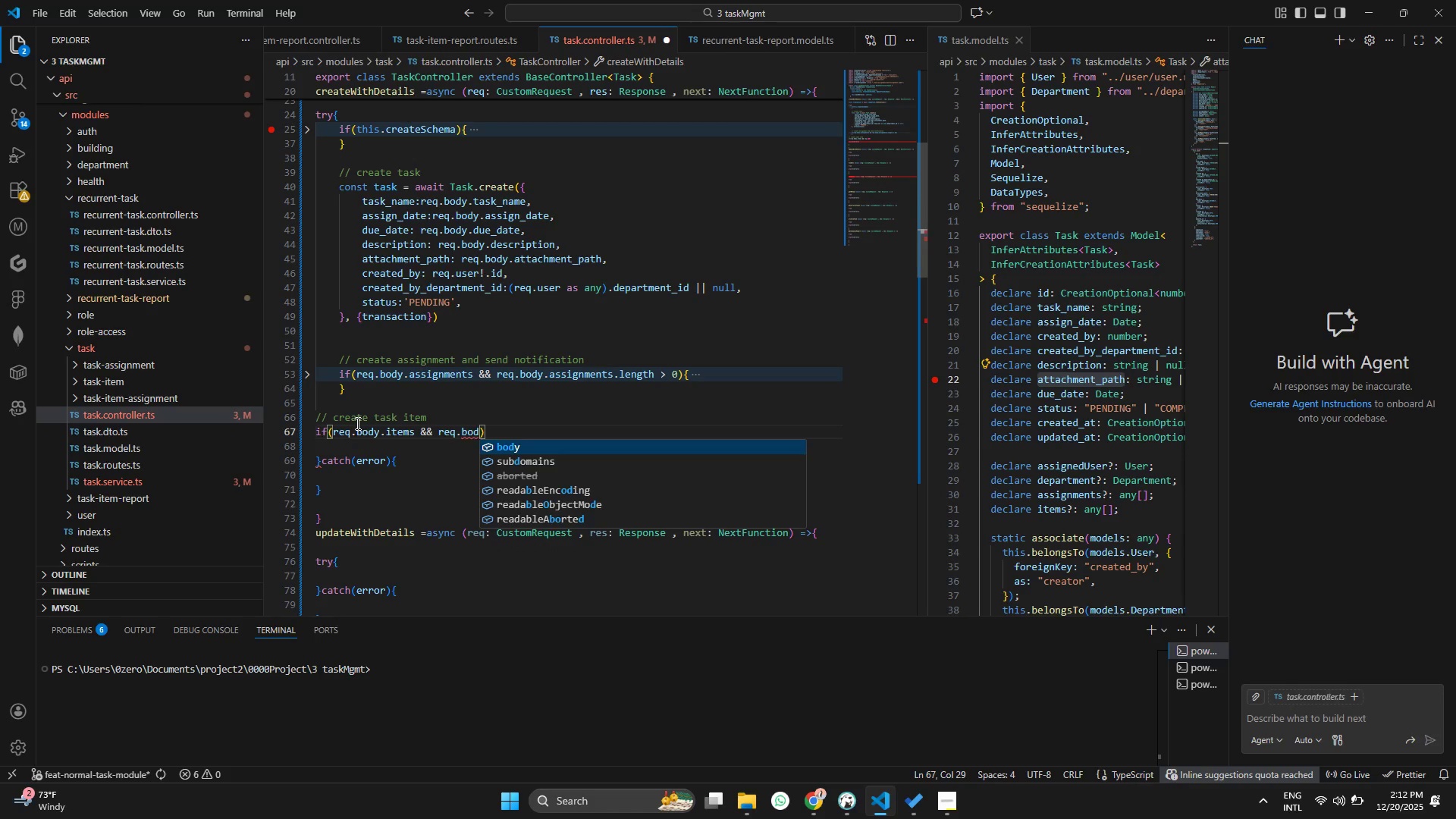 
key(Enter)
 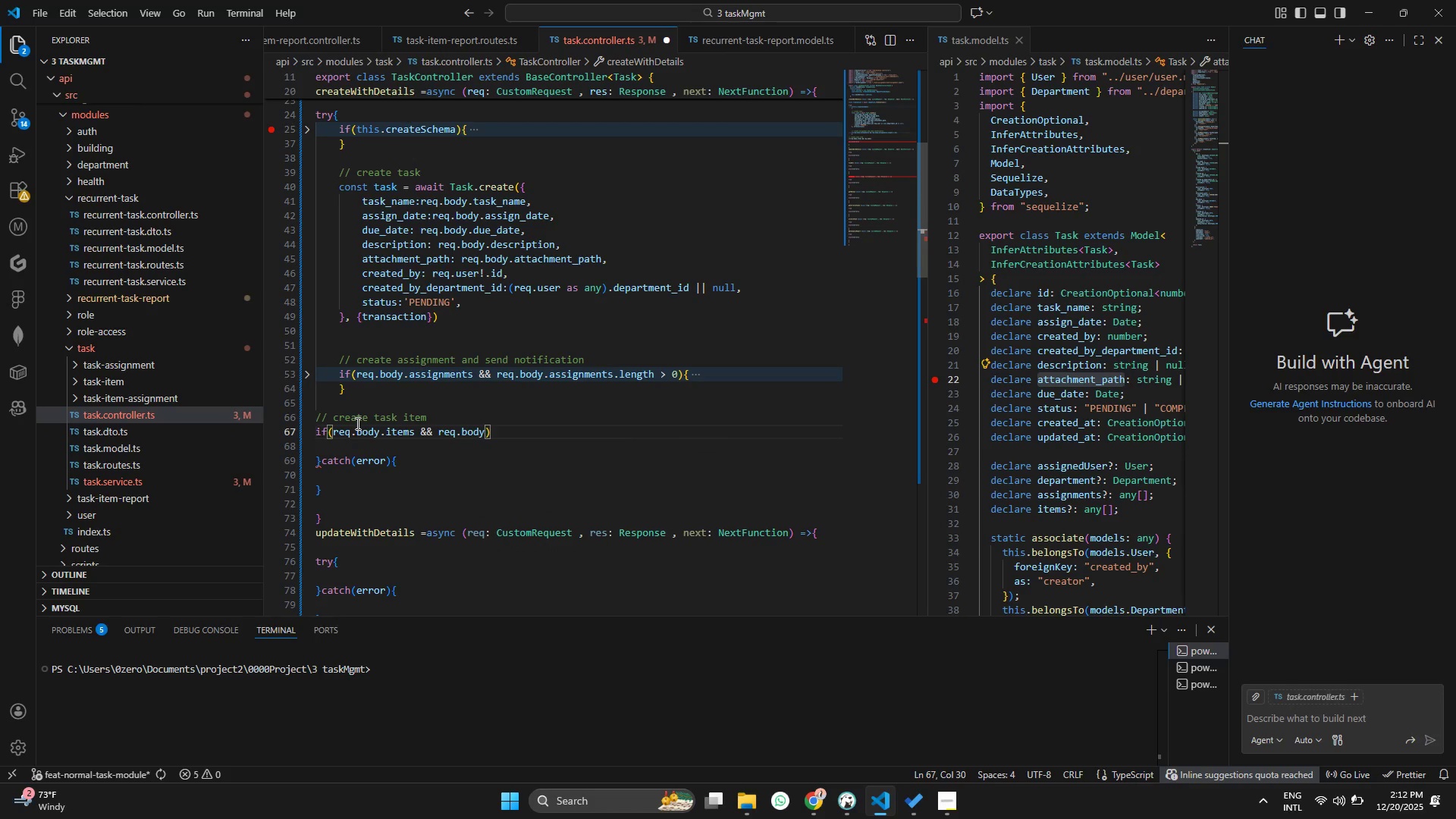 
type(.item)
 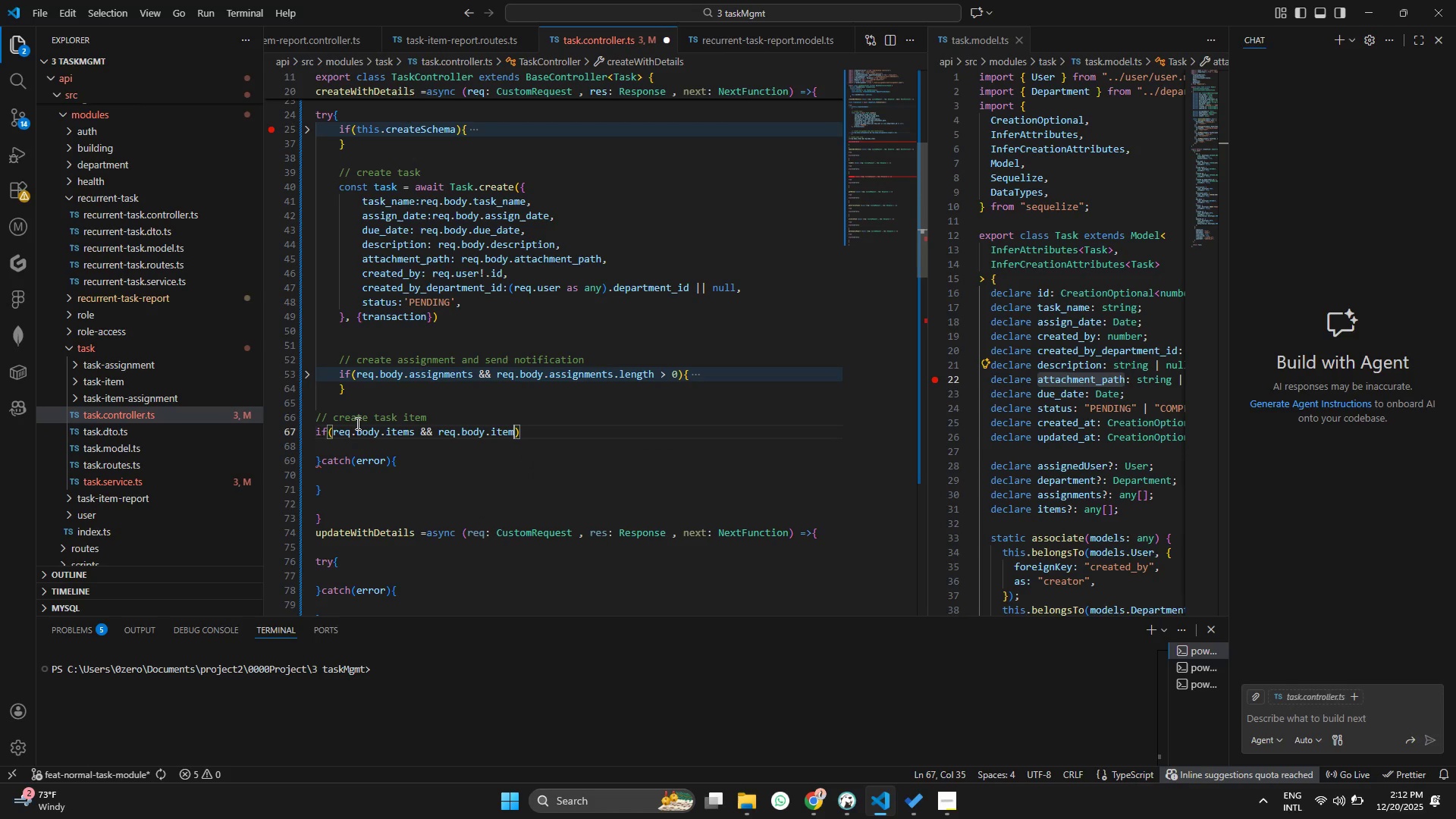 
key(Enter)
 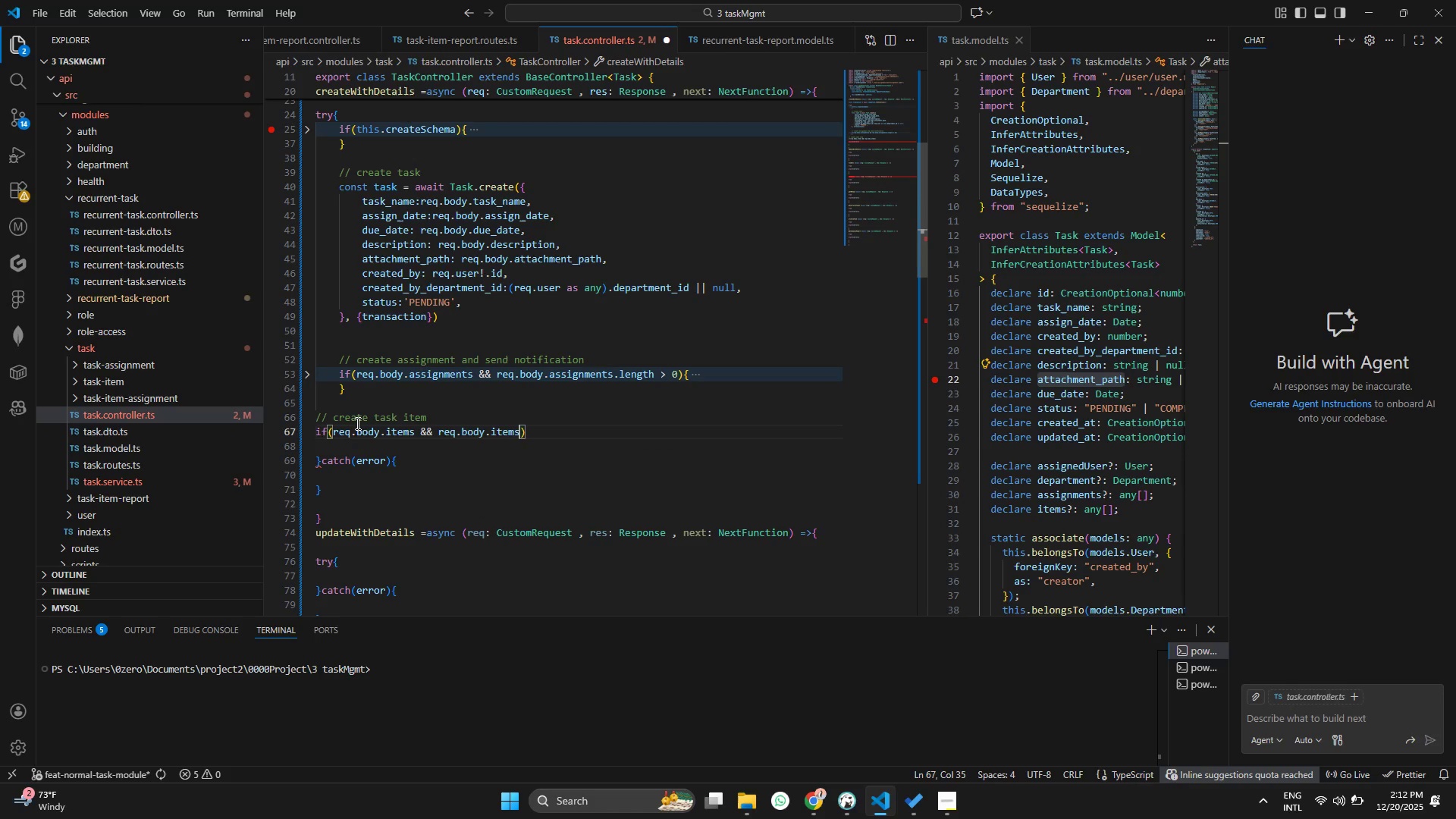 
type(s )
key(Backspace)
type(.le)
 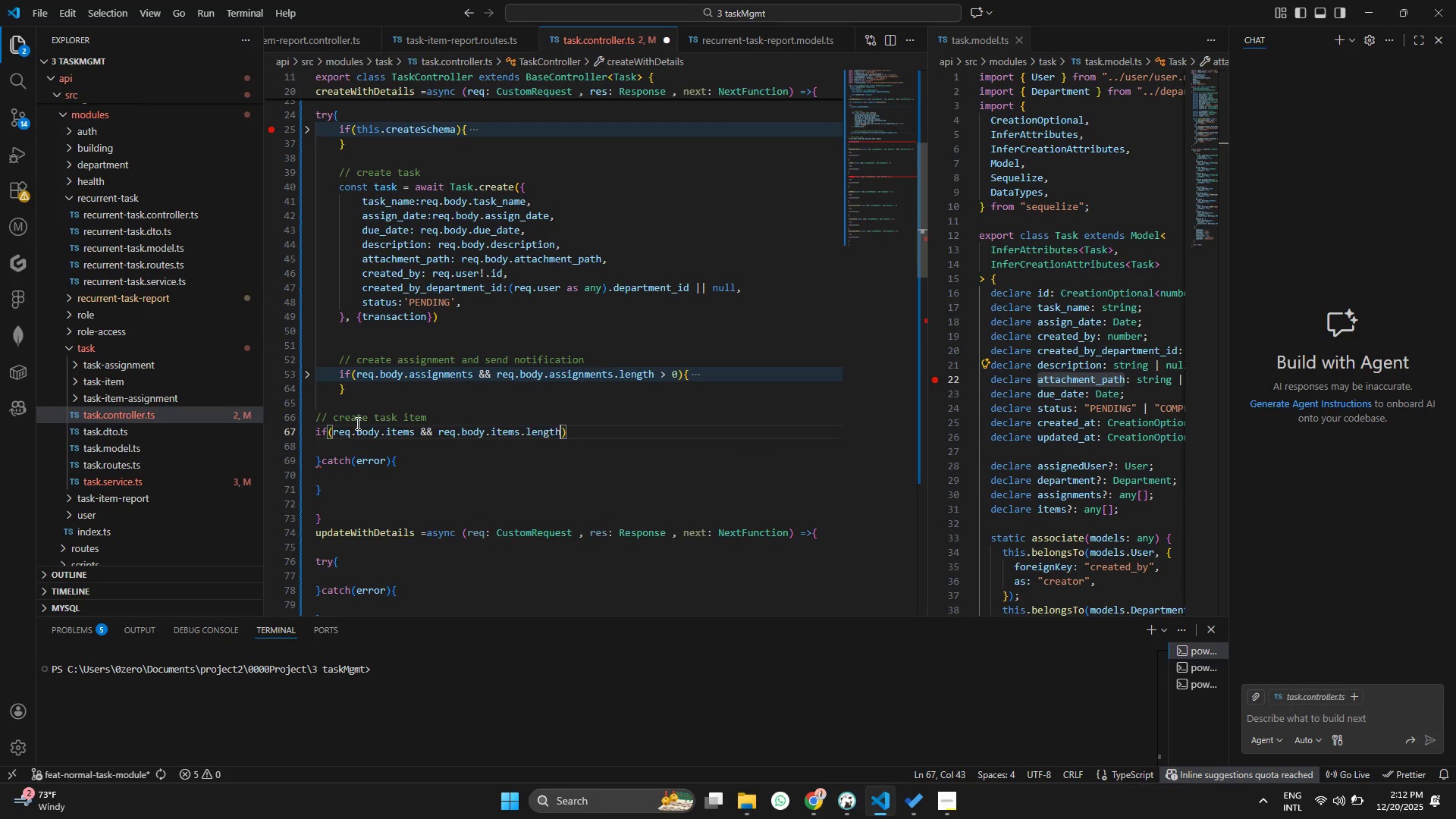 
 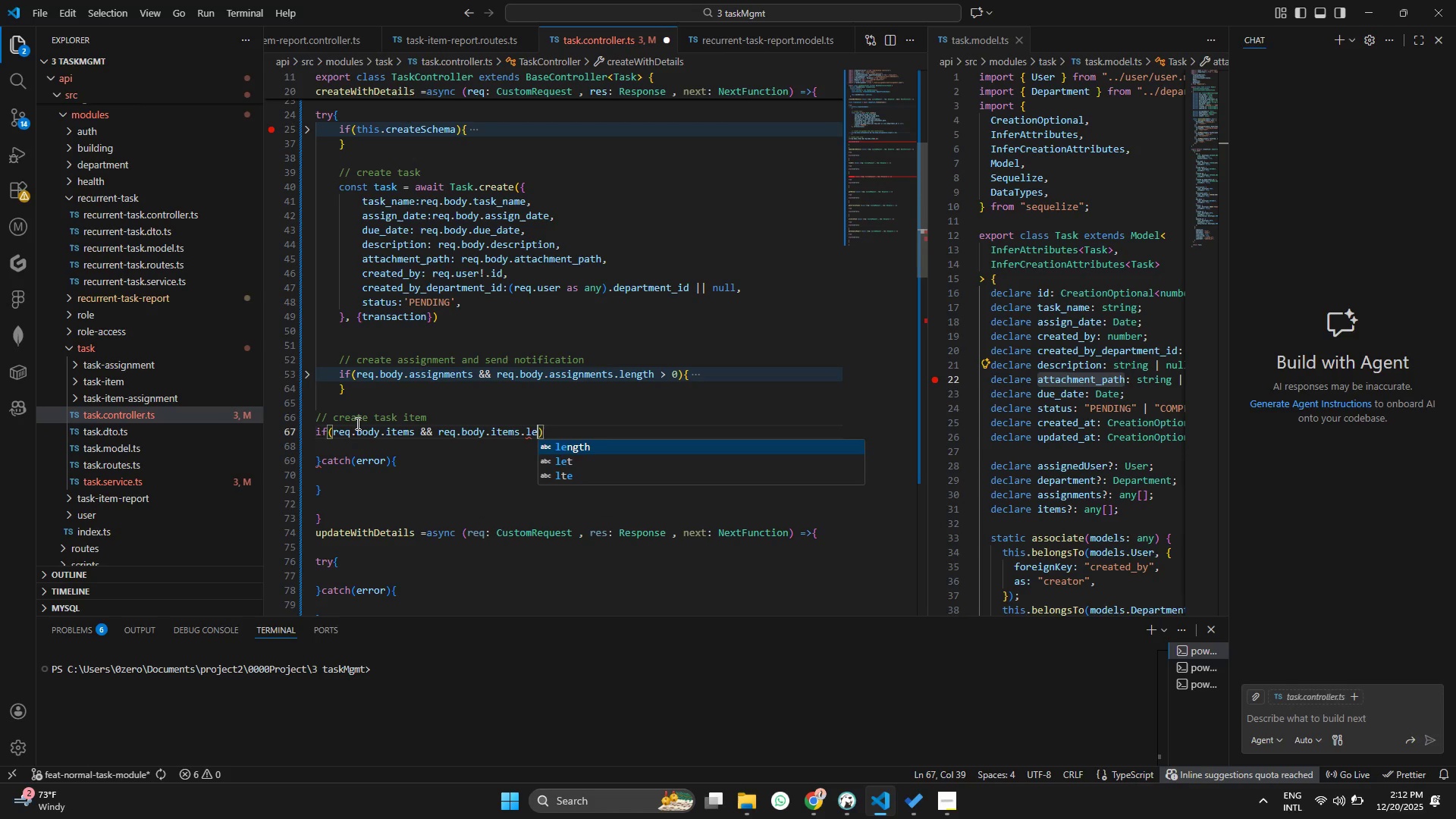 
key(Enter)
 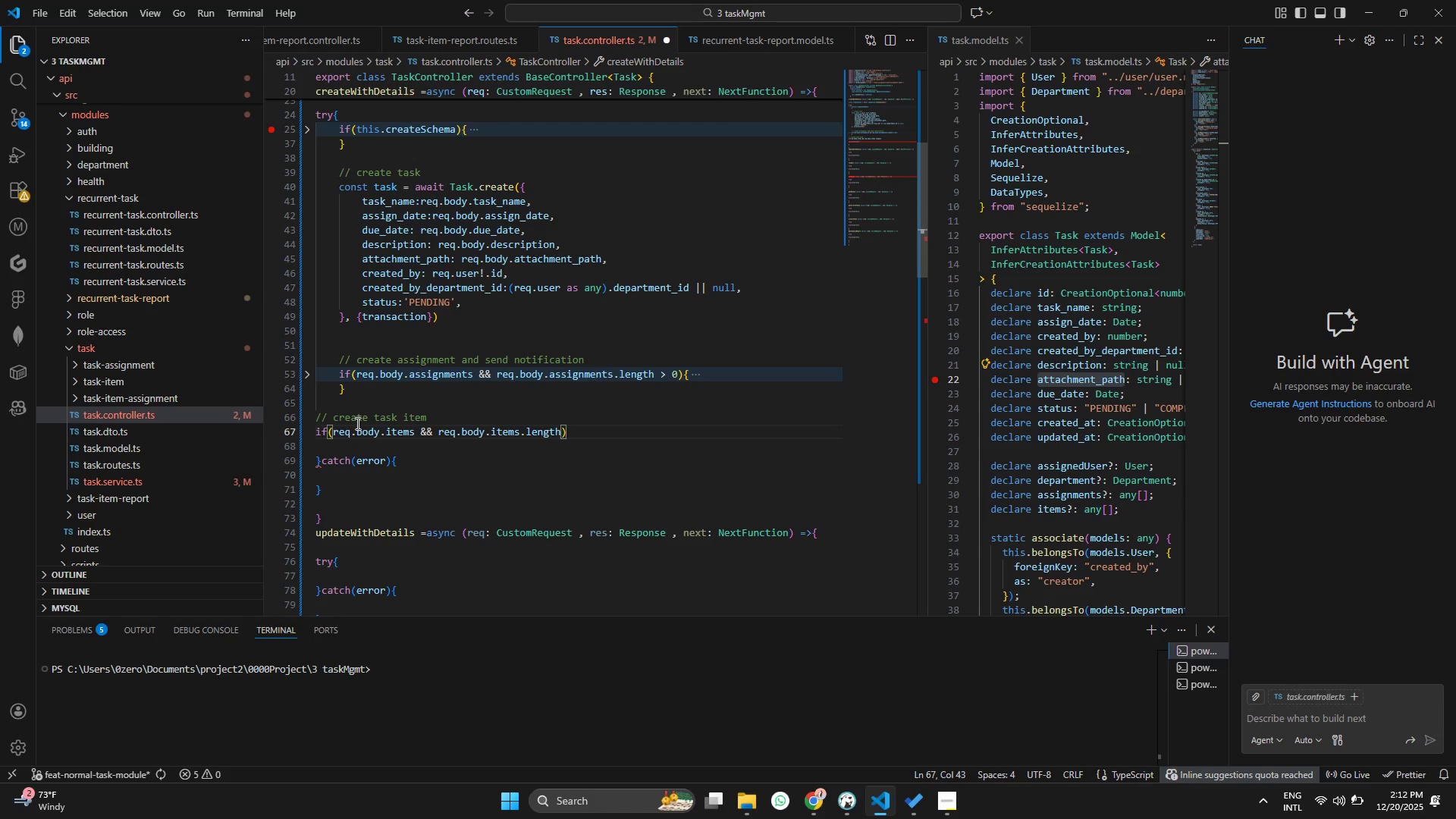 
key(Space)
 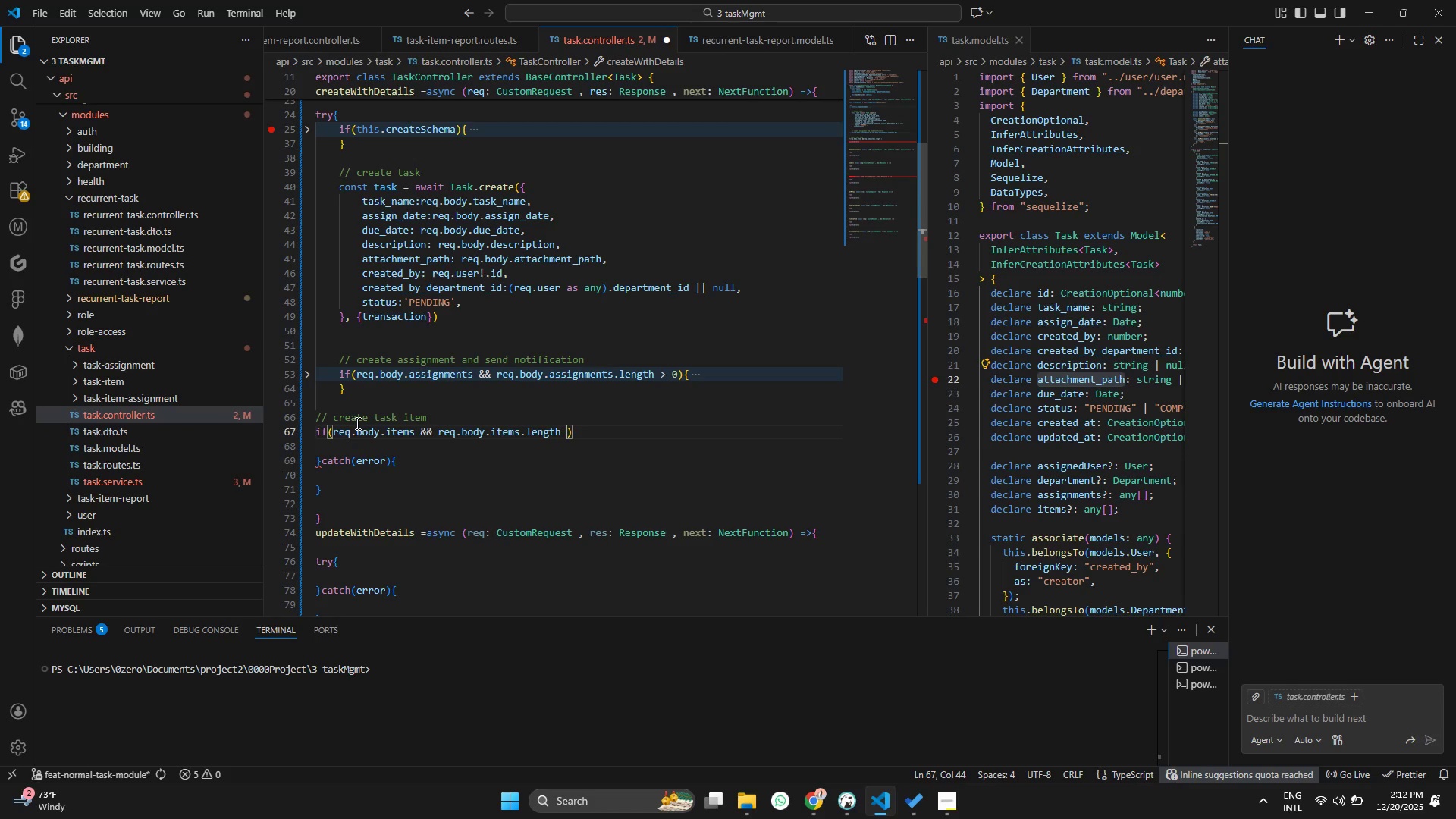 
key(Shift+ShiftRight)
 